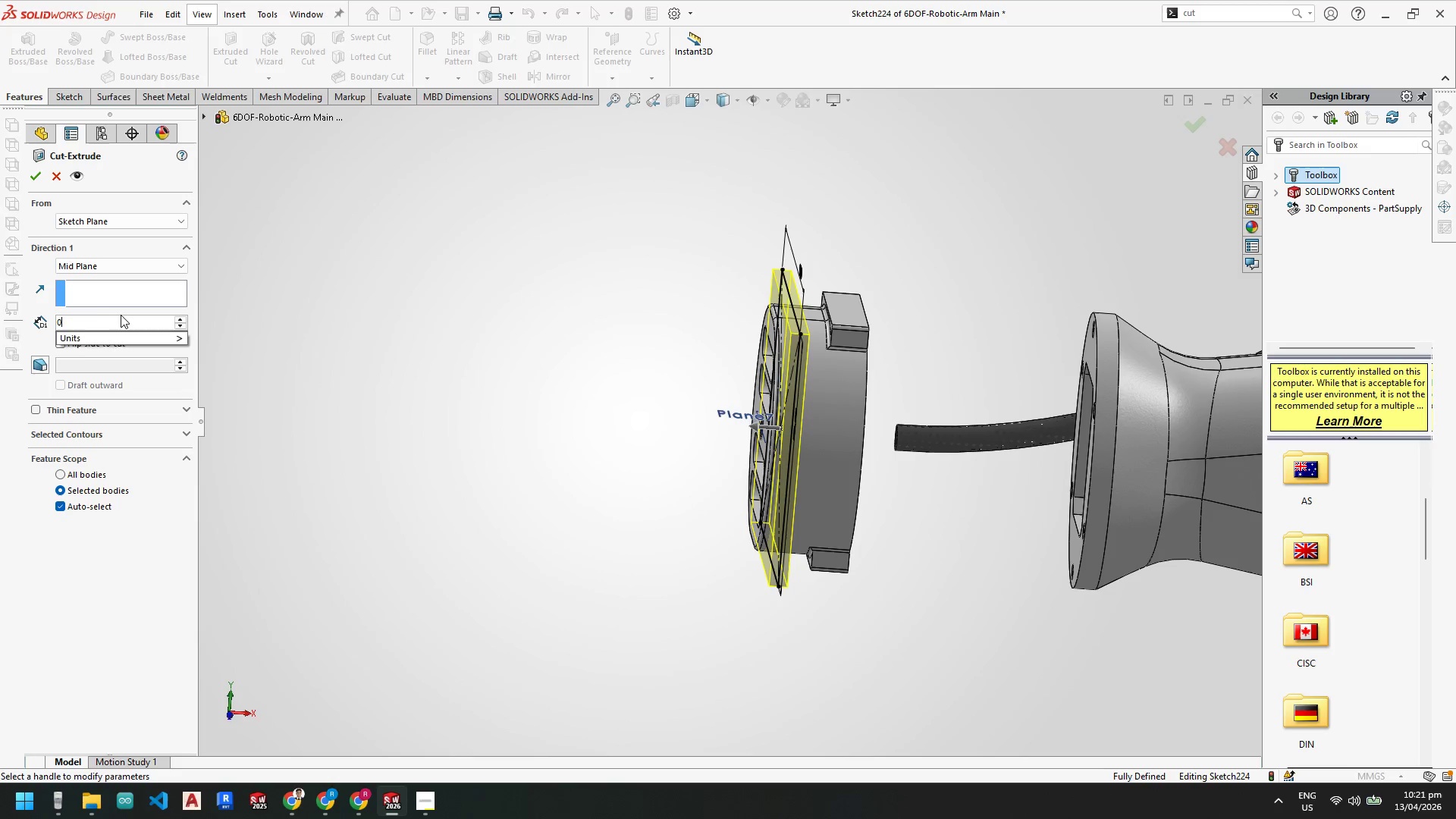 
key(NumpadDecimal)
 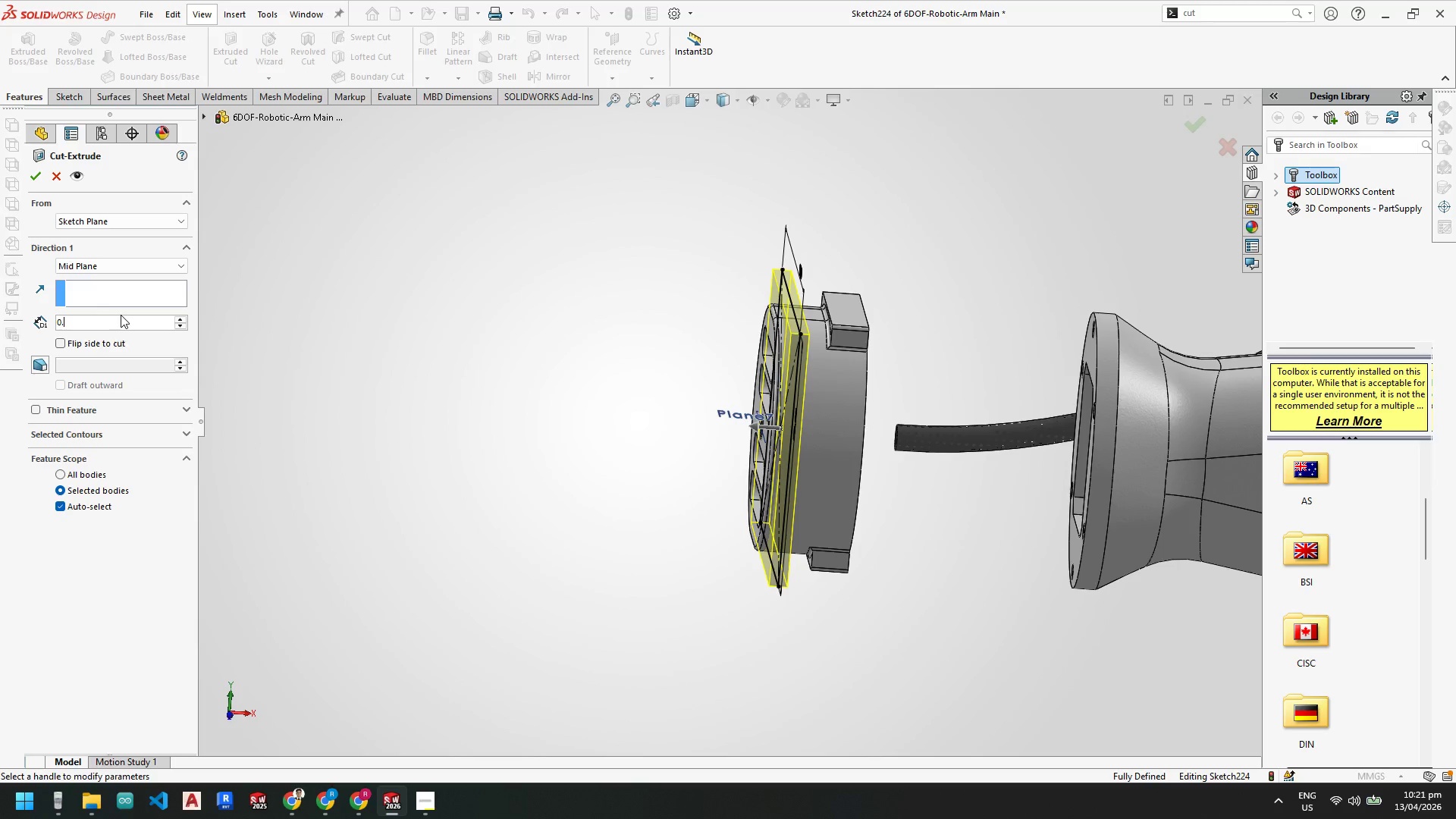 
key(Numpad0)
 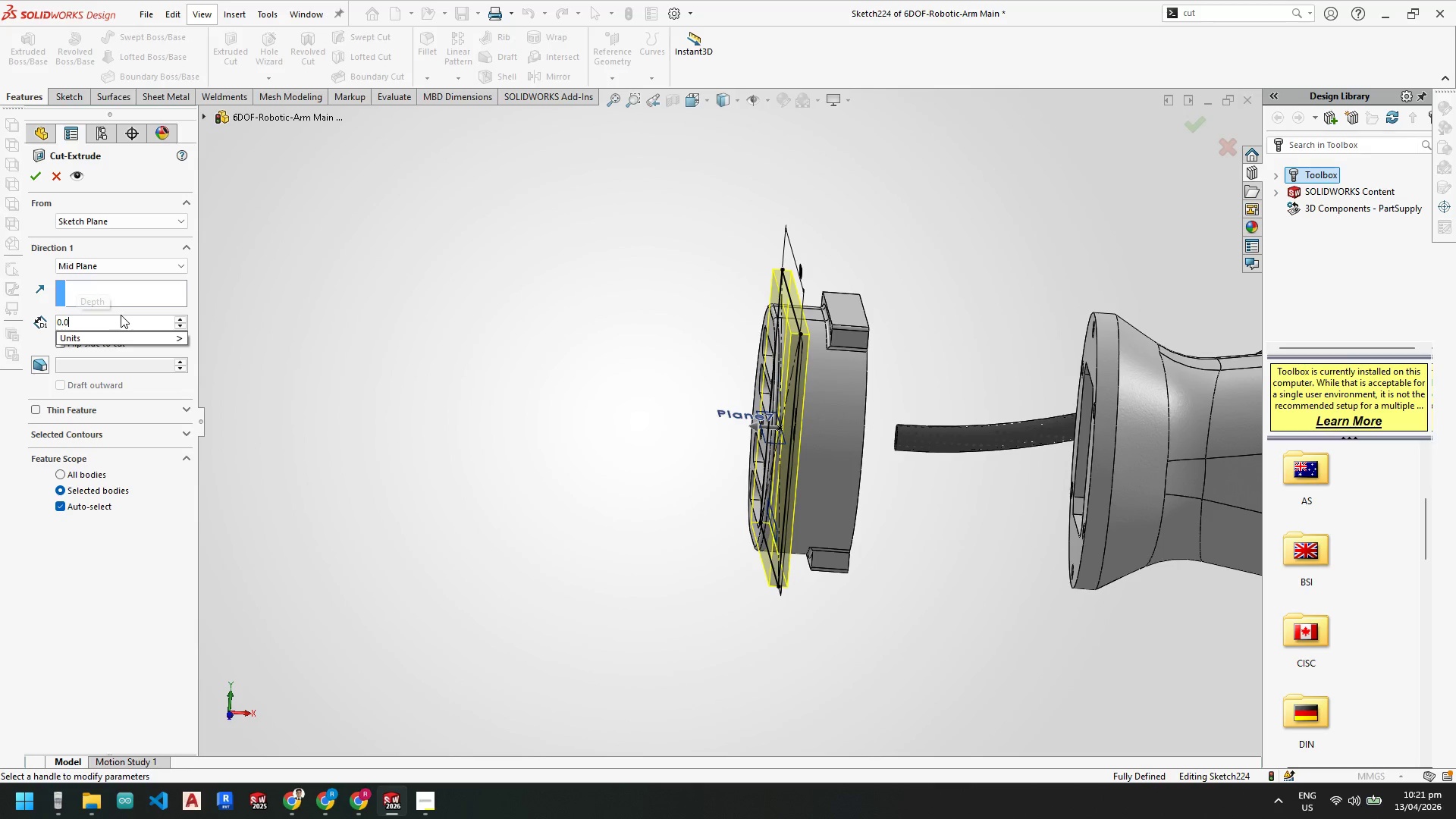 
key(Numpad0)
 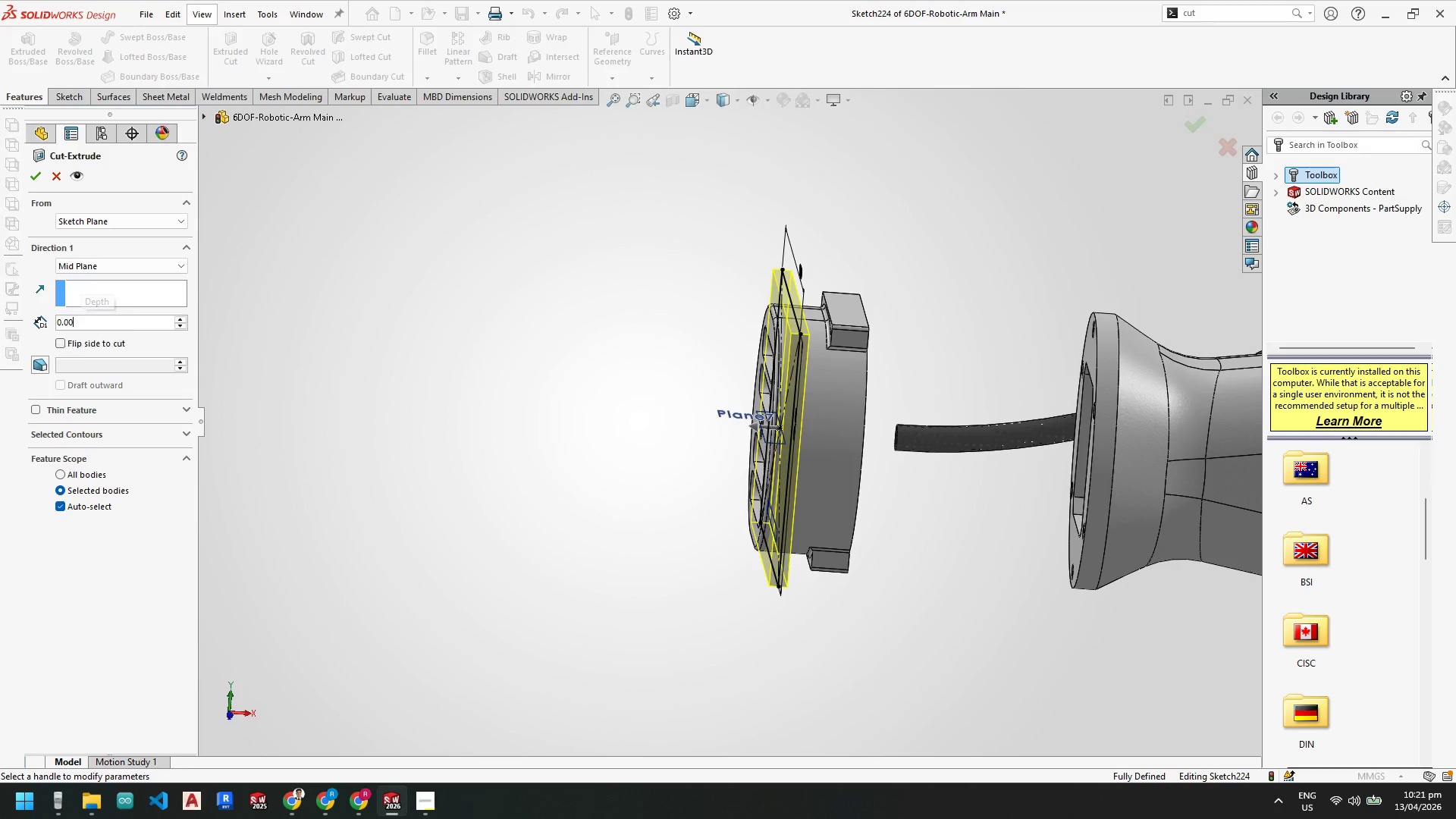 
key(Numpad1)
 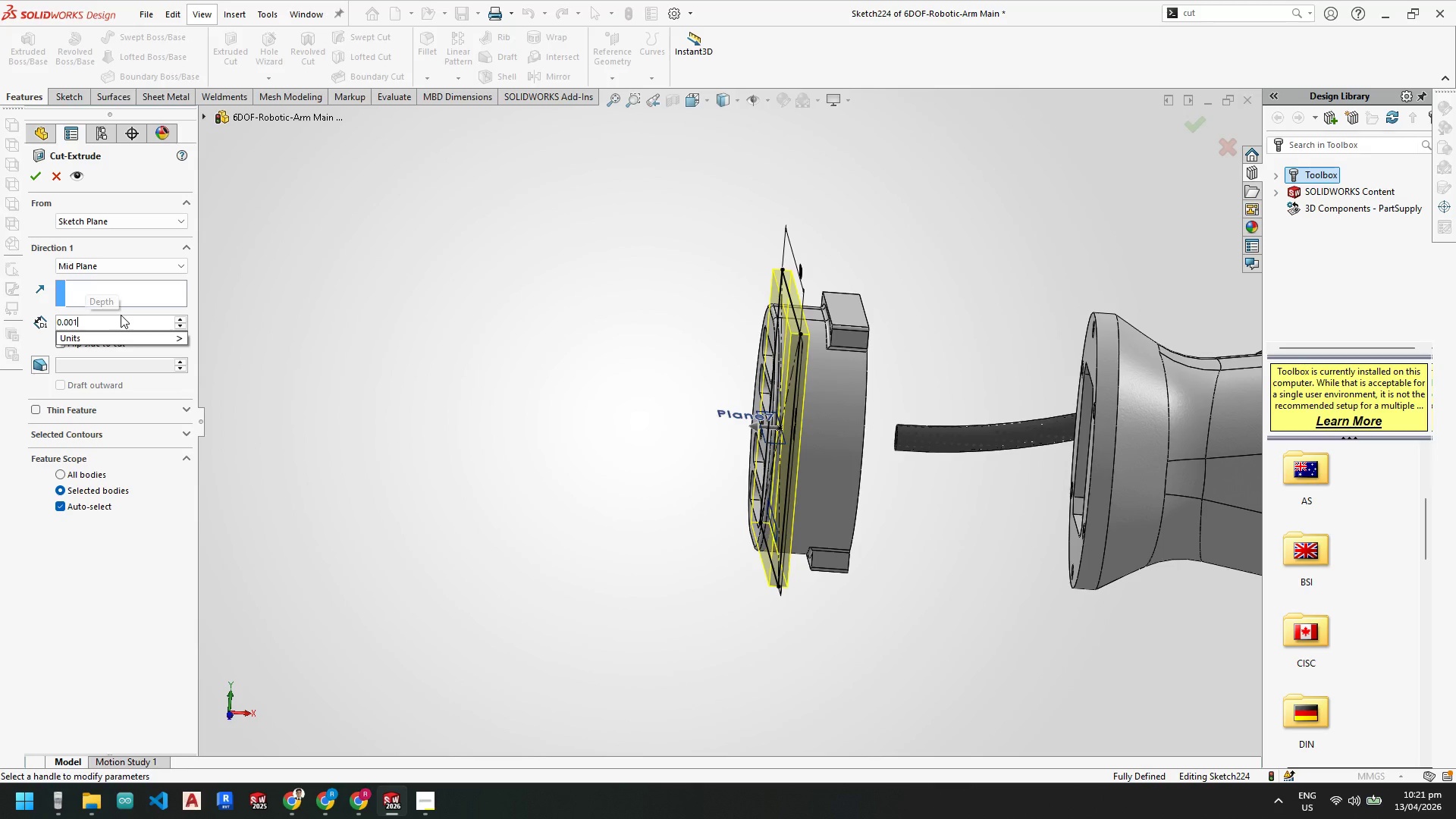 
key(NumpadEnter)
 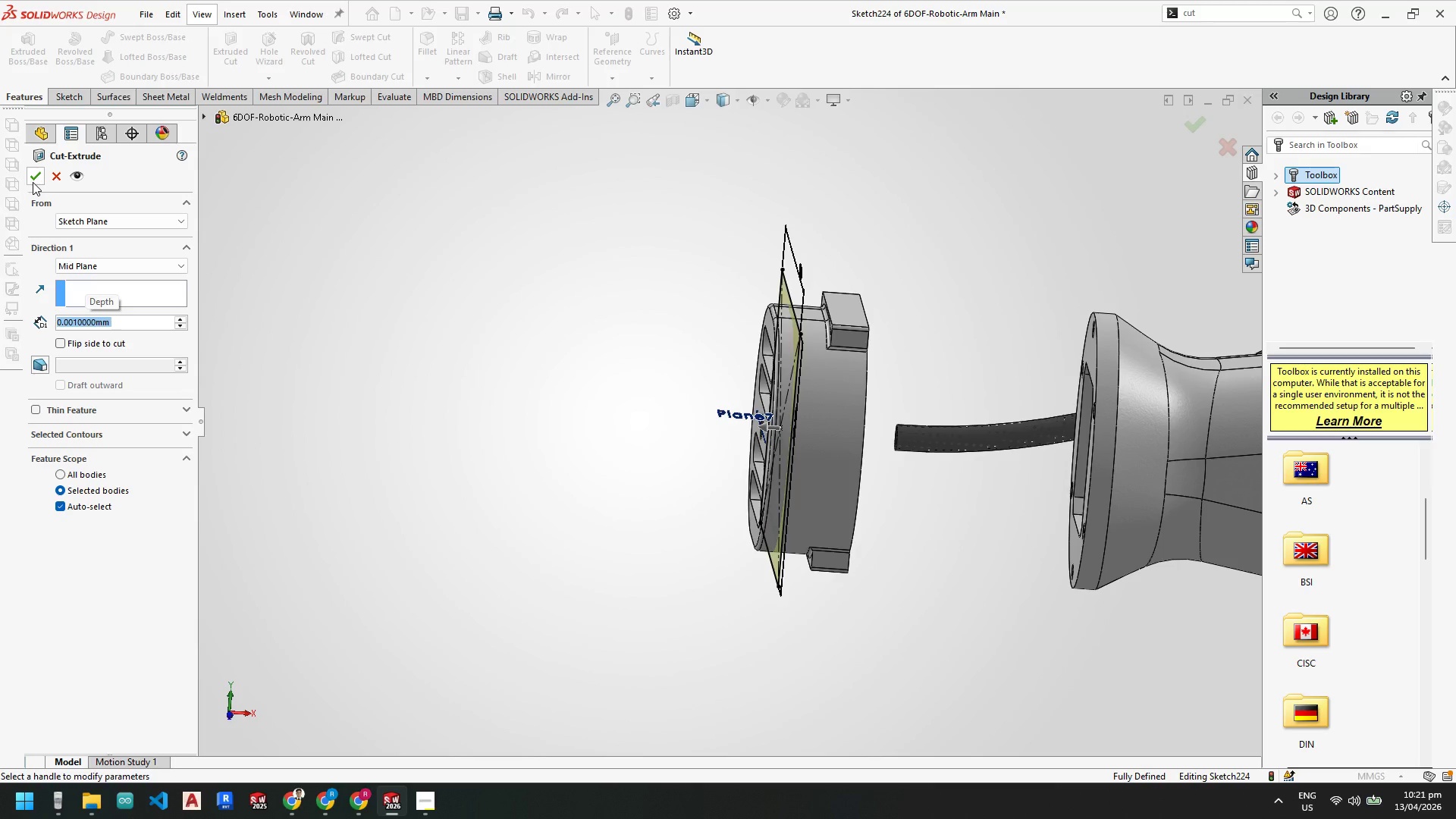 
left_click([36, 178])
 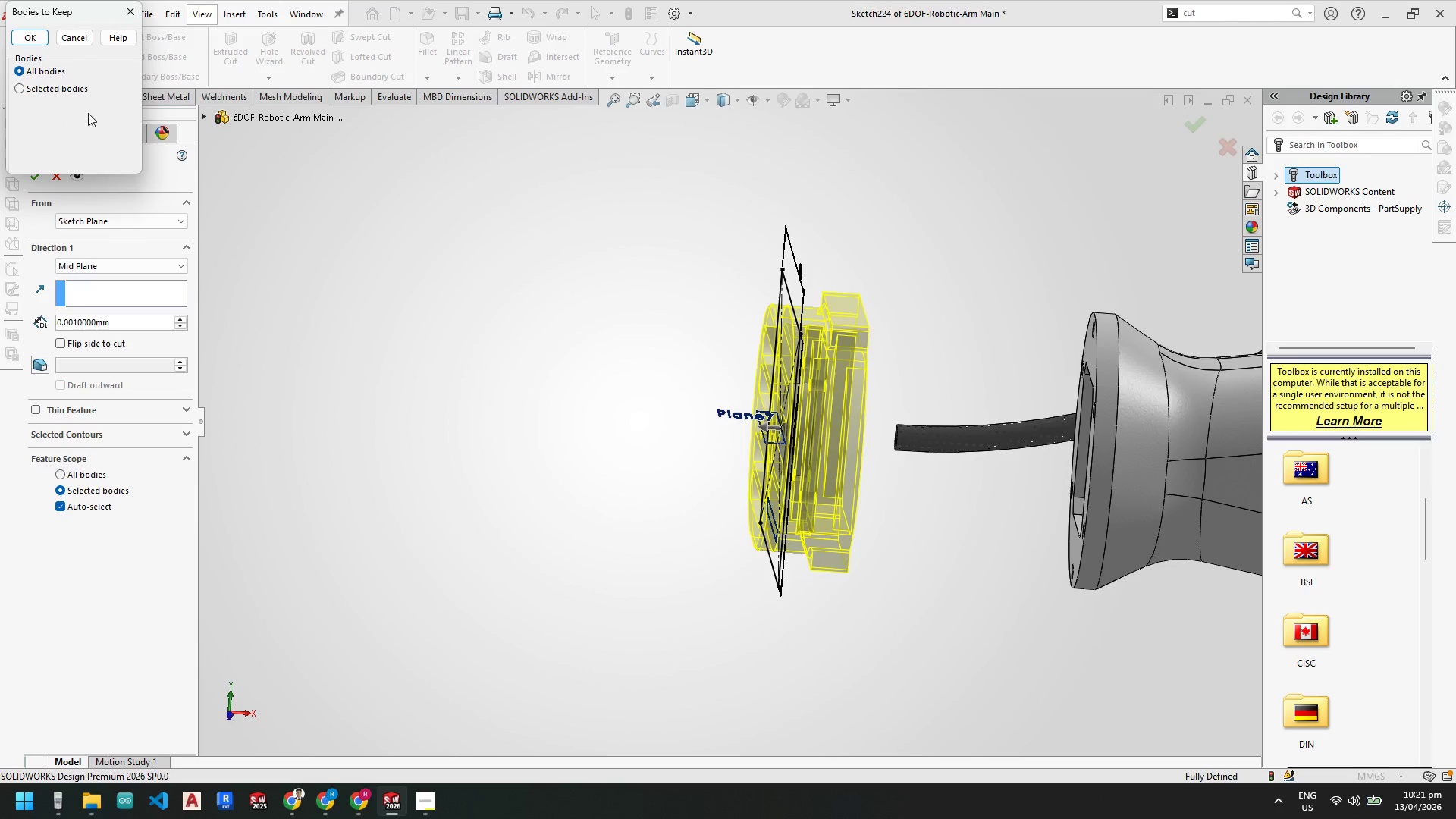 
left_click([20, 86])
 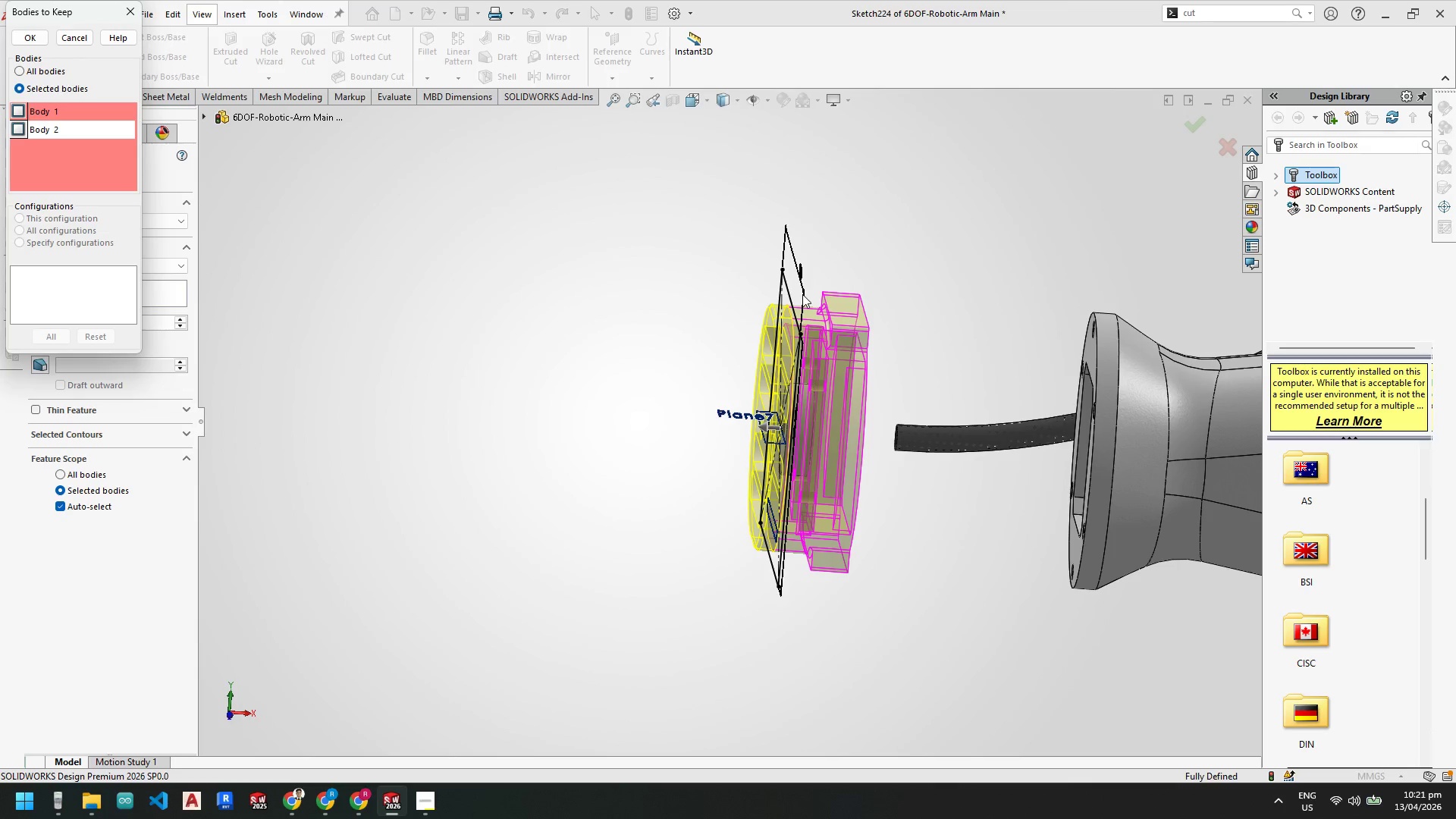 
left_click([848, 322])
 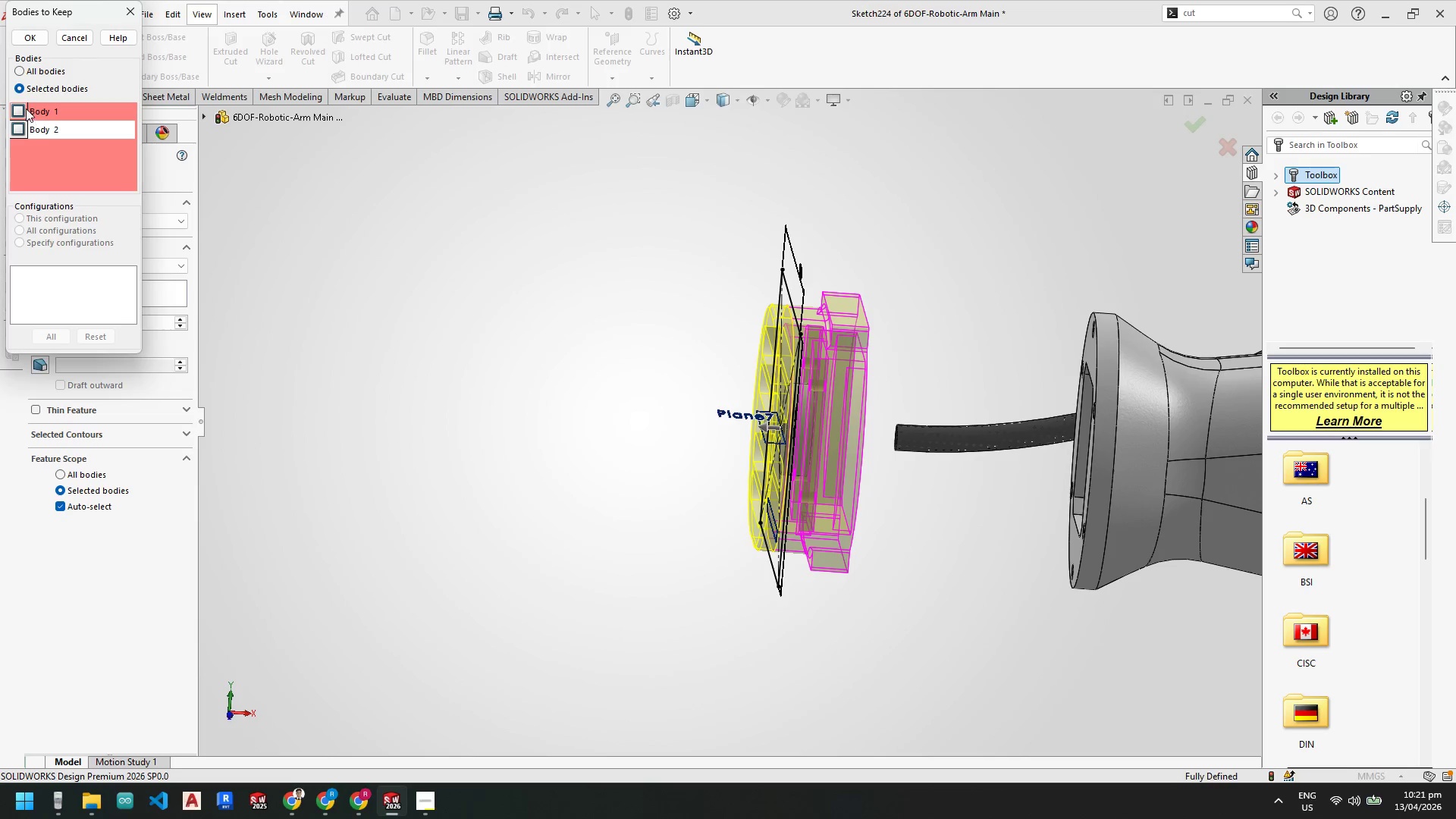 
scroll: coordinate [817, 320], scroll_direction: down, amount: 3.0
 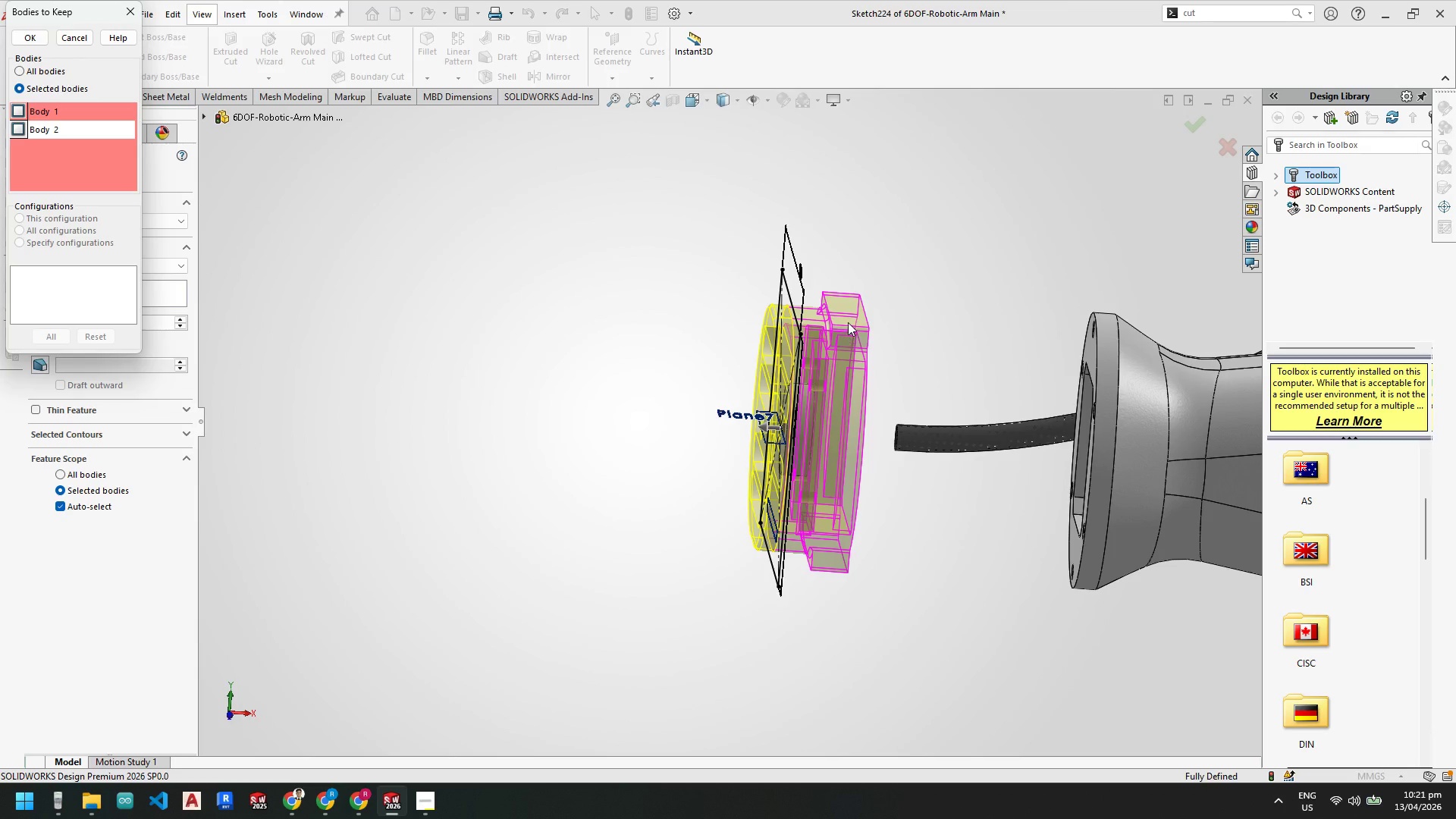 
left_click([21, 108])
 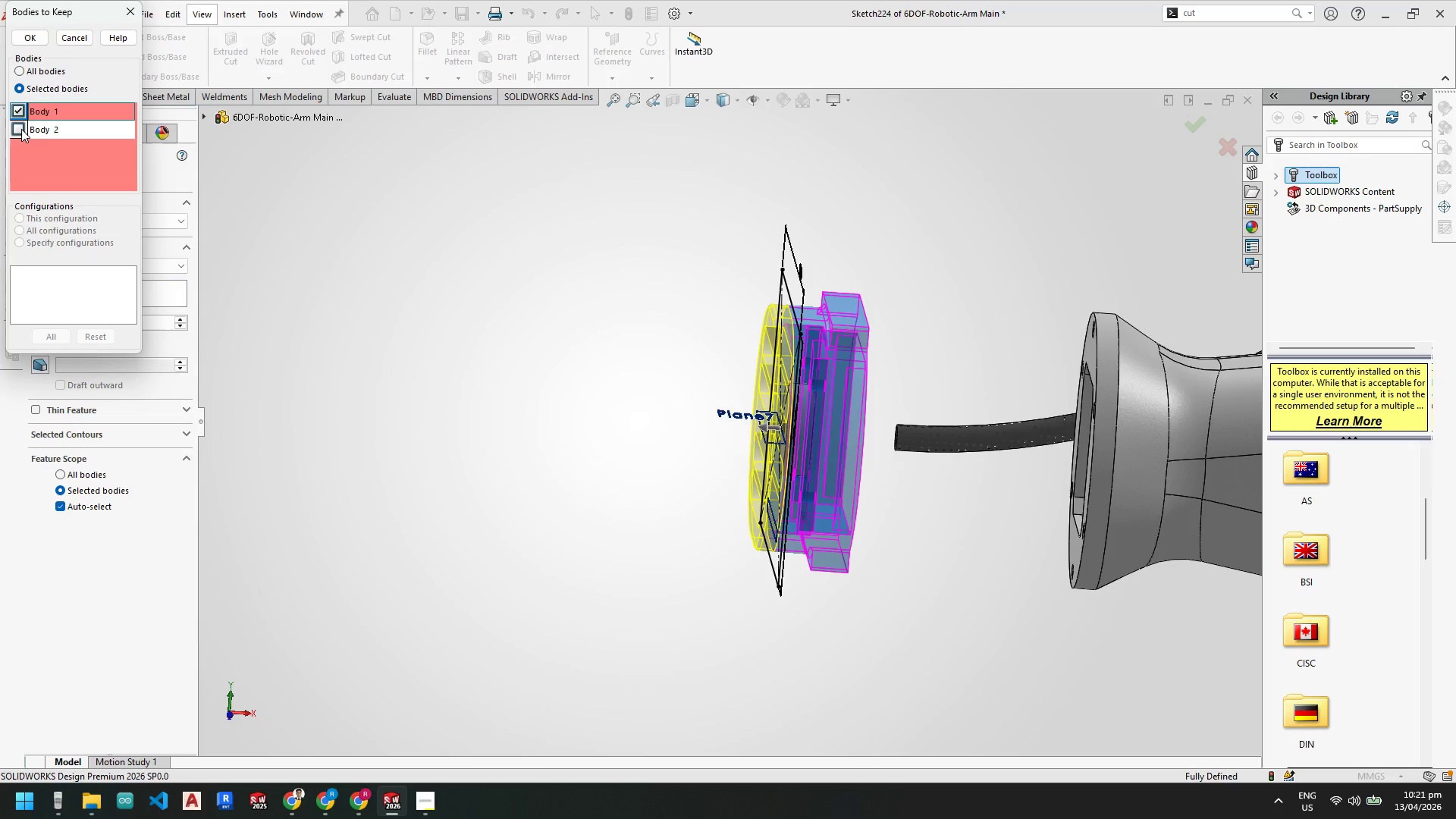 
left_click([21, 129])
 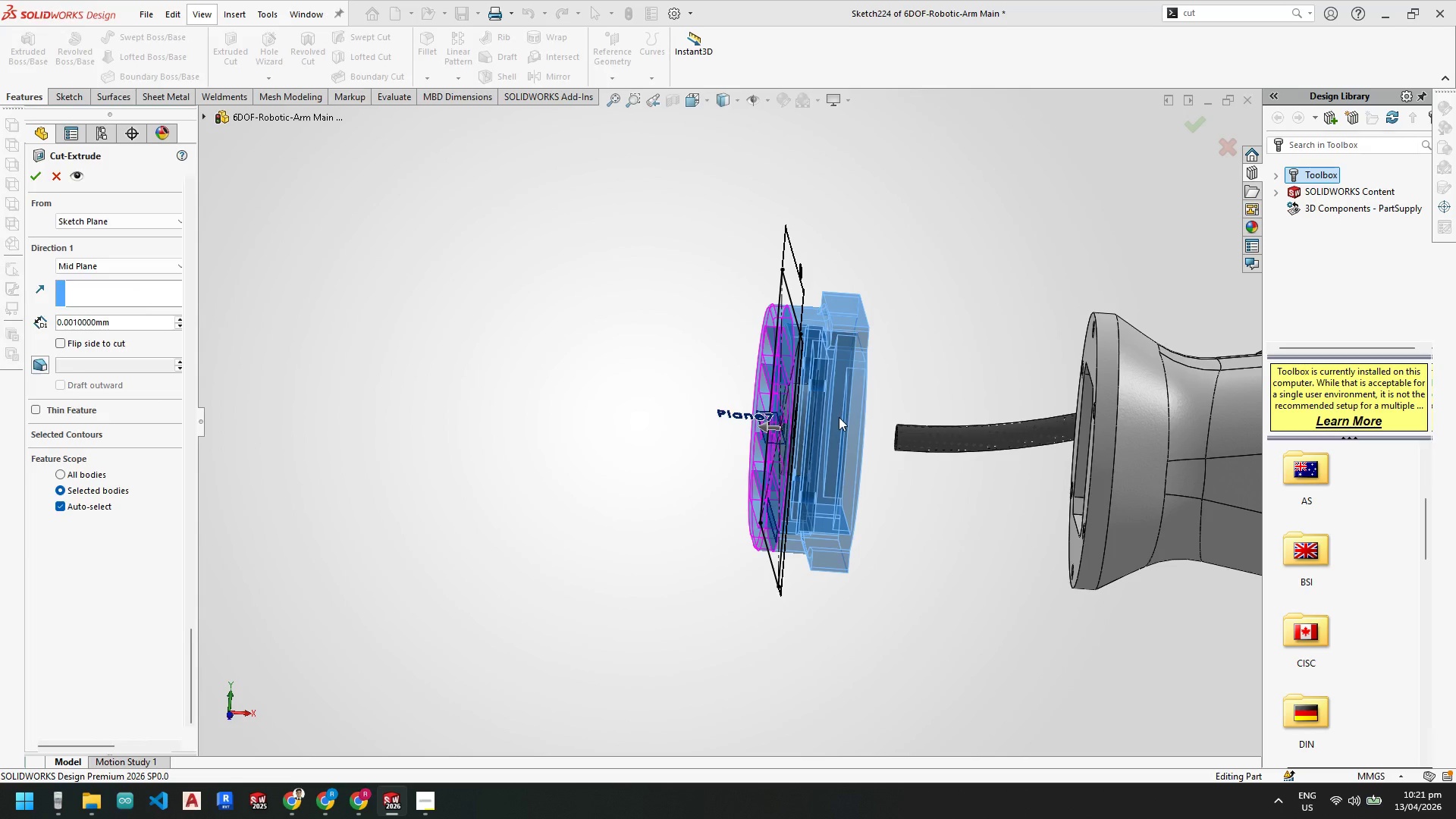 
scroll: coordinate [777, 417], scroll_direction: down, amount: 2.0
 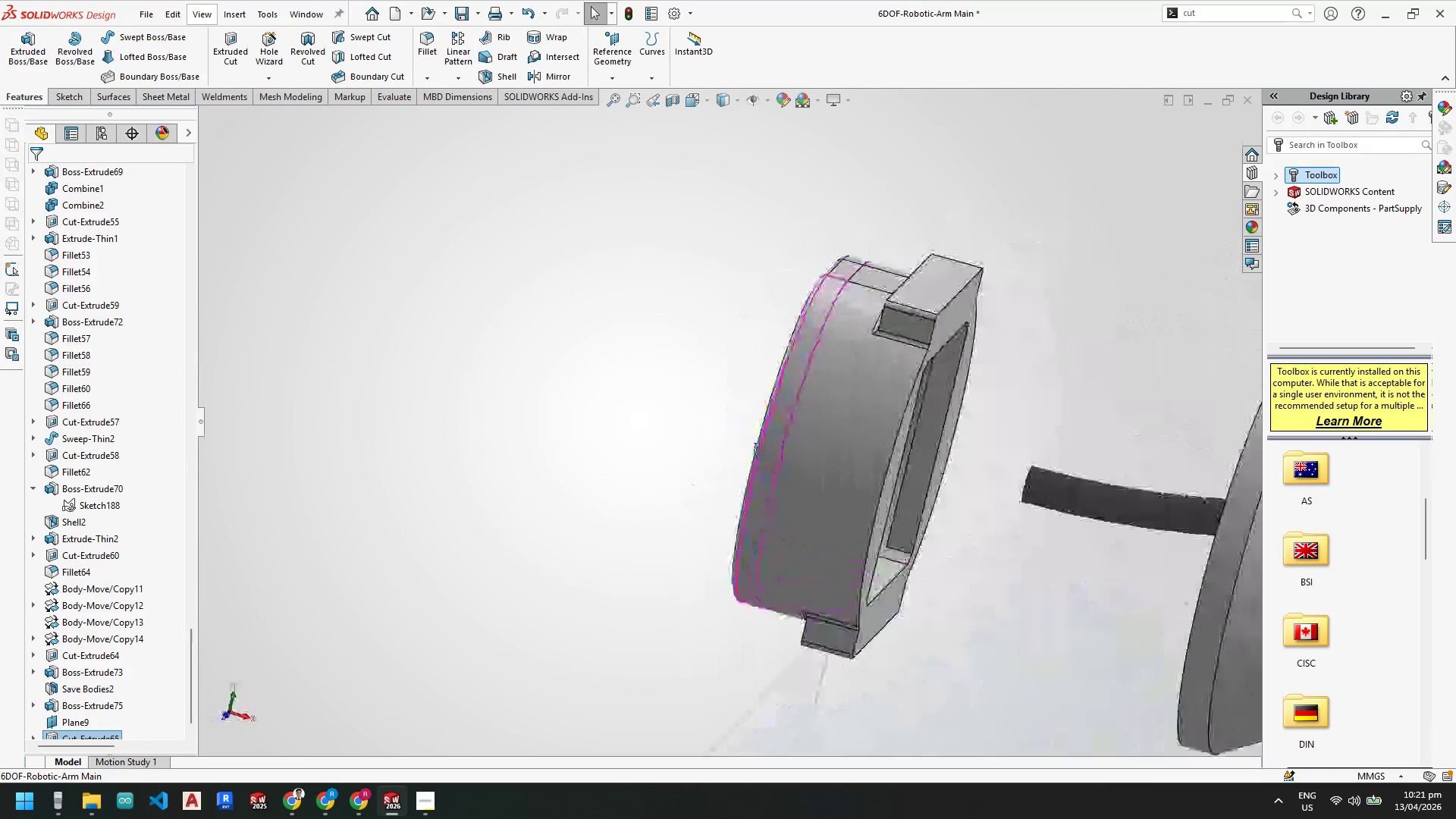 
right_click([731, 548])
 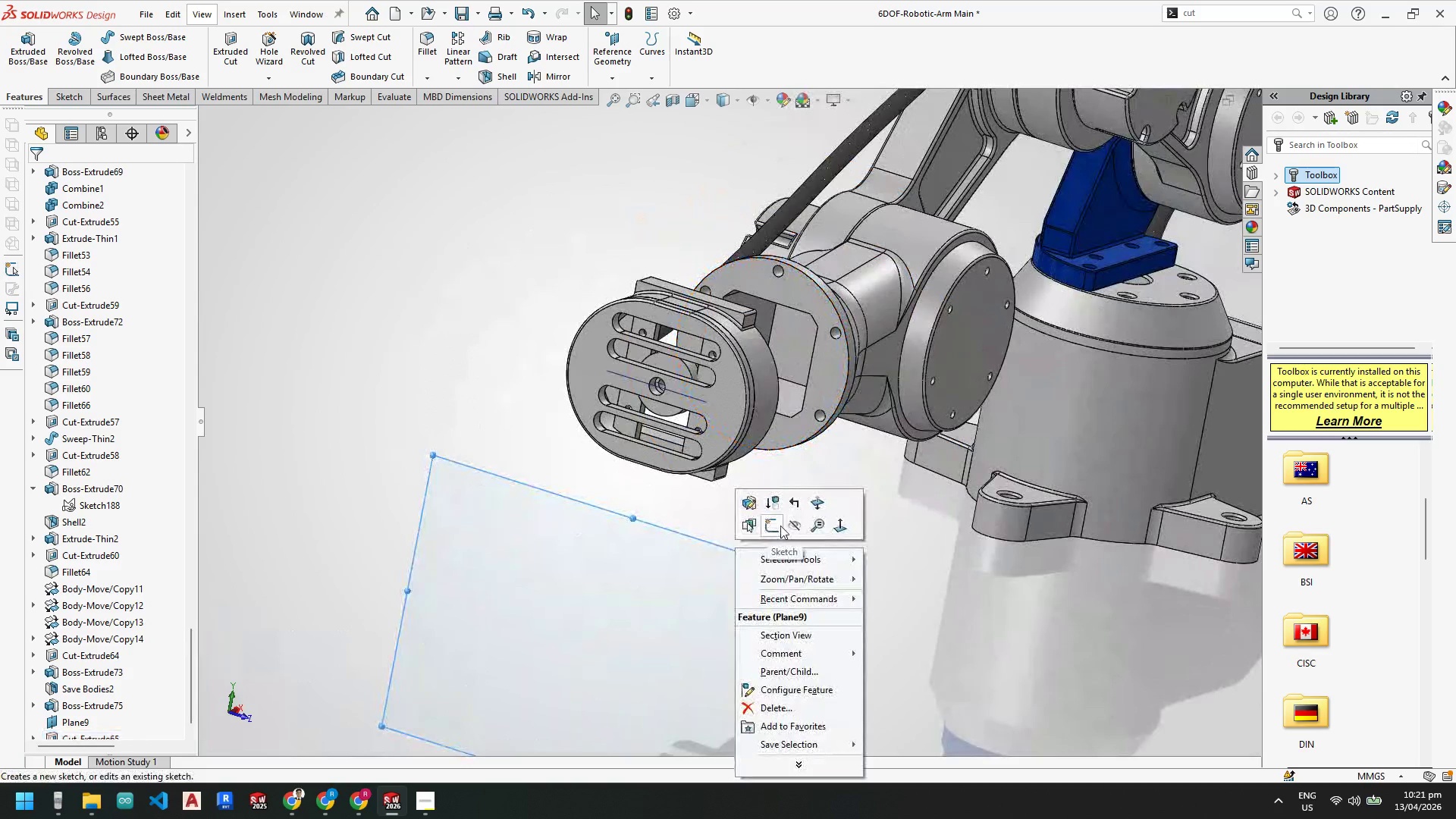 
scroll: coordinate [736, 549], scroll_direction: up, amount: 4.0
 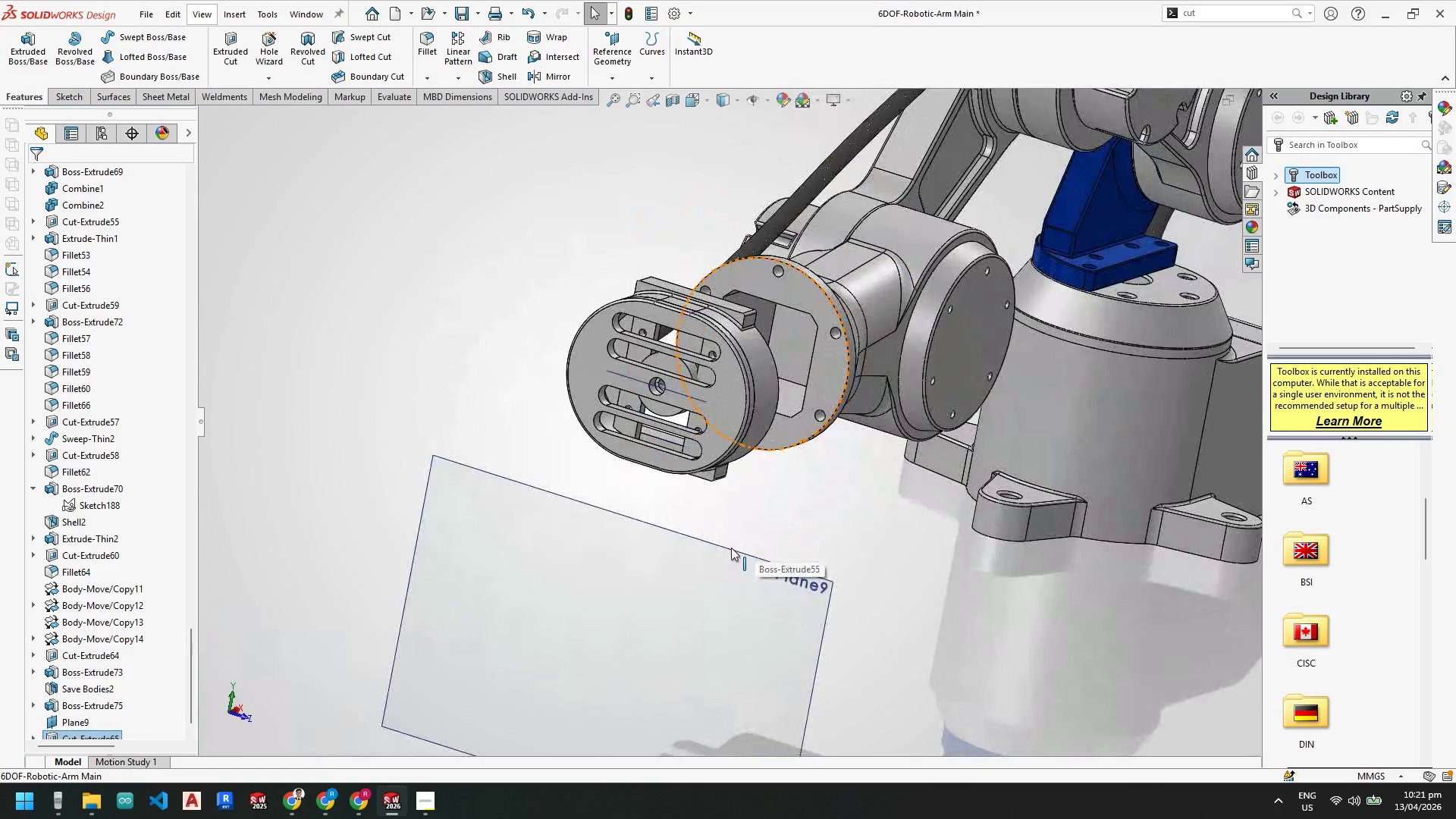 
left_click([789, 526])
 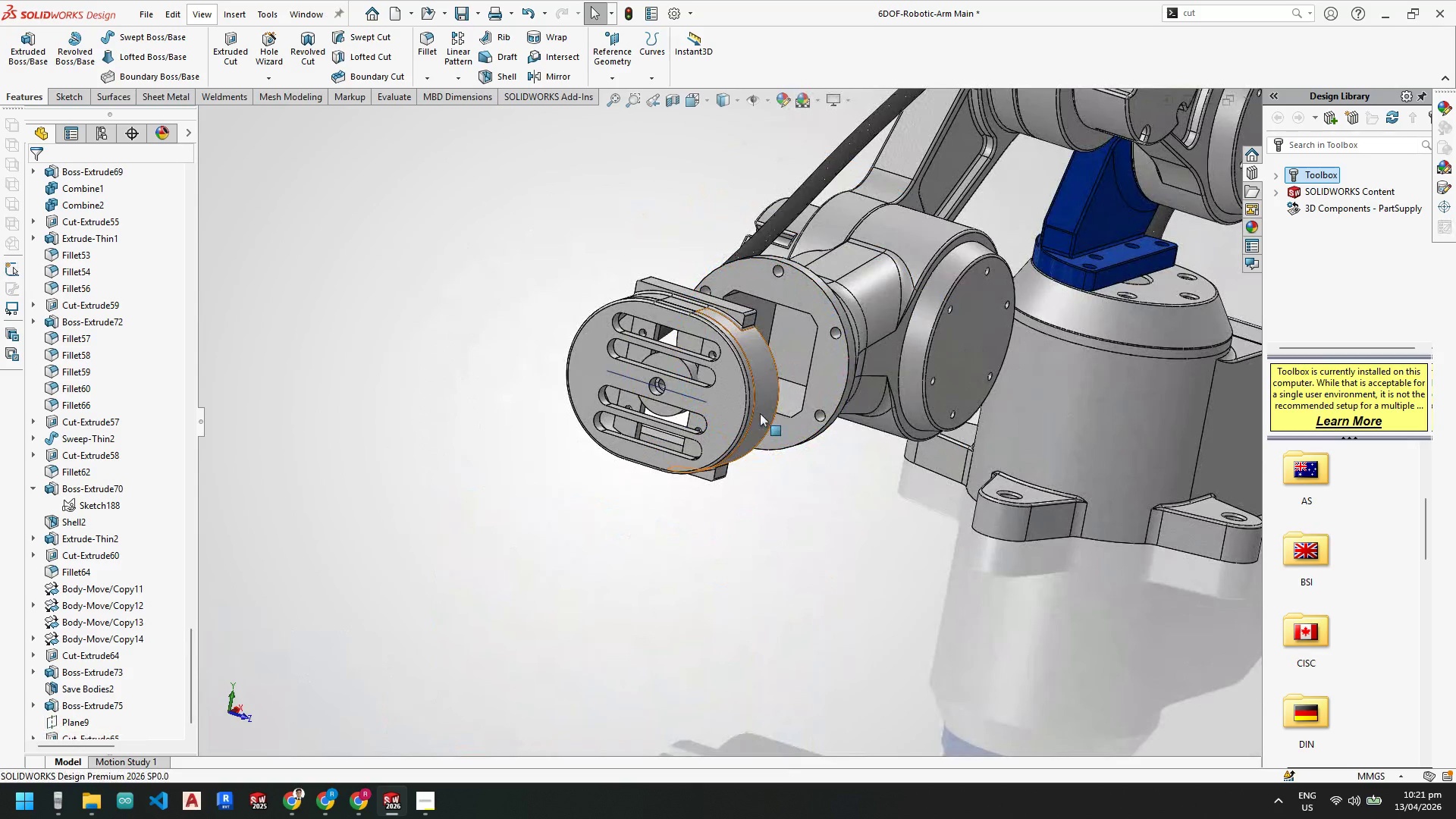 
scroll: coordinate [650, 410], scroll_direction: down, amount: 4.0
 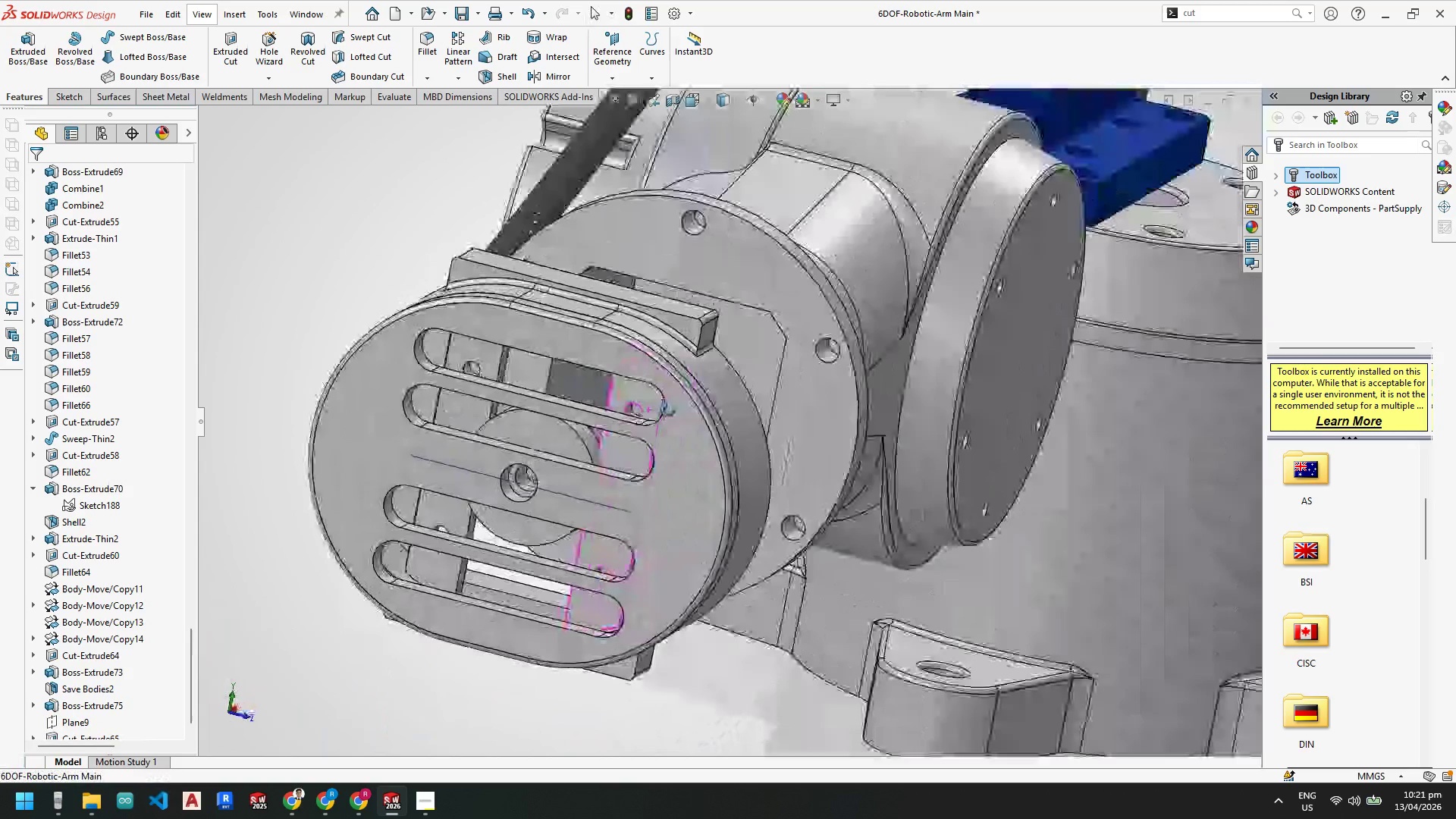 
scroll: coordinate [686, 479], scroll_direction: up, amount: 2.0
 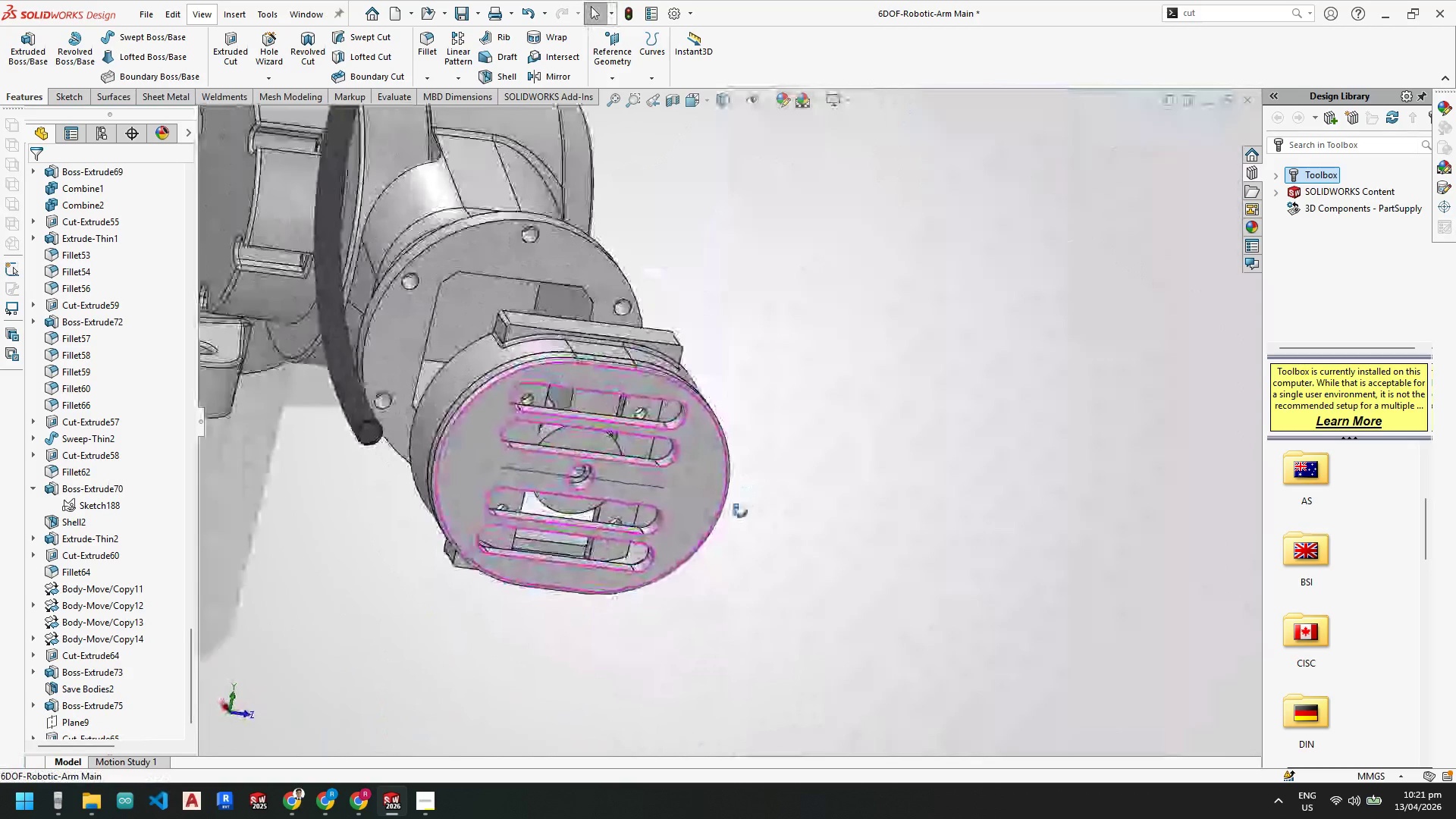 
scroll: coordinate [434, 400], scroll_direction: down, amount: 2.0
 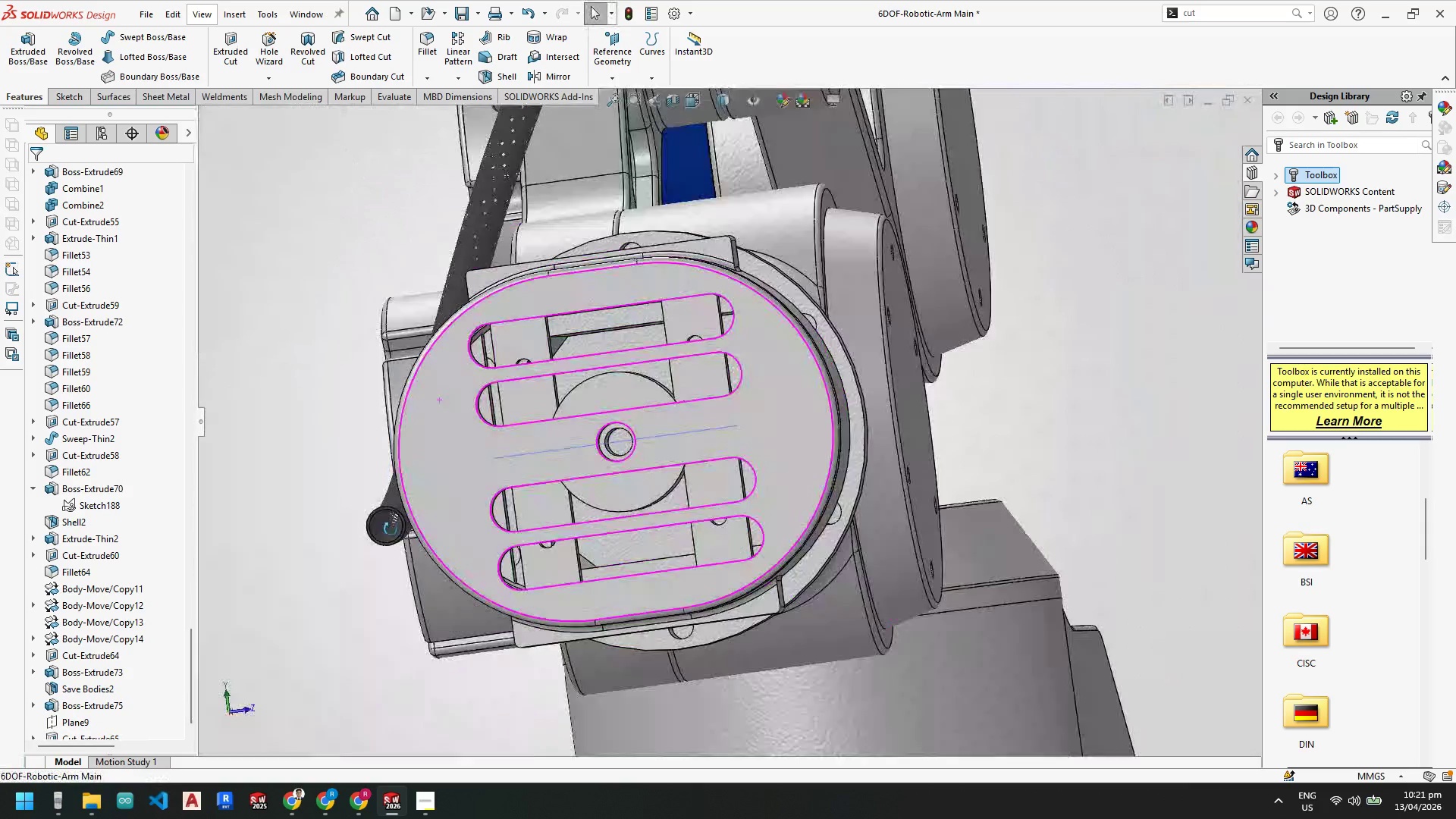 
right_click([444, 449])
 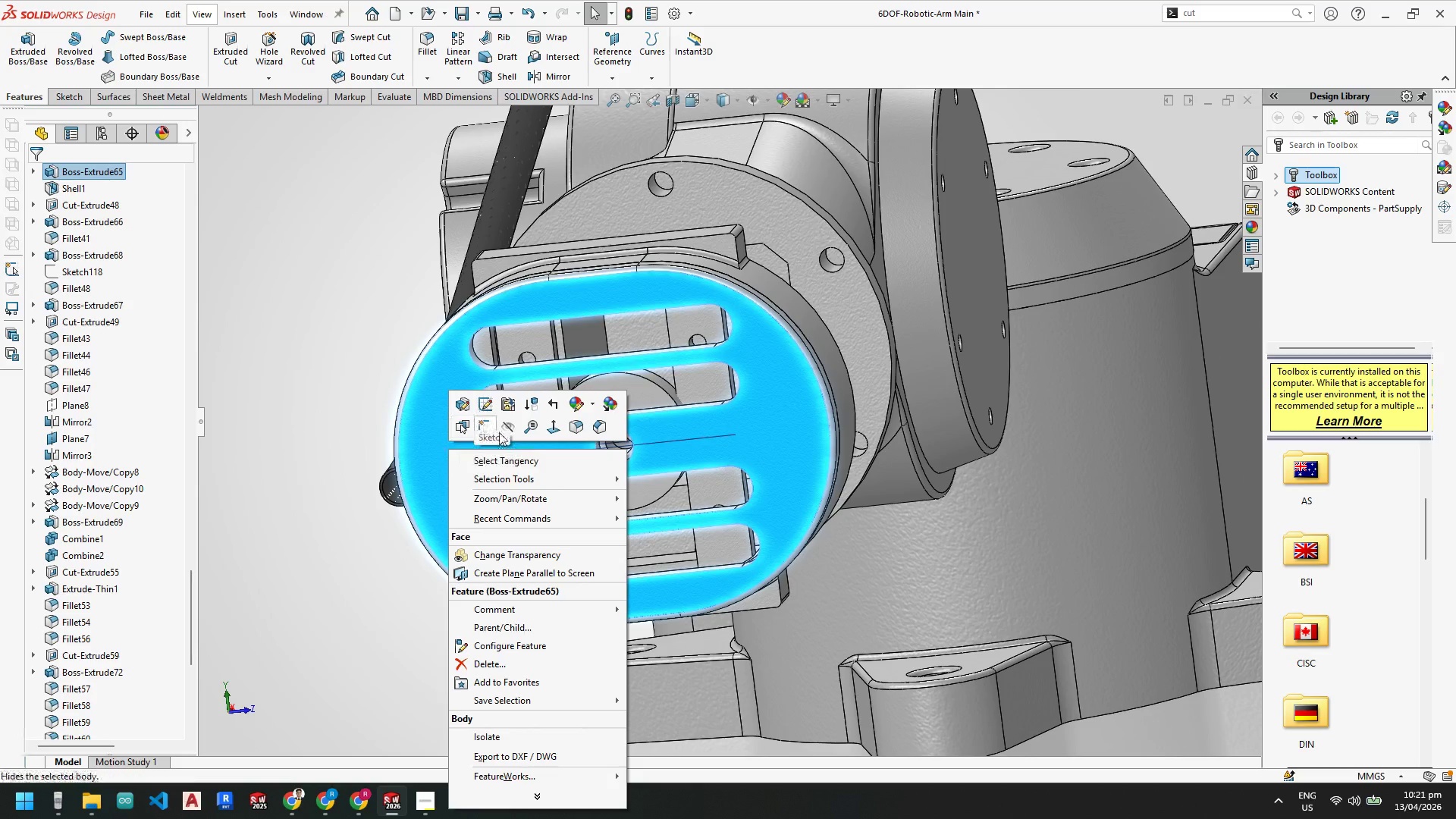 
left_click([504, 432])
 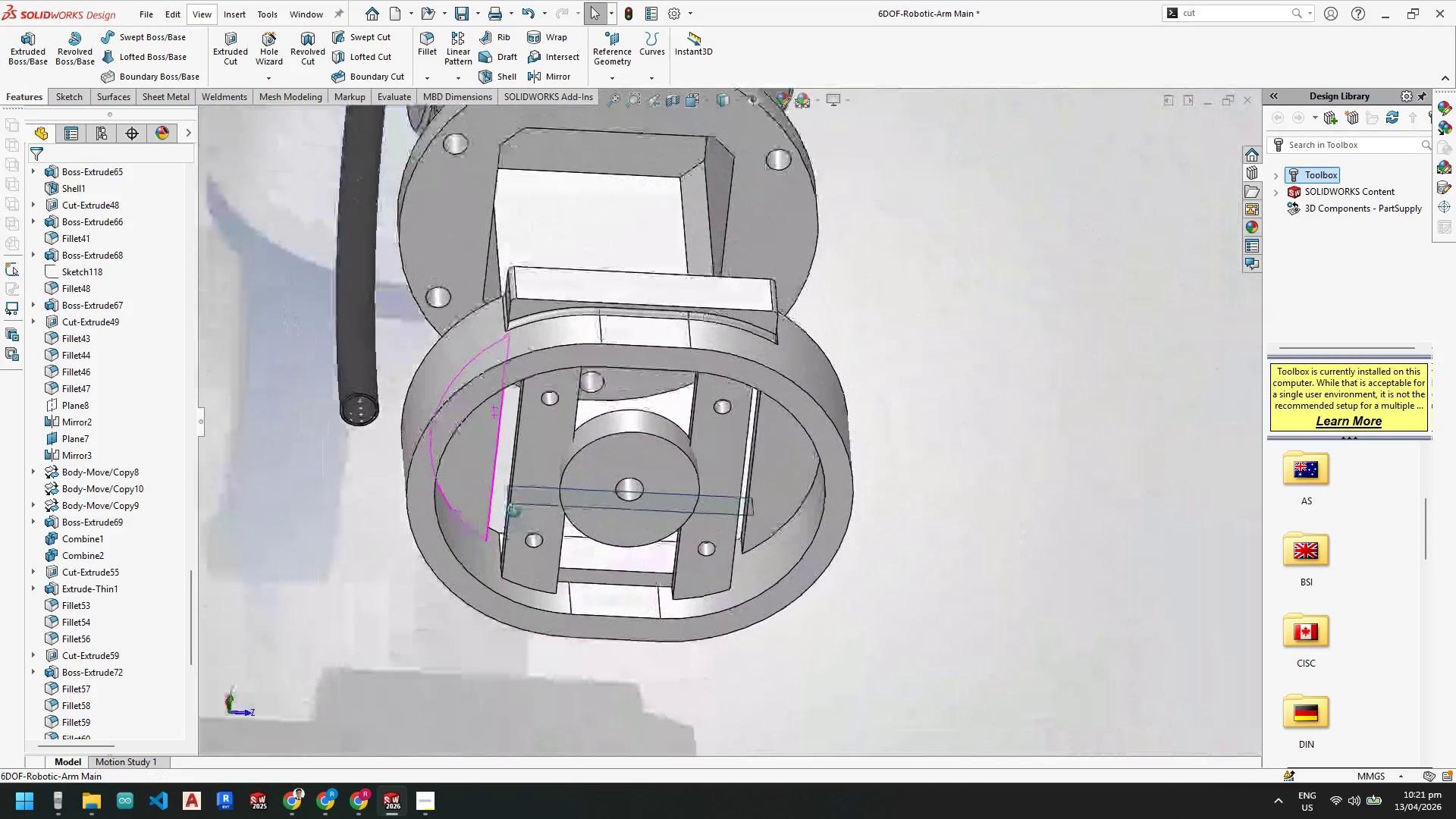 
wait(6.7)
 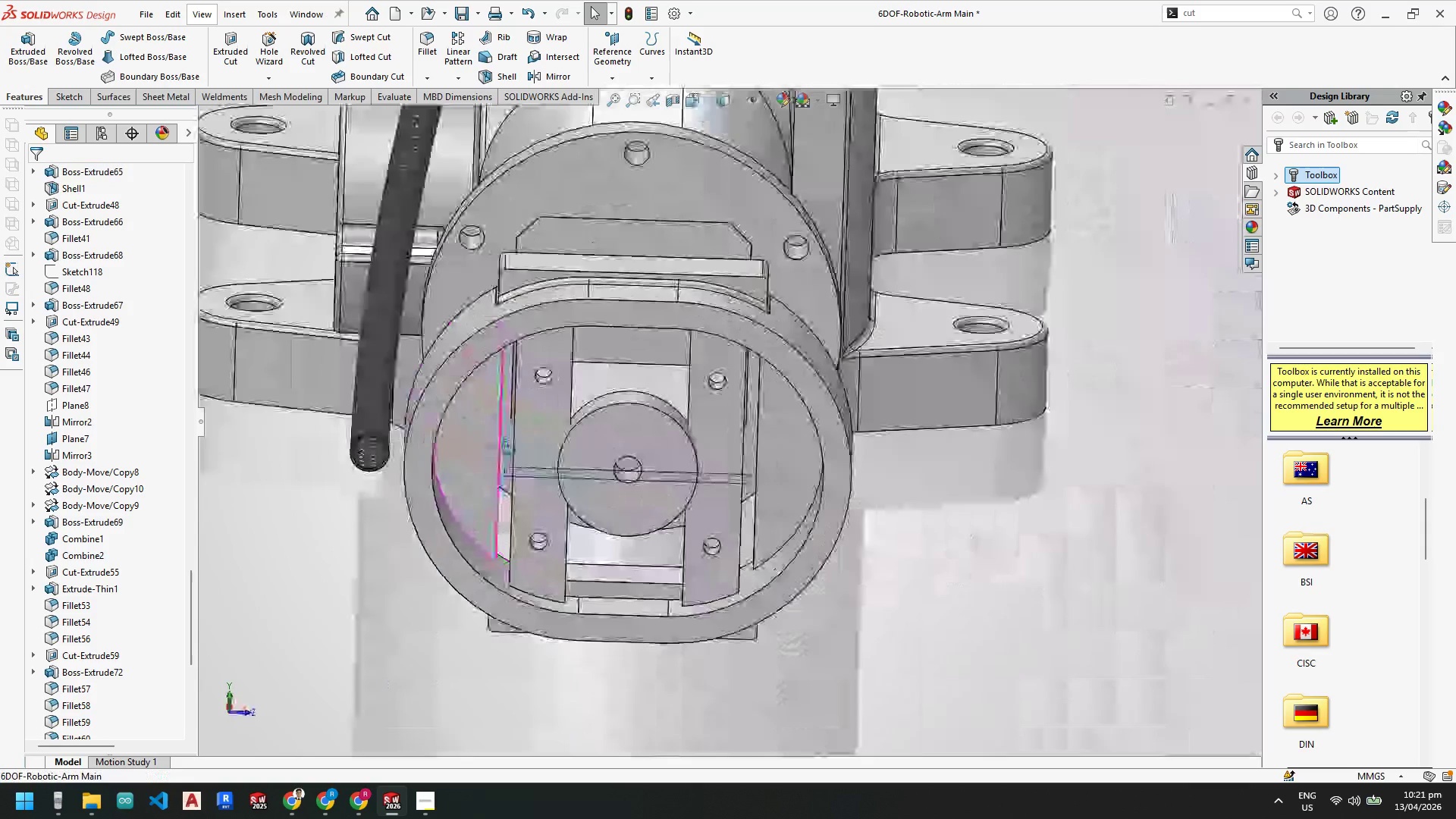 
right_click([629, 450])
 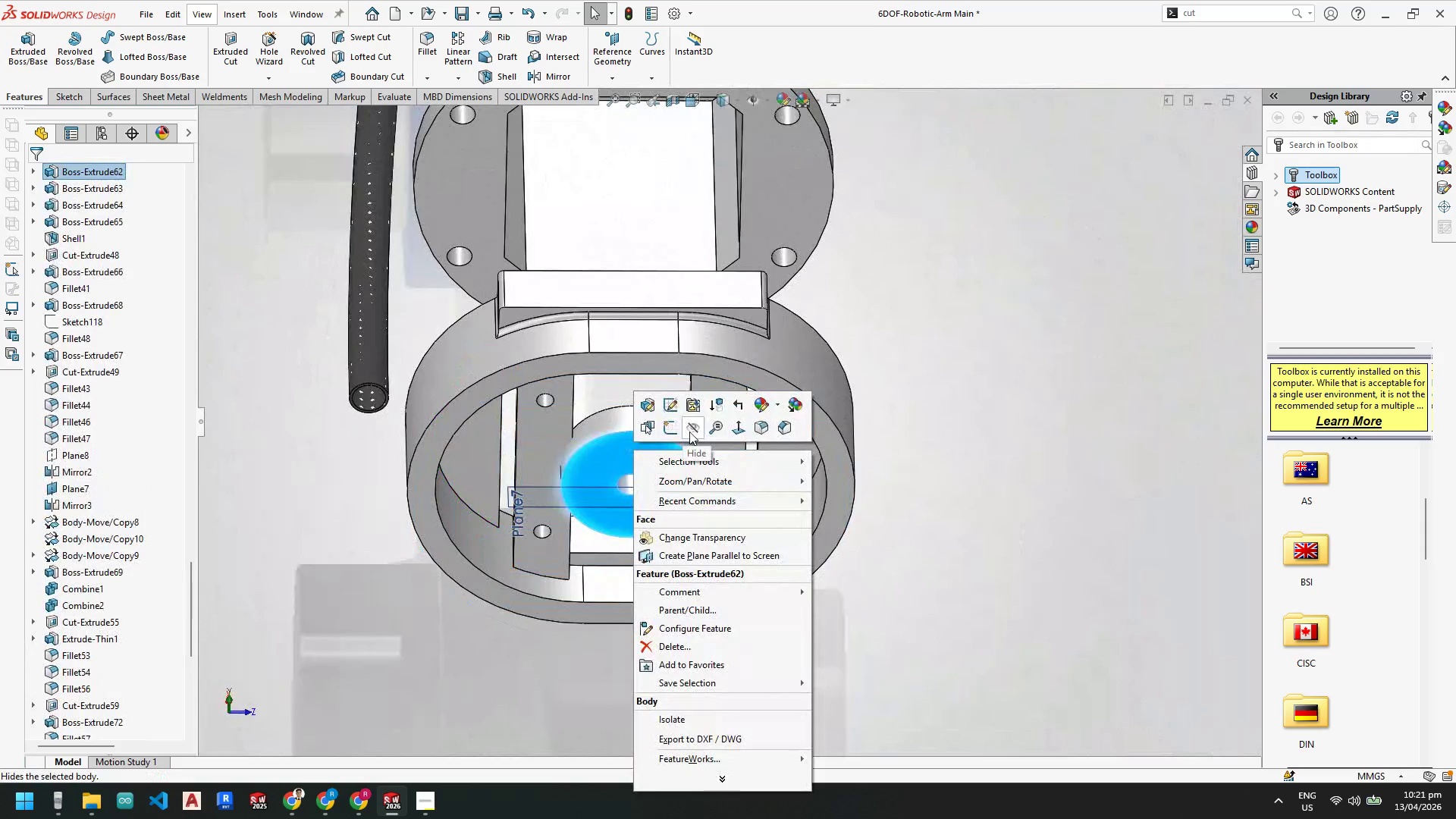 
left_click([693, 431])
 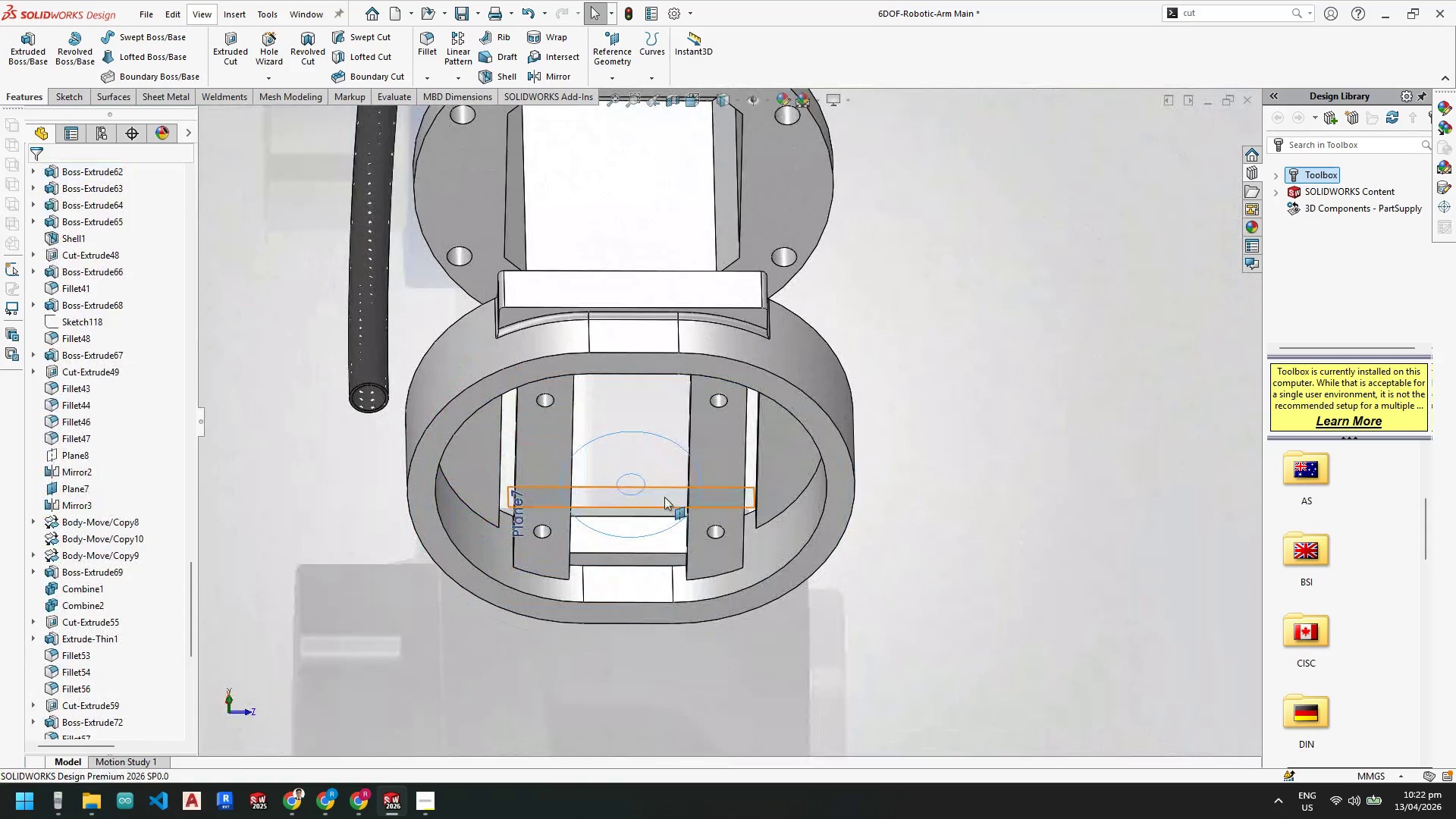 
scroll: coordinate [664, 498], scroll_direction: up, amount: 1.0
 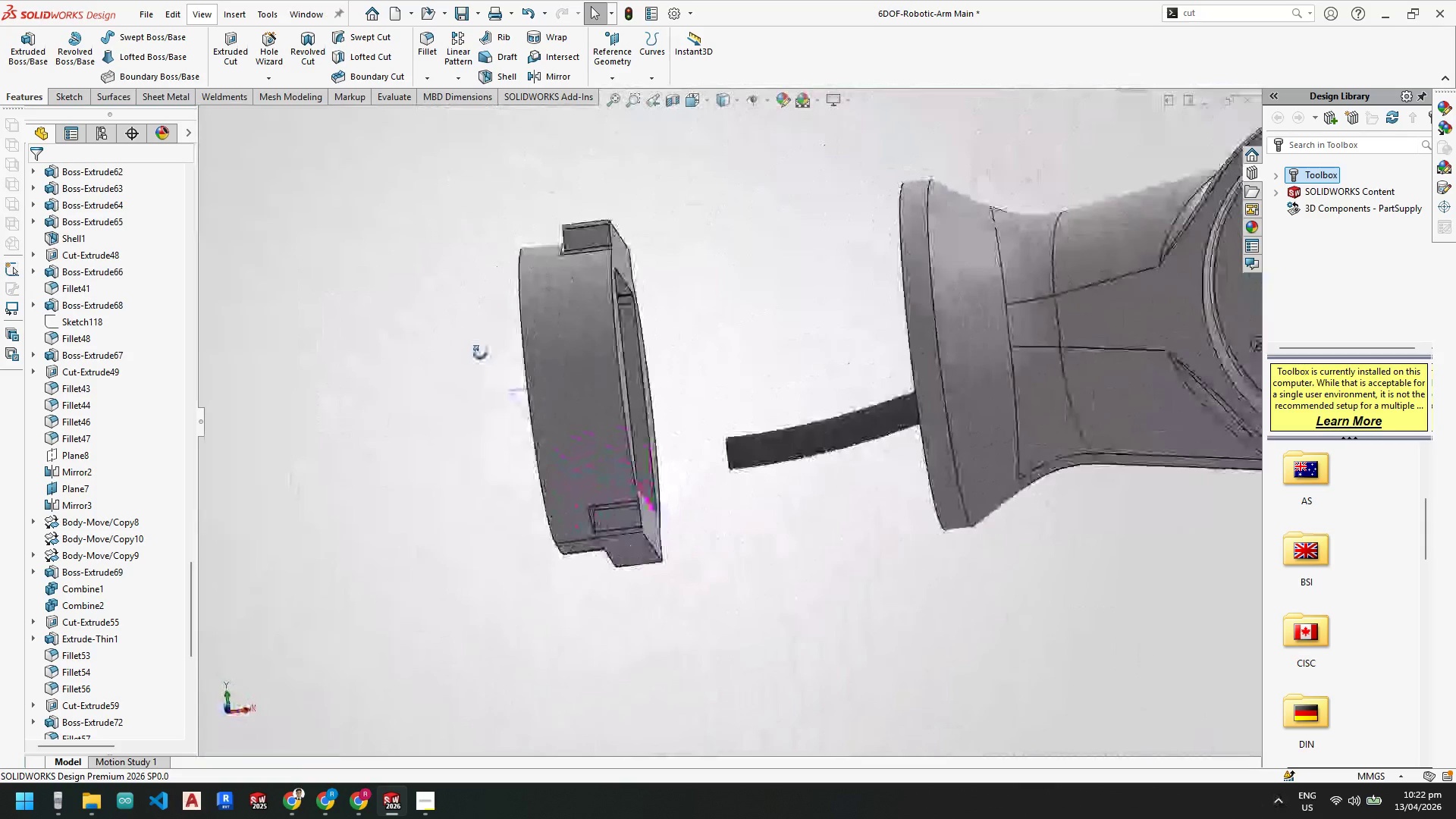 
wait(10.61)
 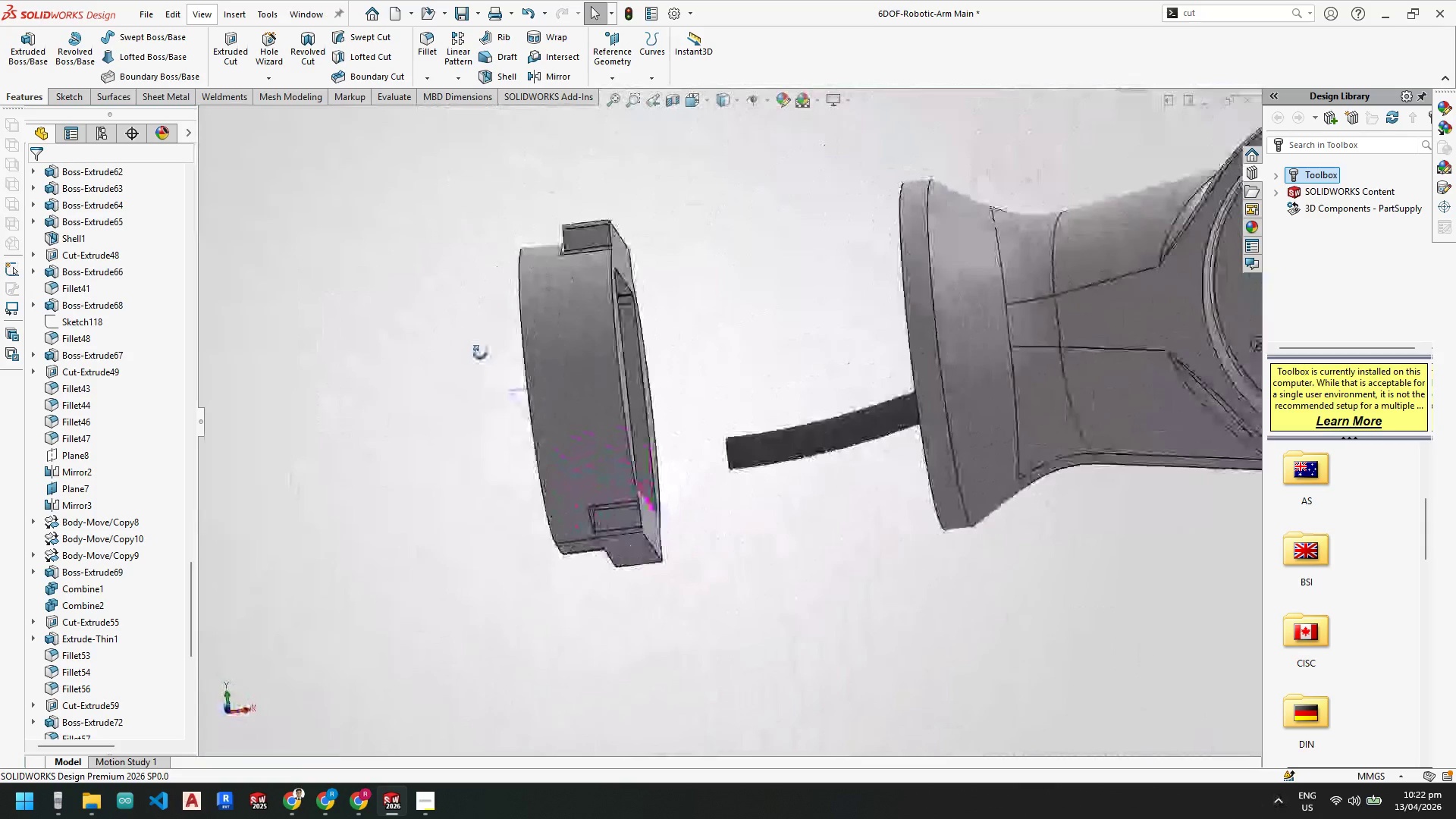 
right_click([508, 372])
 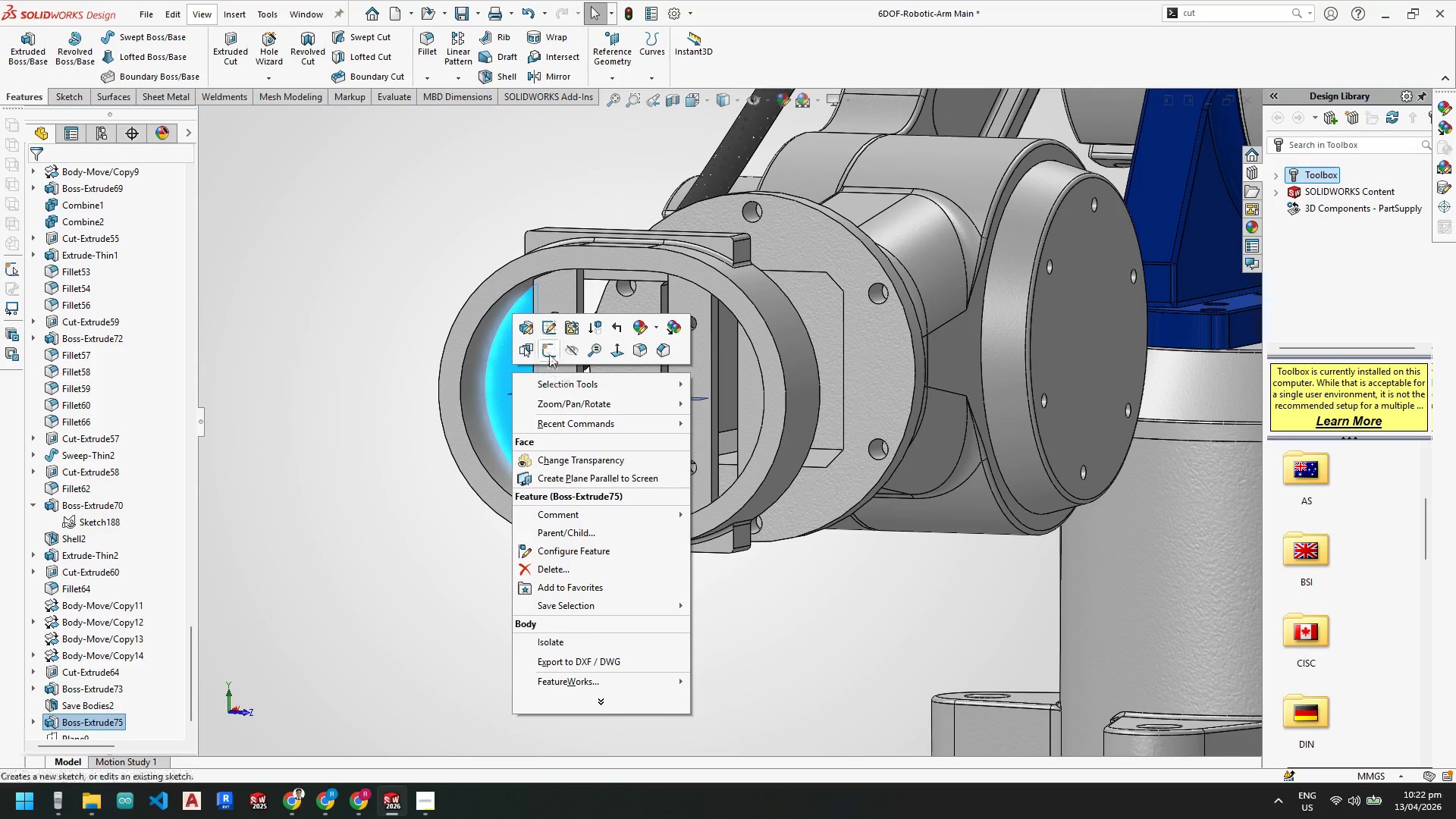 
left_click([549, 354])
 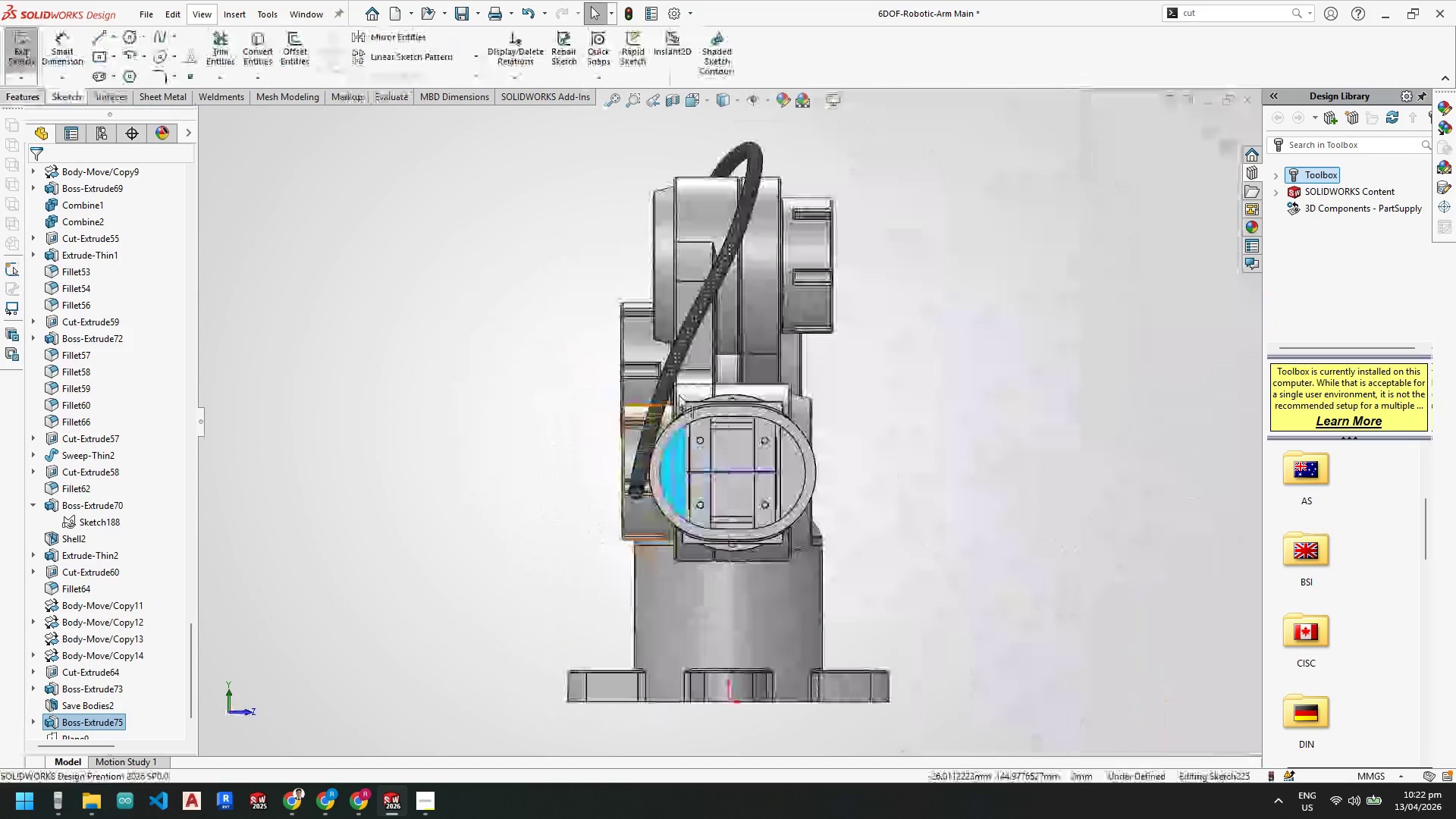 
key(Escape)
 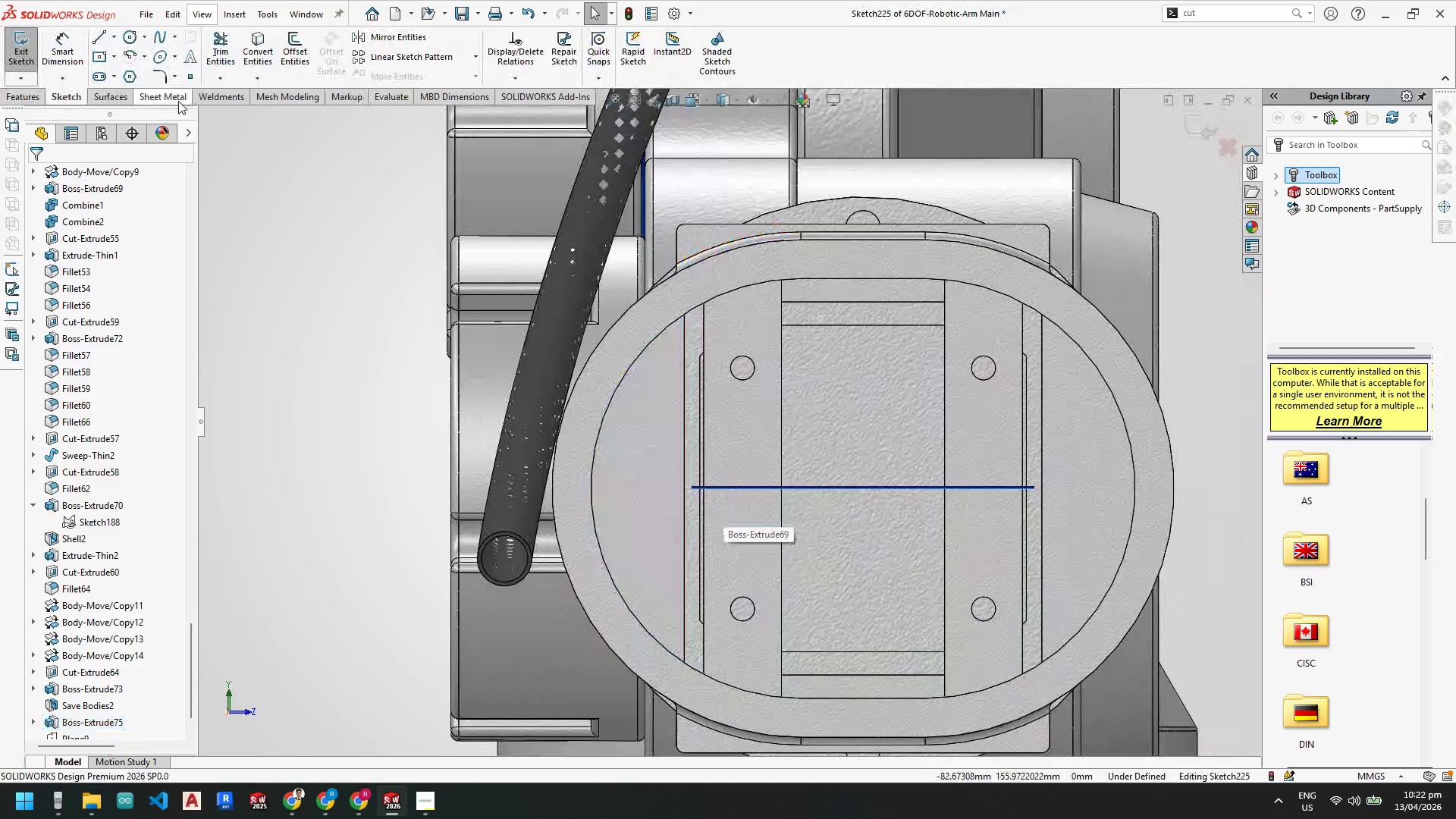 
scroll: coordinate [721, 508], scroll_direction: down, amount: 7.0
 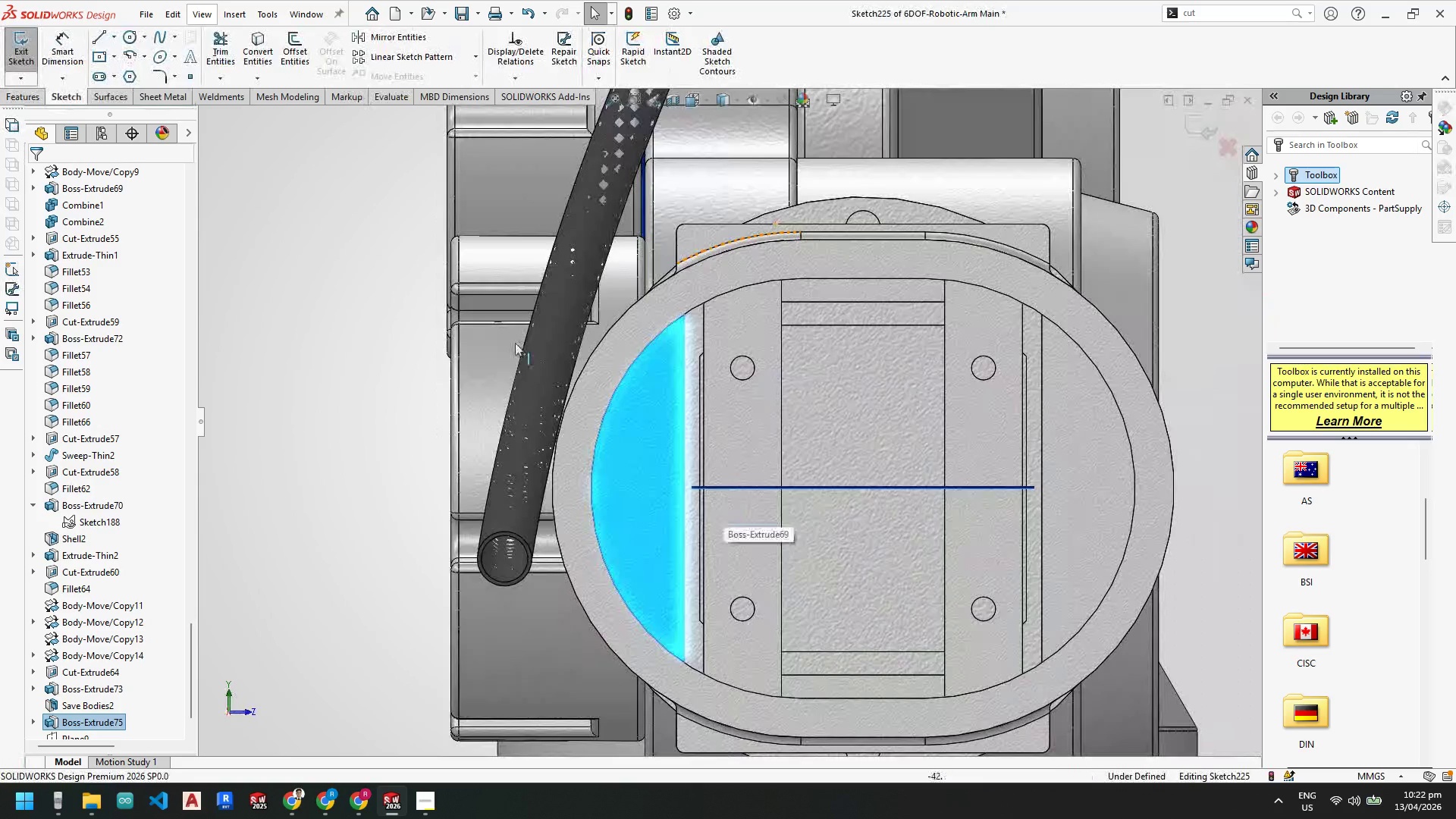 
key(Escape)
 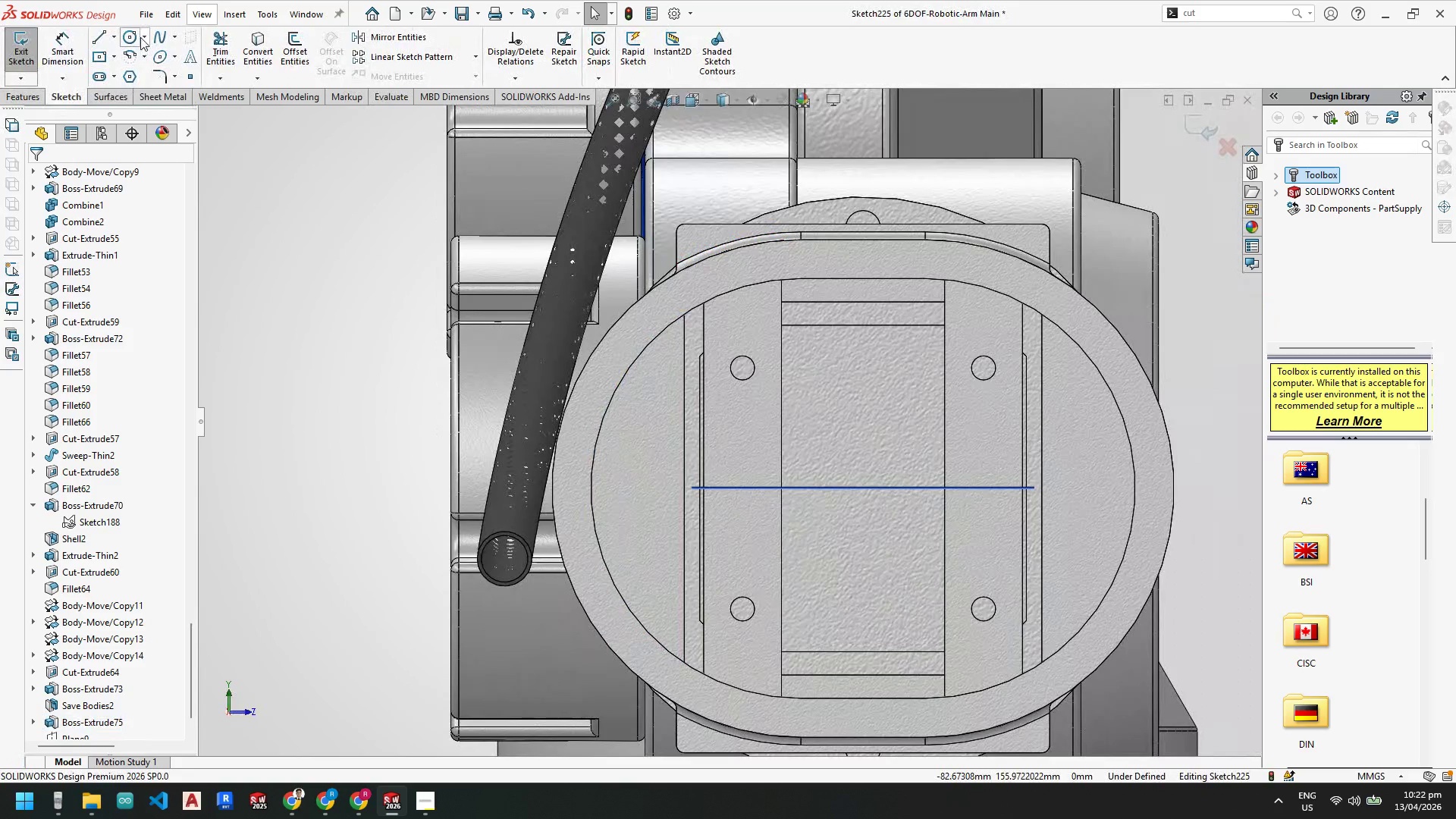 
left_click([143, 35])
 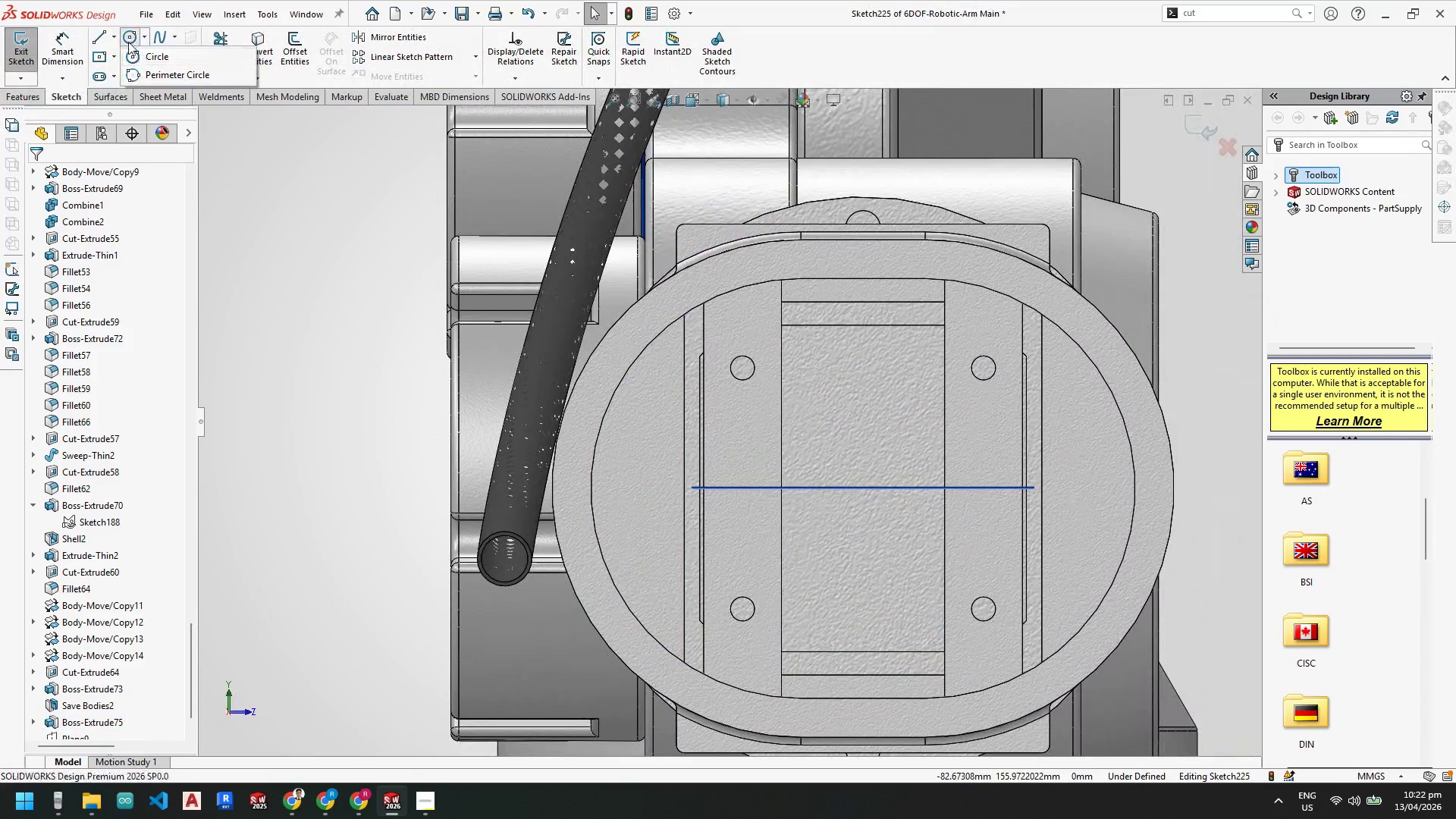 
key(Escape)
 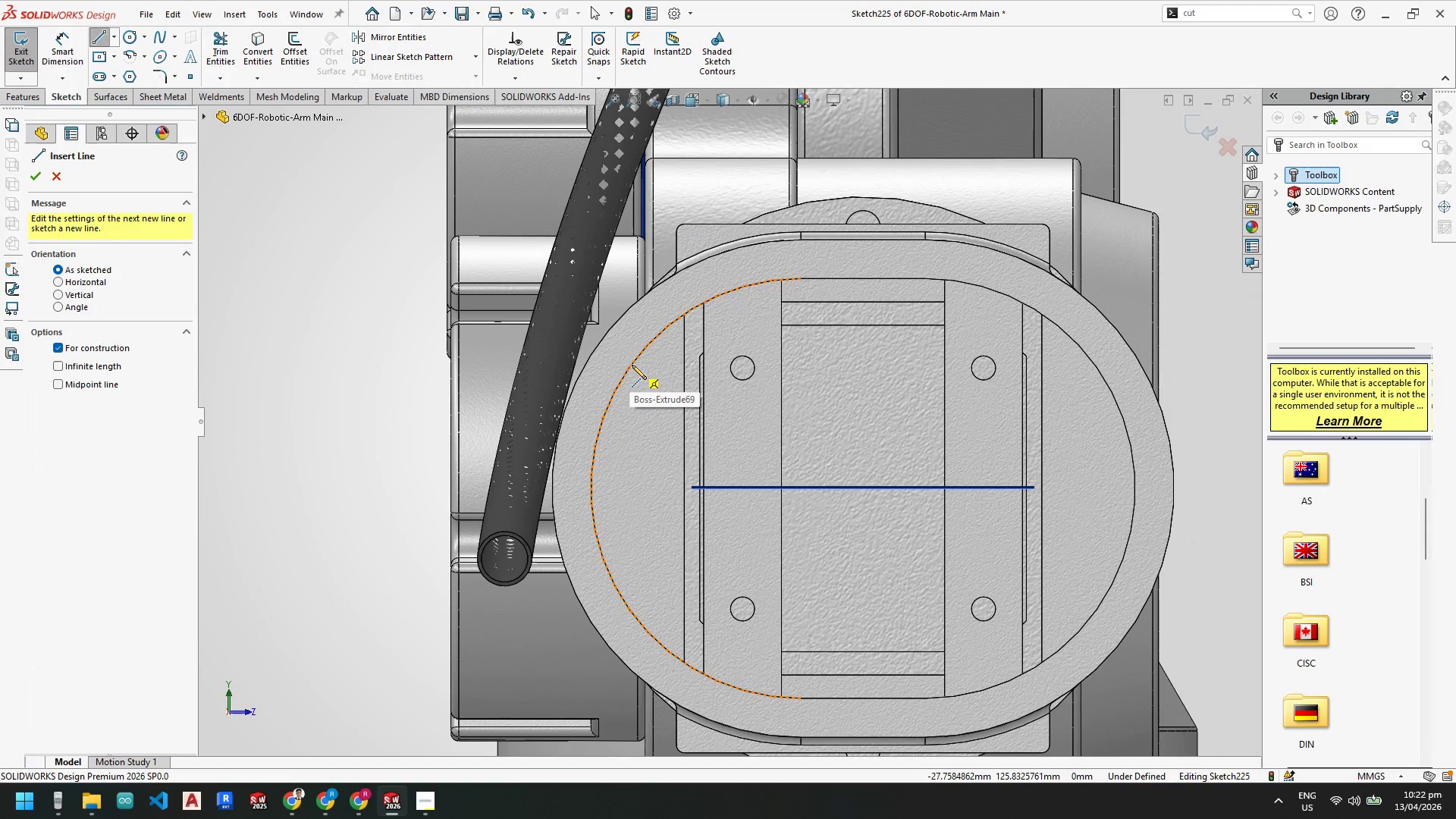 
left_click([632, 365])
 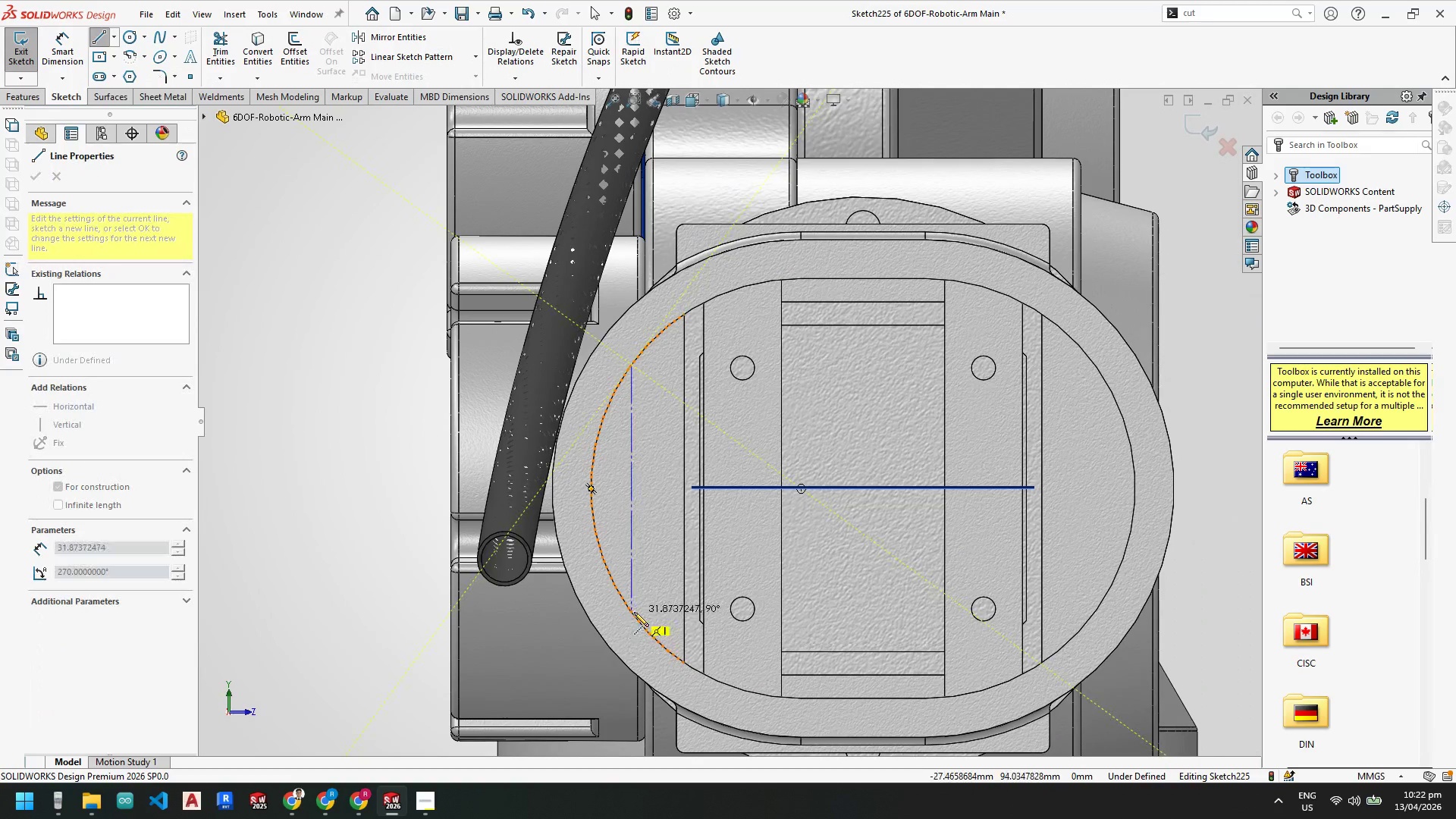 
left_click([634, 612])
 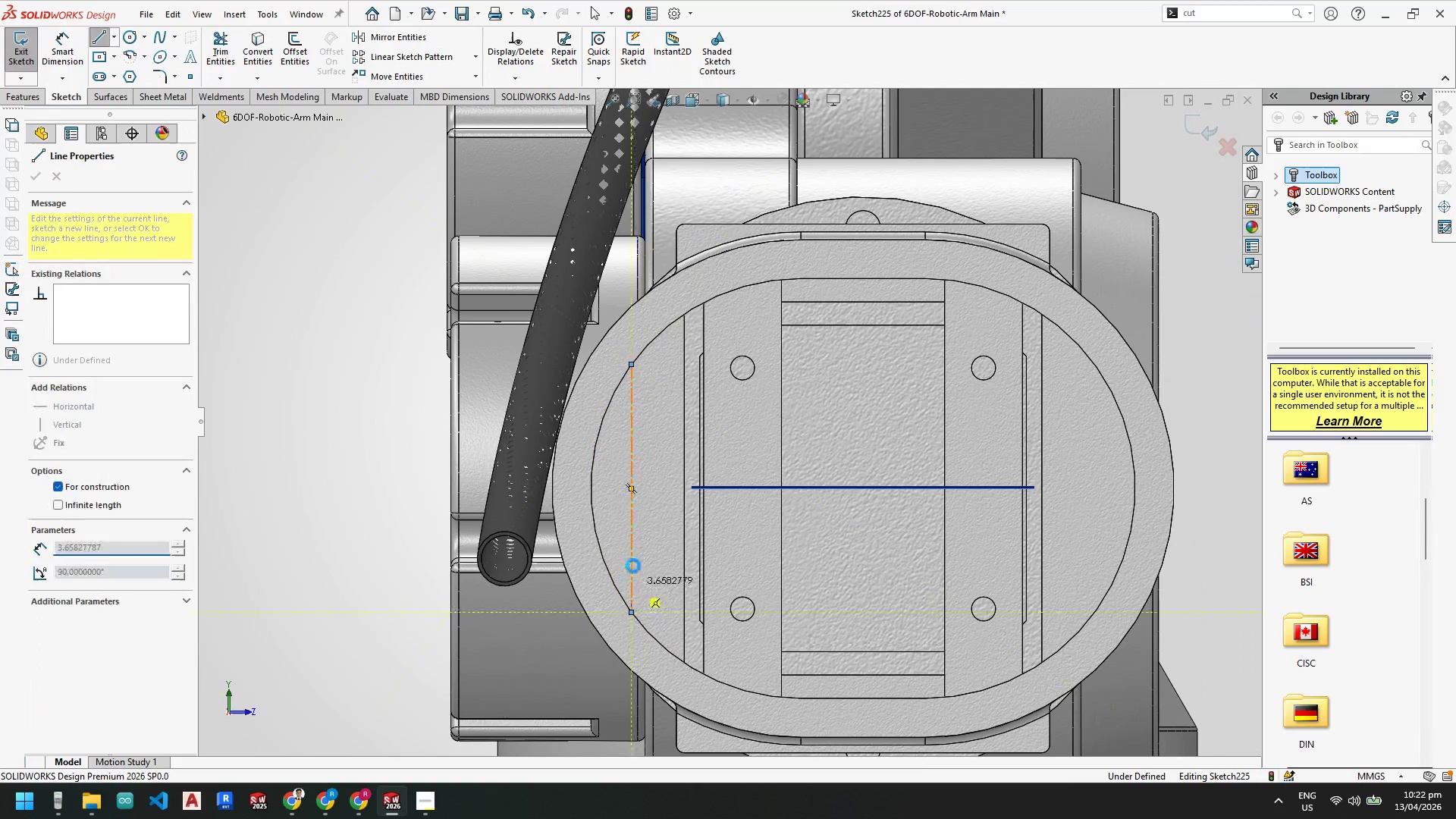 
key(Escape)
 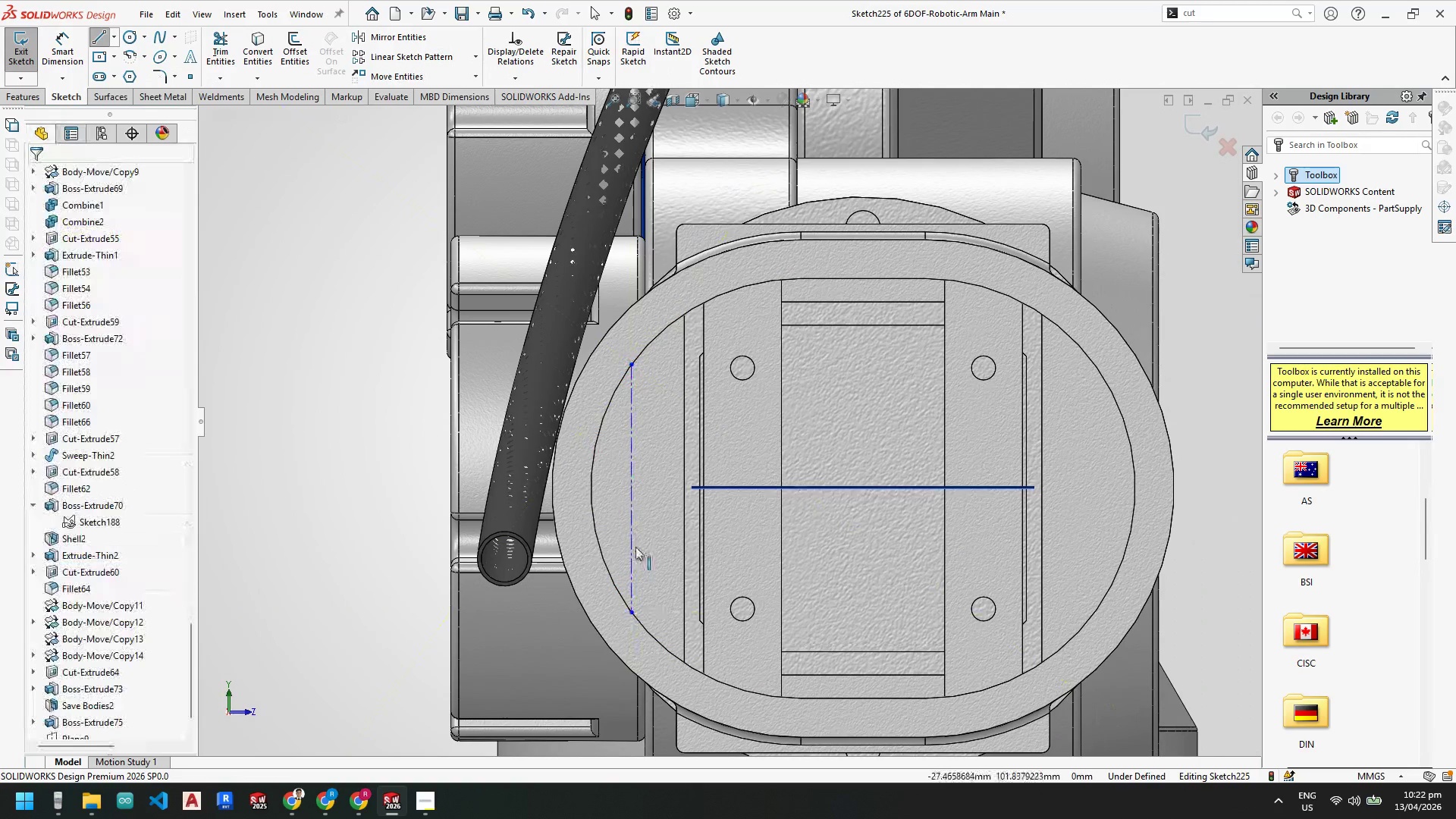 
key(Escape)
 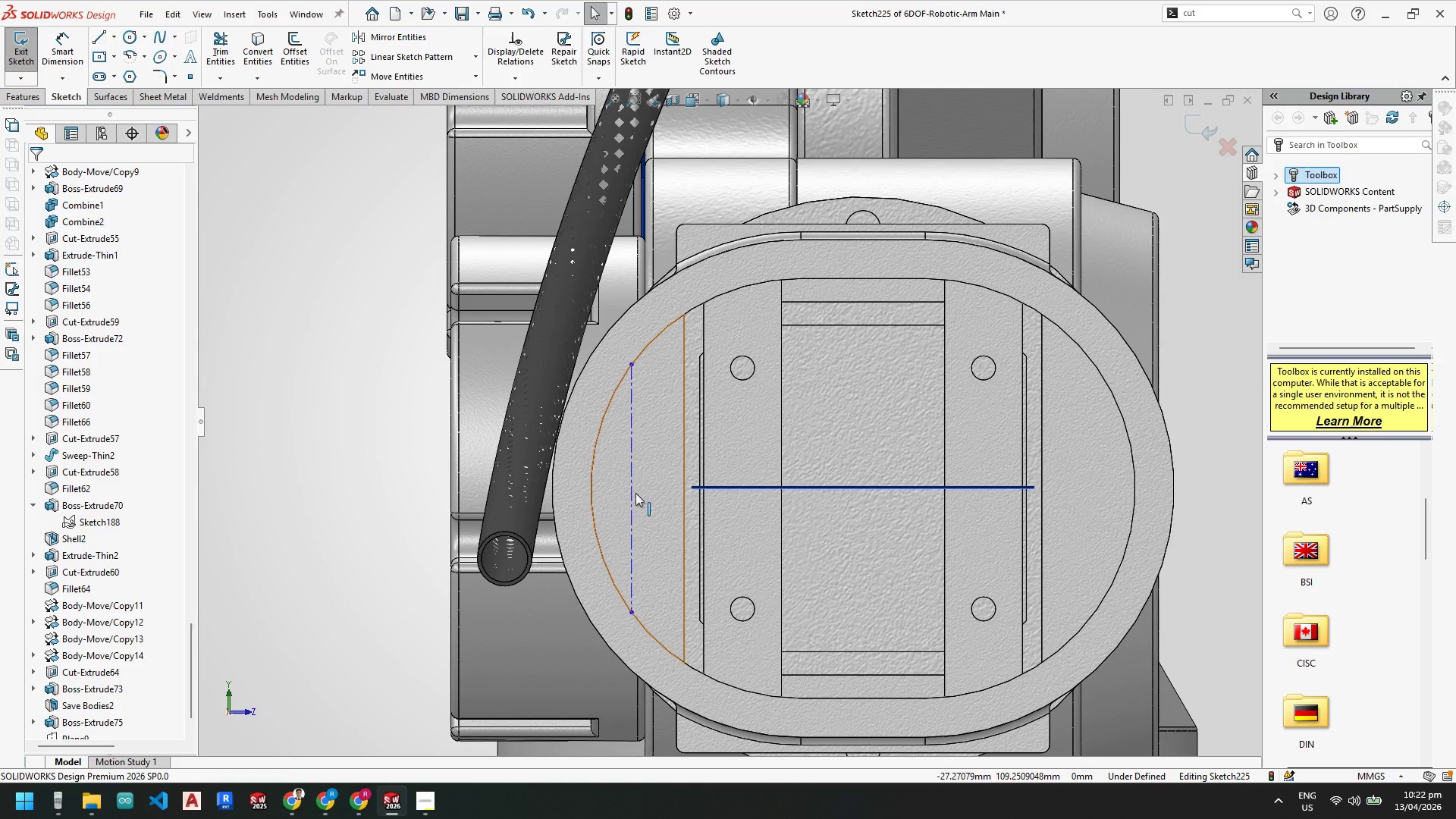 
key(Escape)
 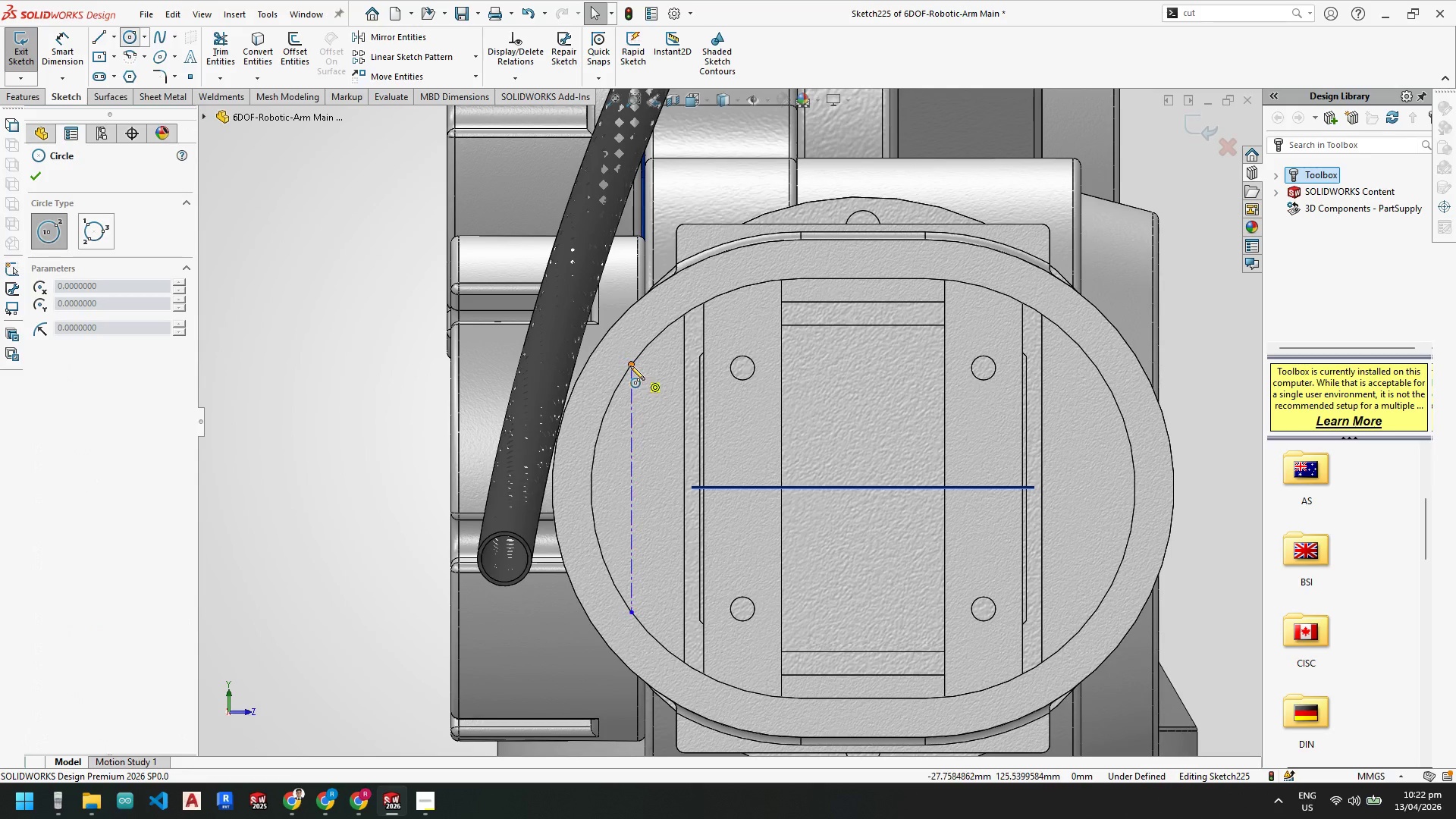 
left_click([629, 362])
 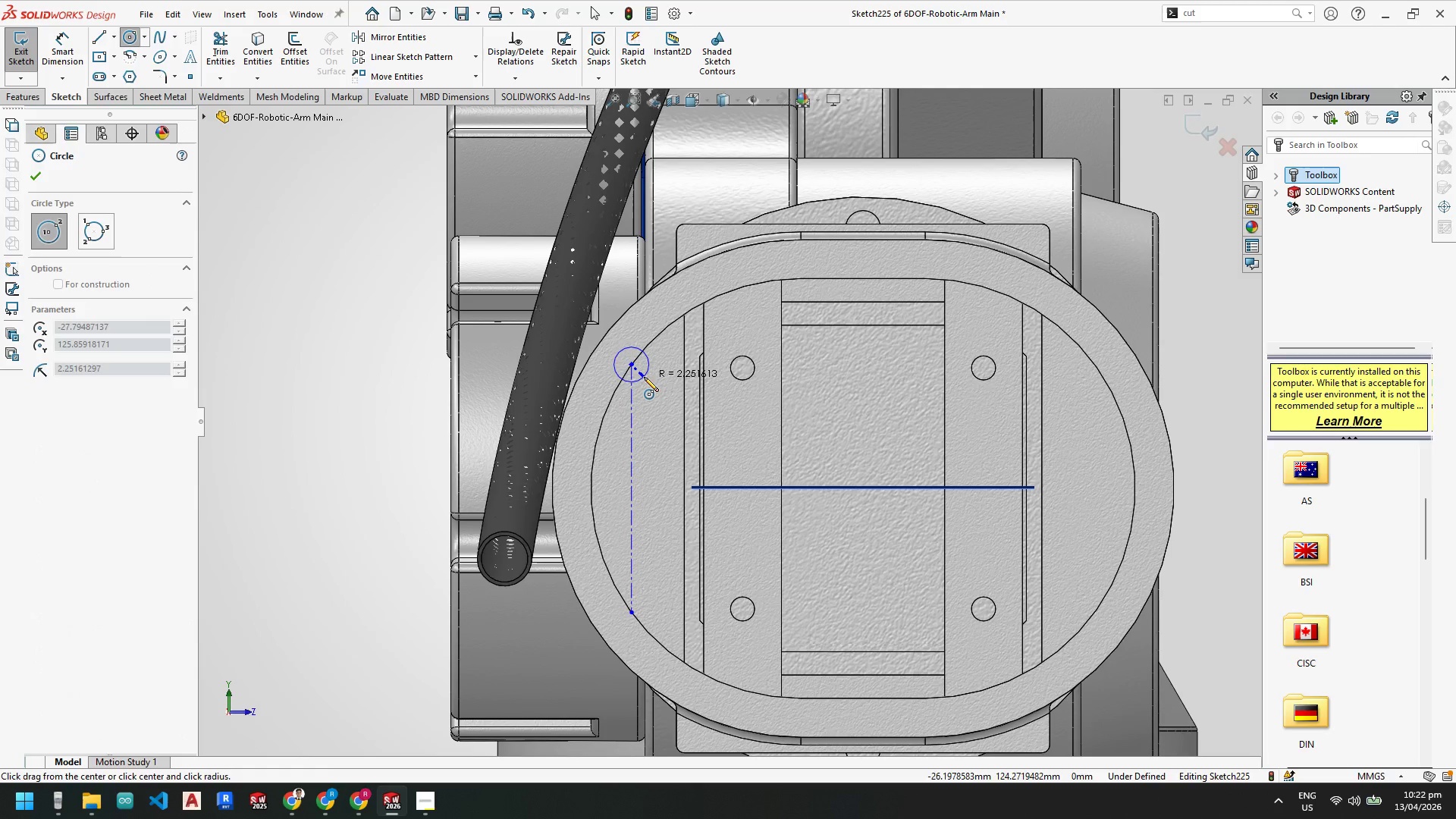 
left_click([643, 377])
 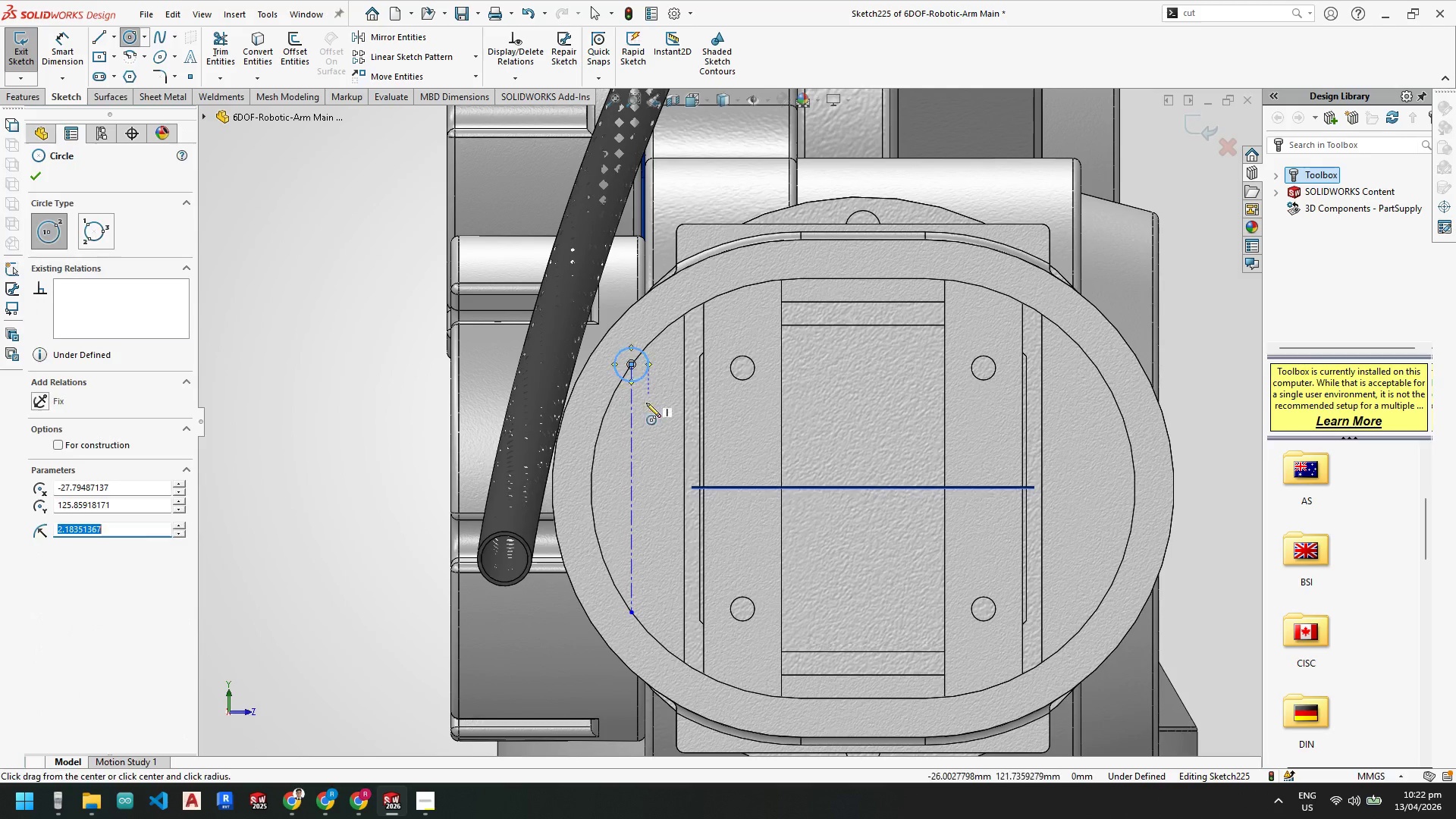 
key(Escape)
 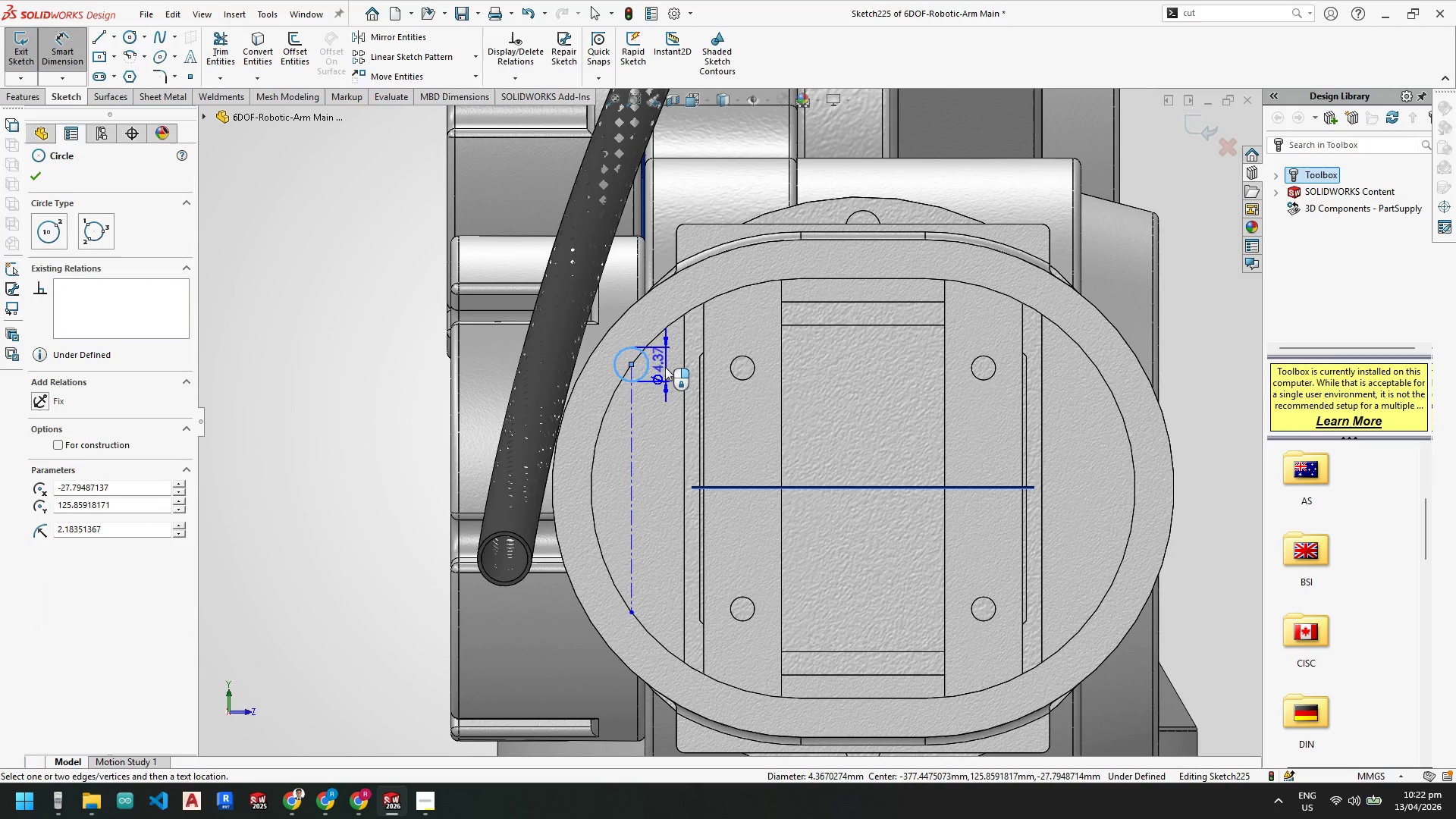 
left_click([664, 367])
 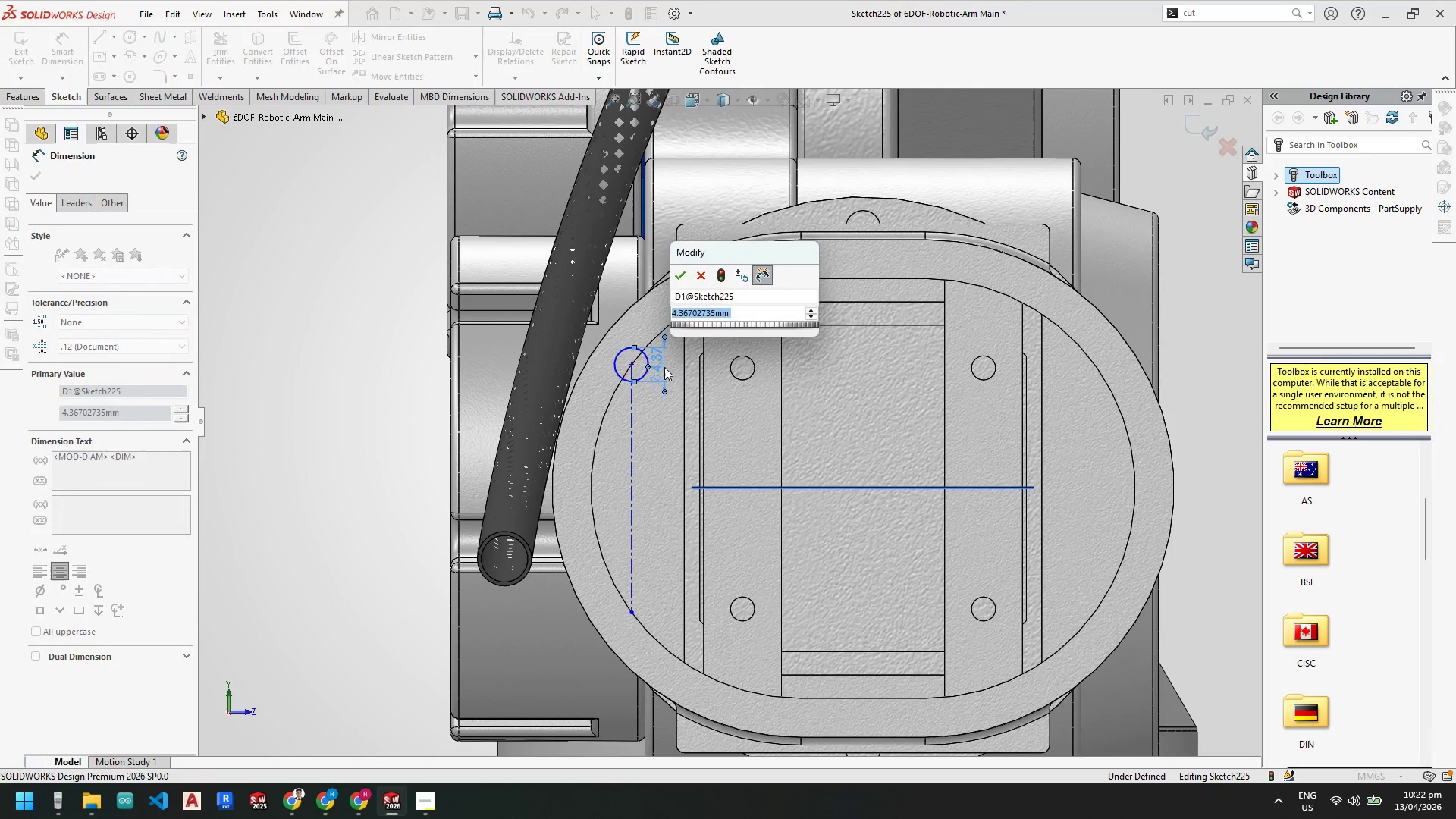 
key(Equal)
 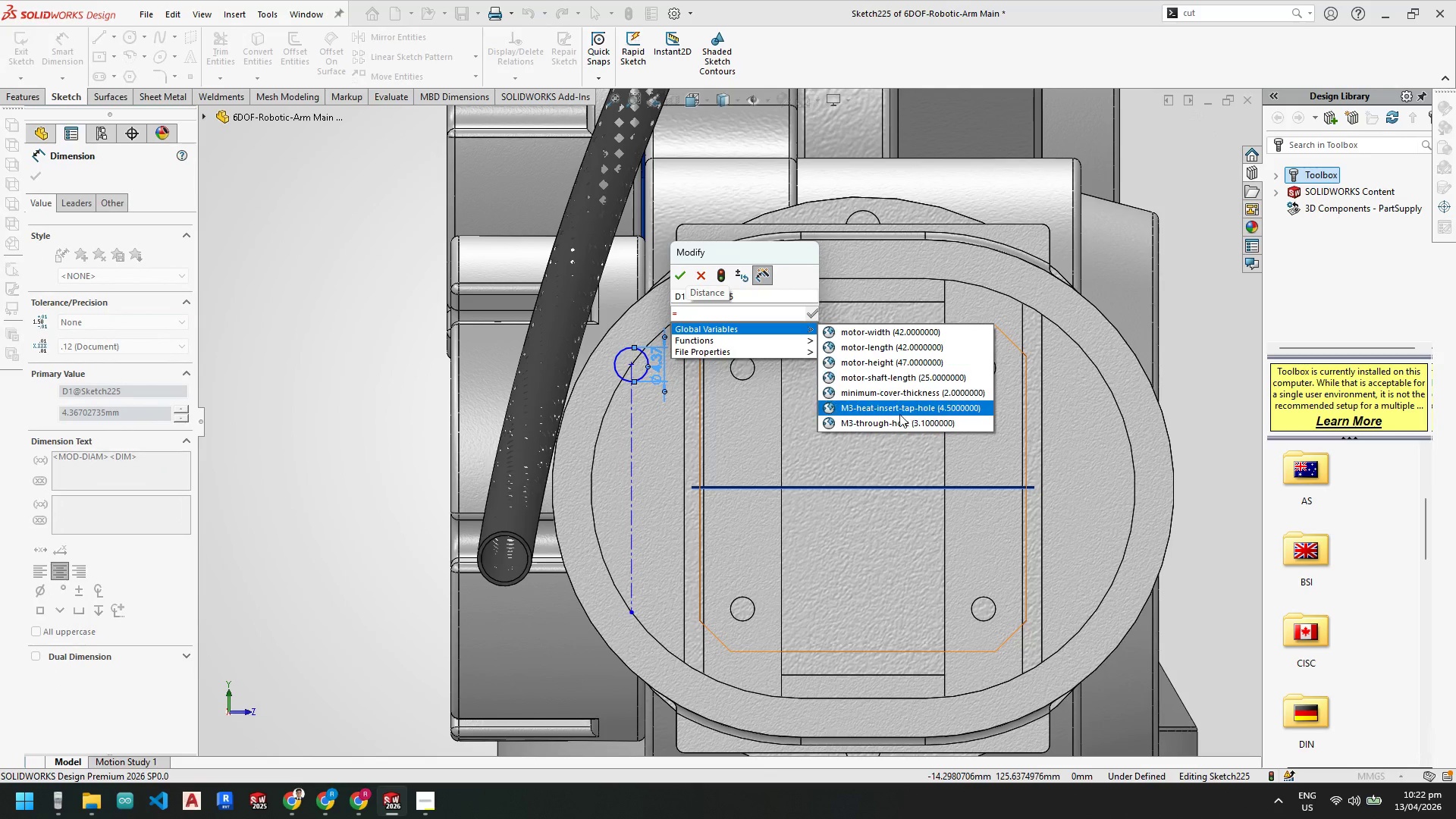 
left_click([903, 406])
 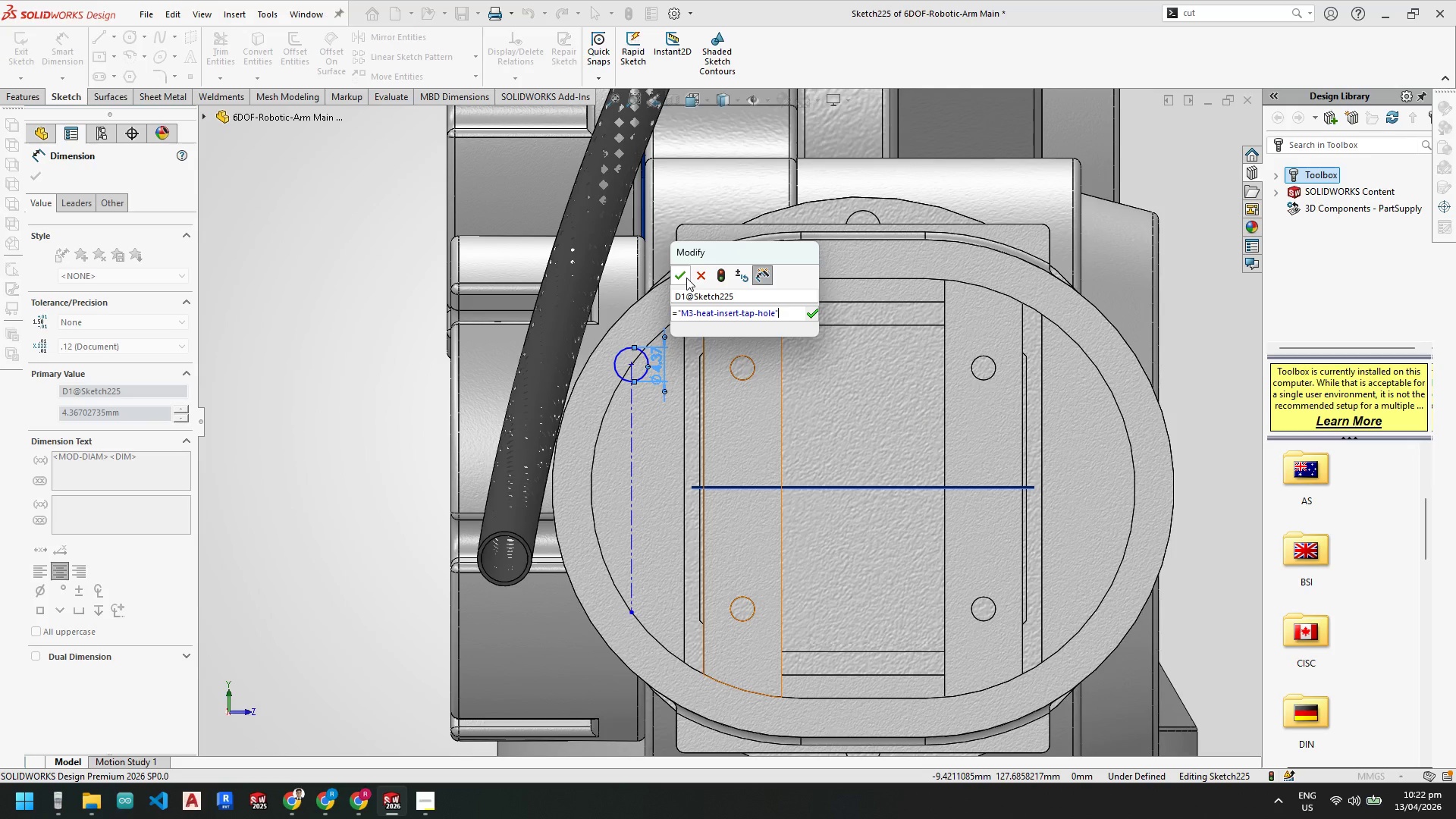 
left_click([685, 278])
 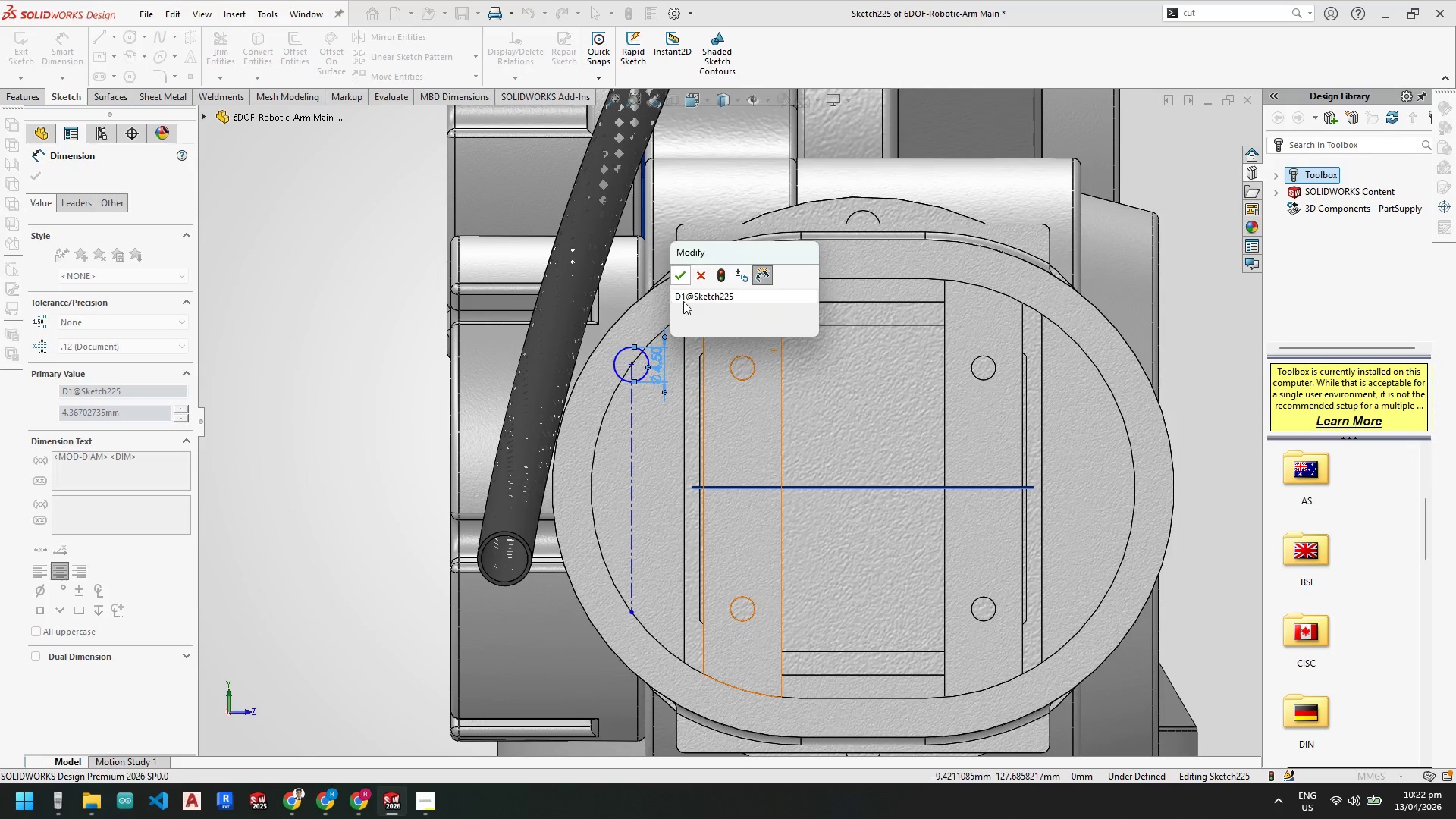 
key(Escape)
 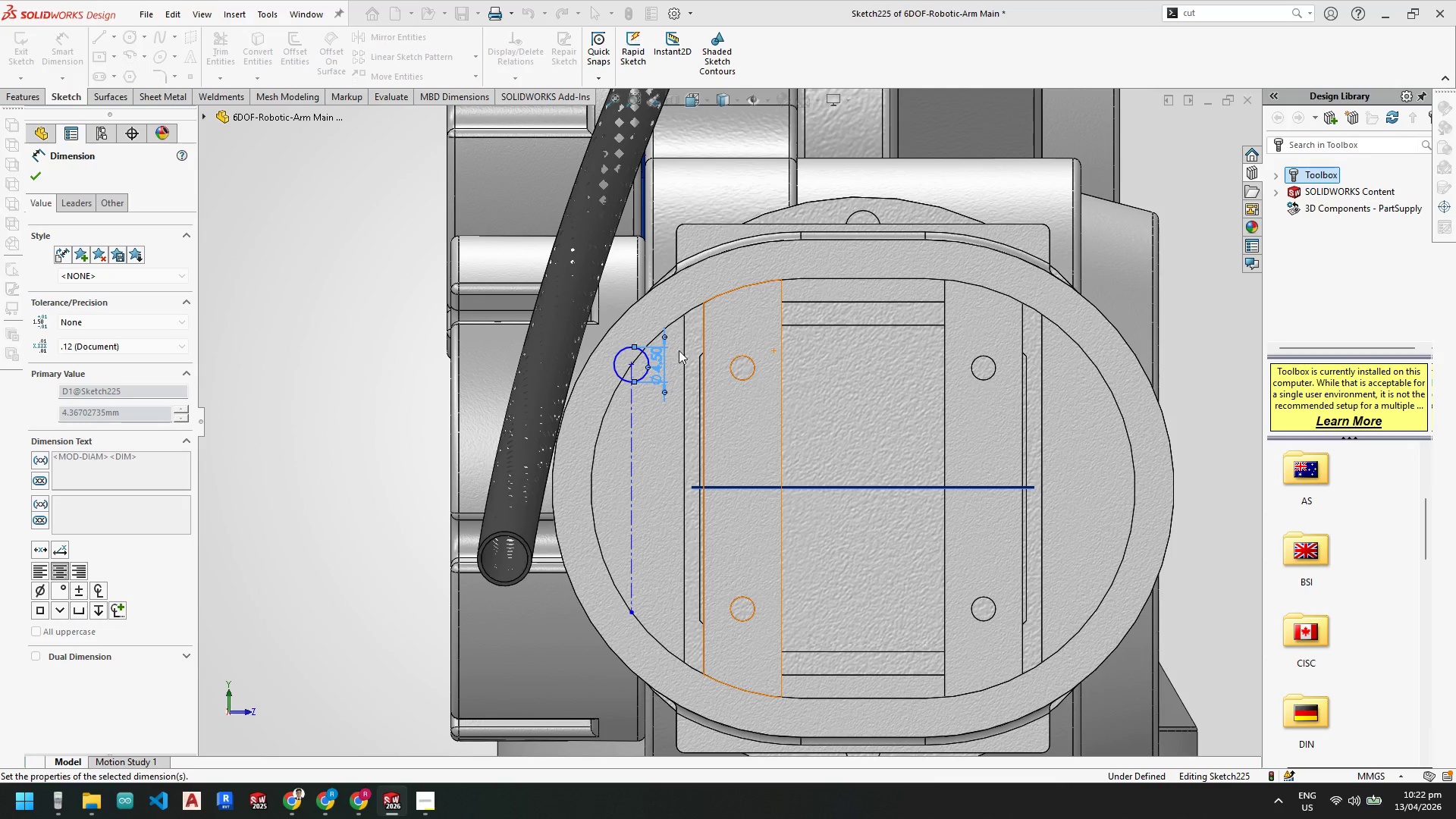 
key(Escape)
 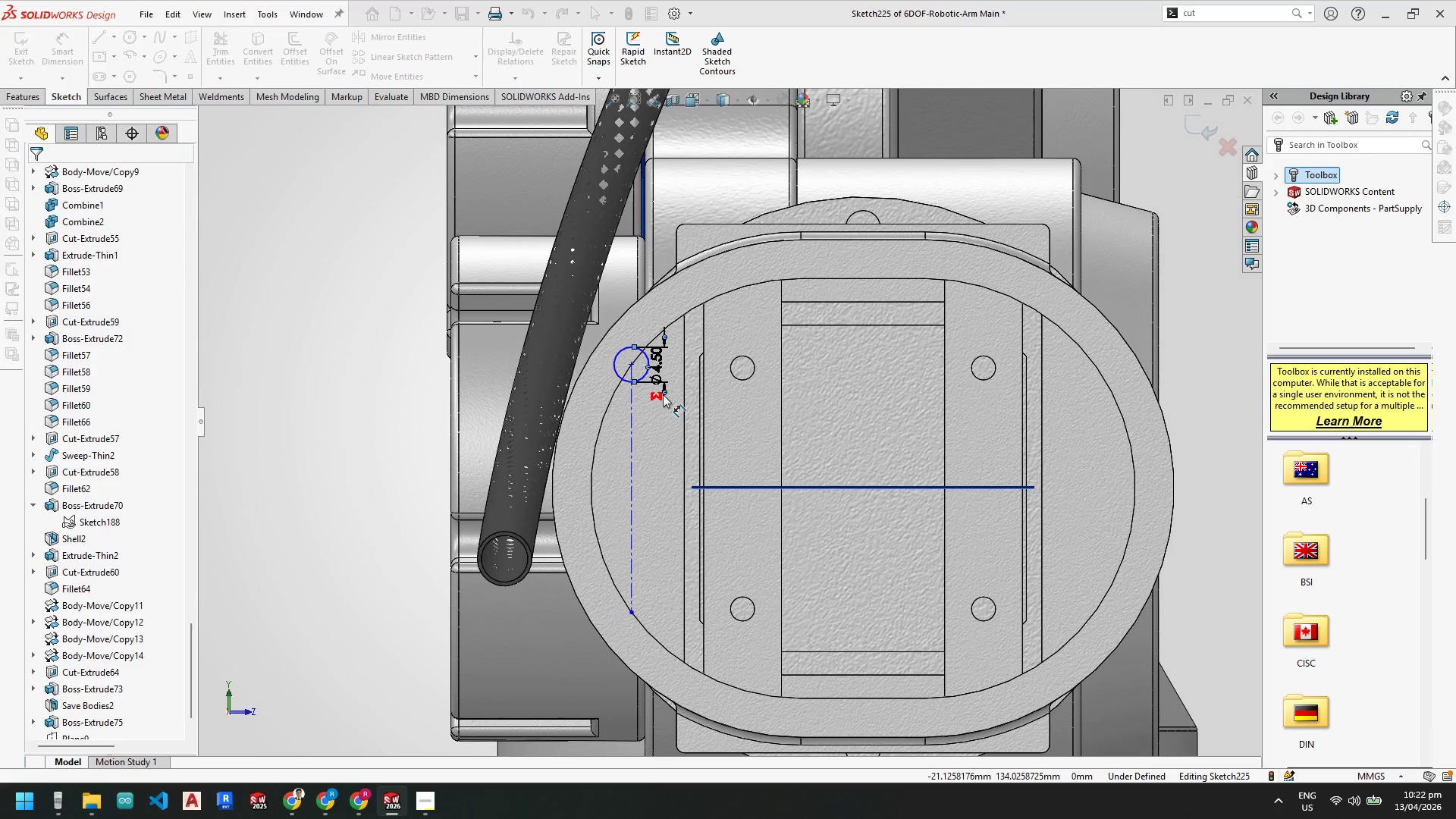 
key(Escape)
 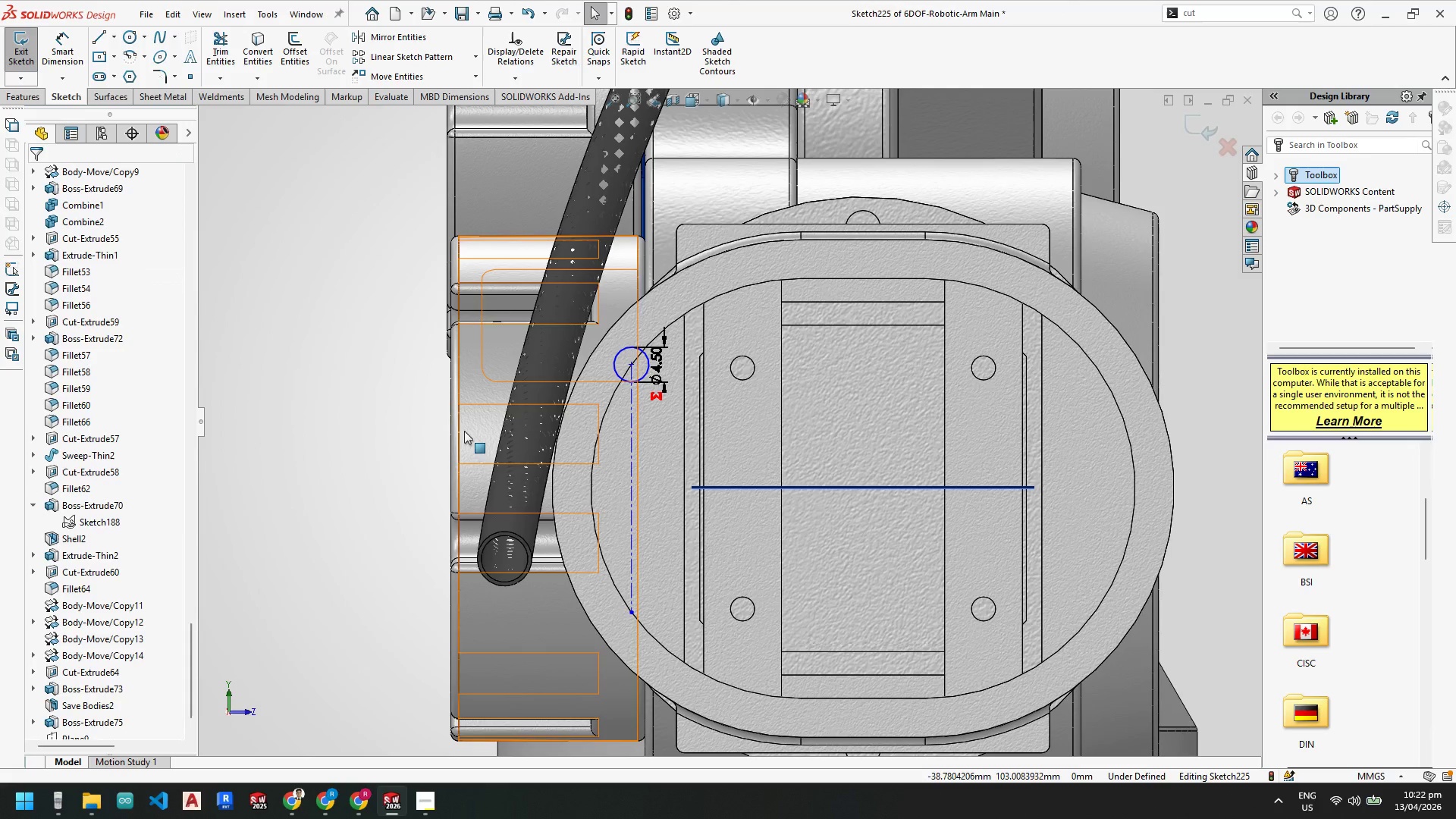 
key(Escape)
 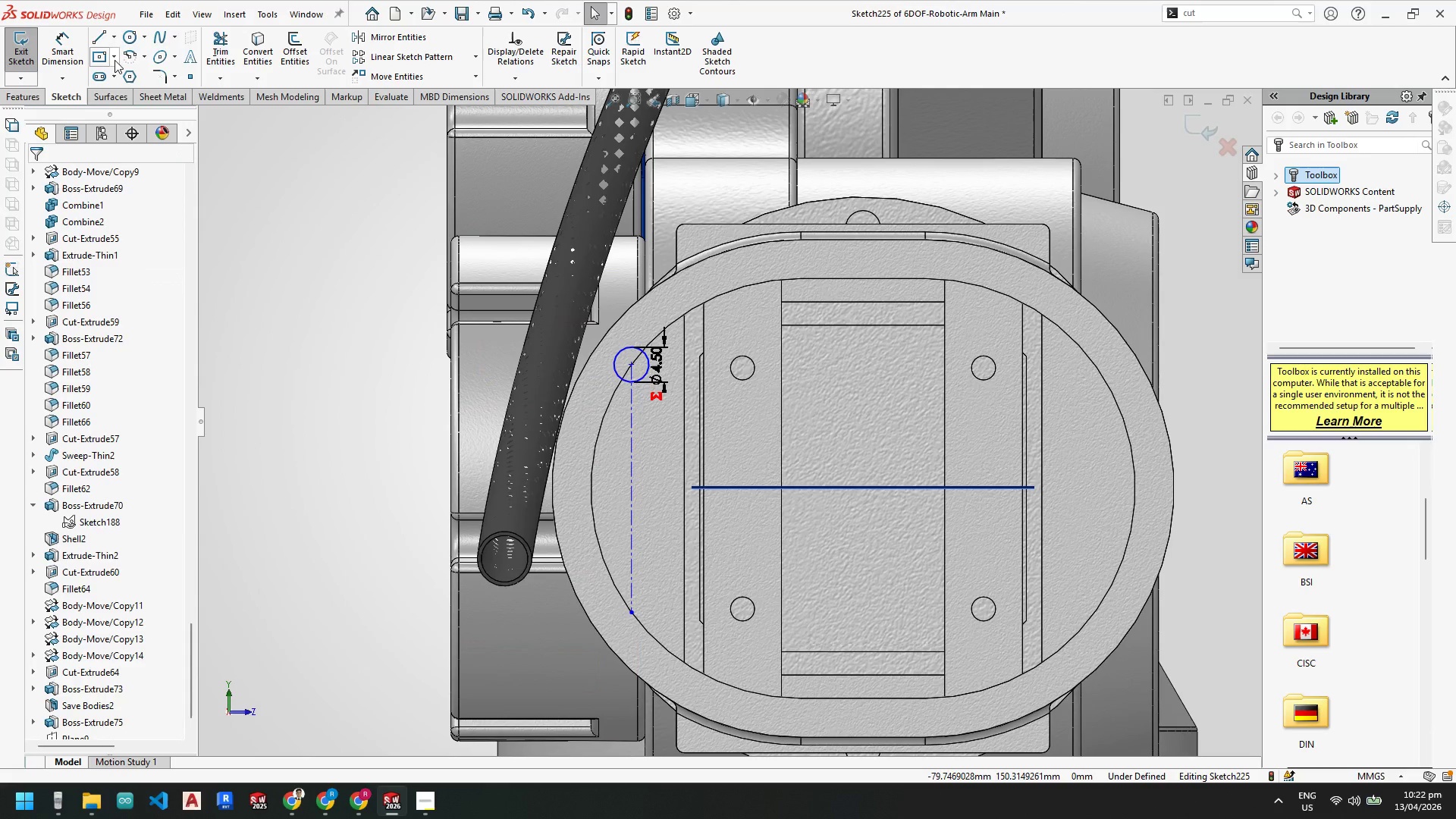 
key(Escape)
 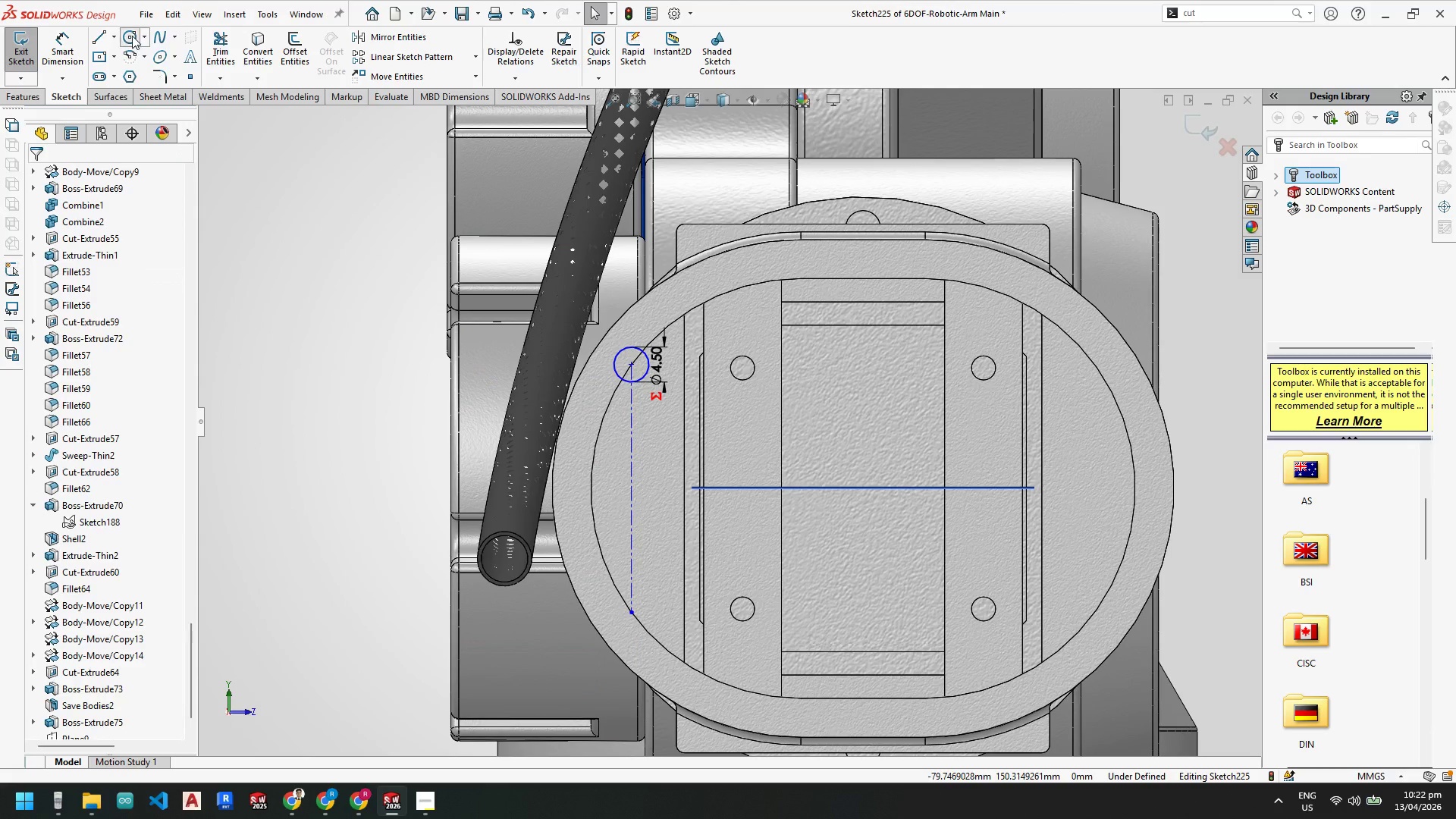 
left_click([132, 36])
 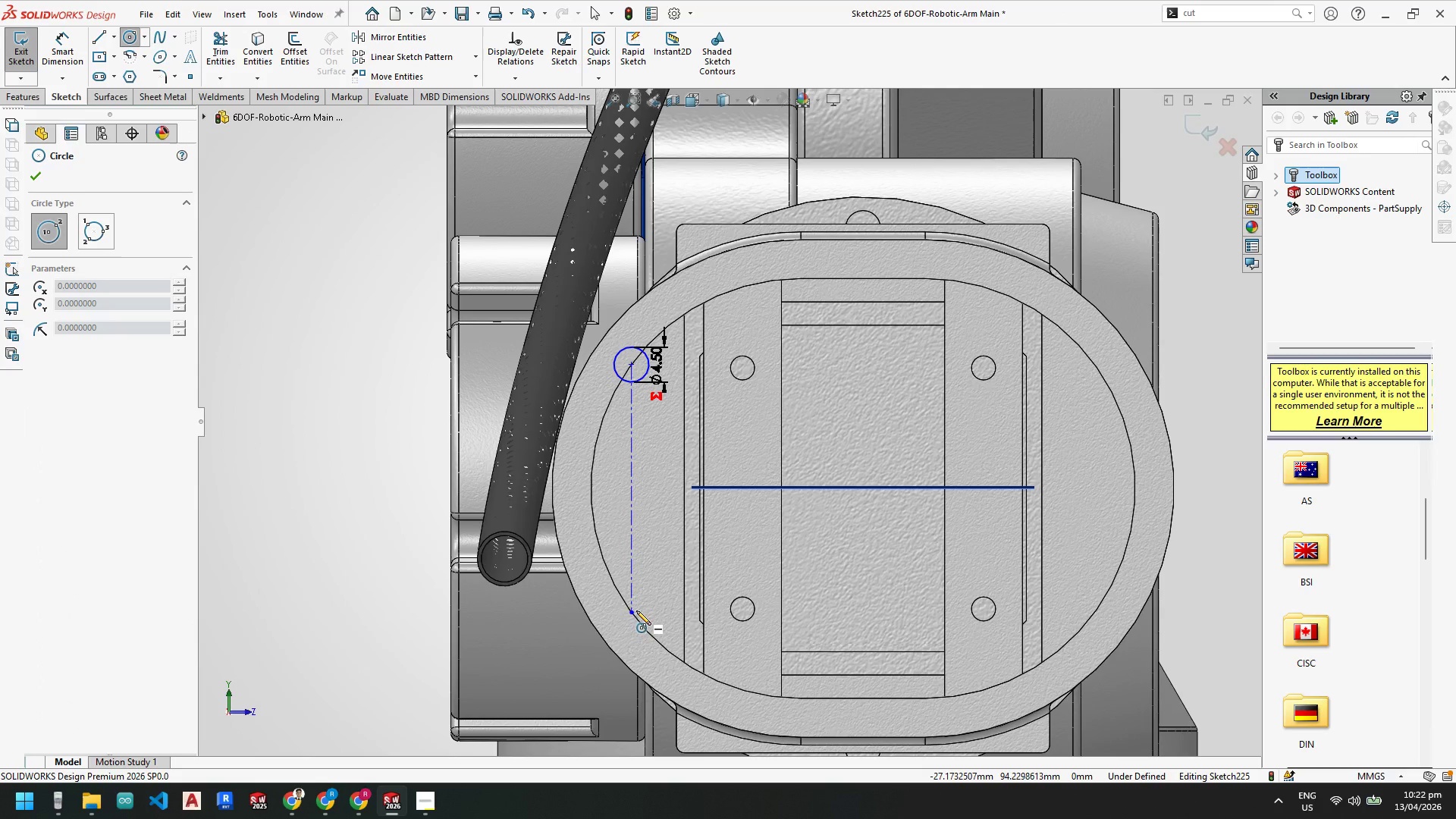 
left_click([632, 612])
 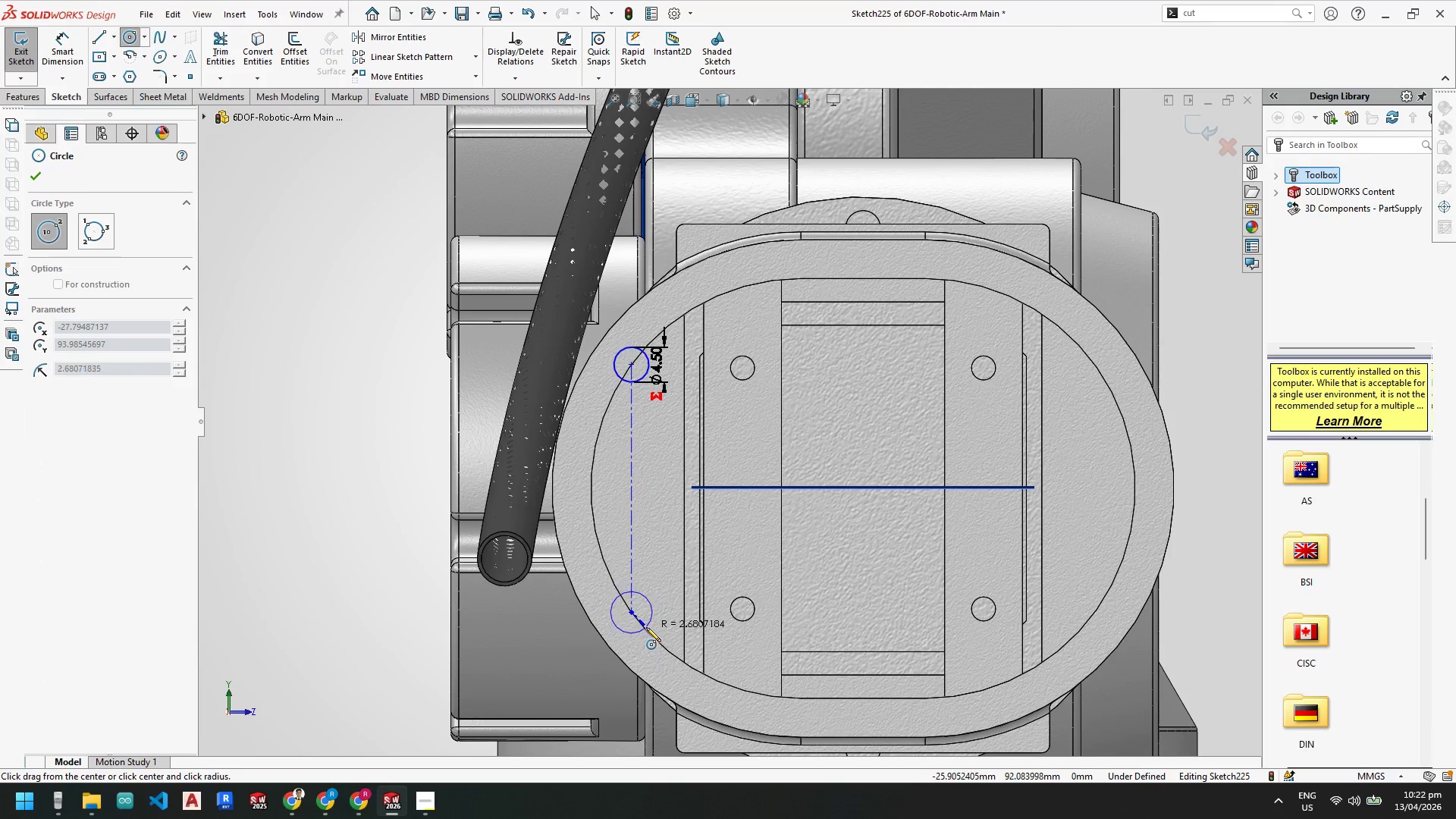 
left_click([644, 626])
 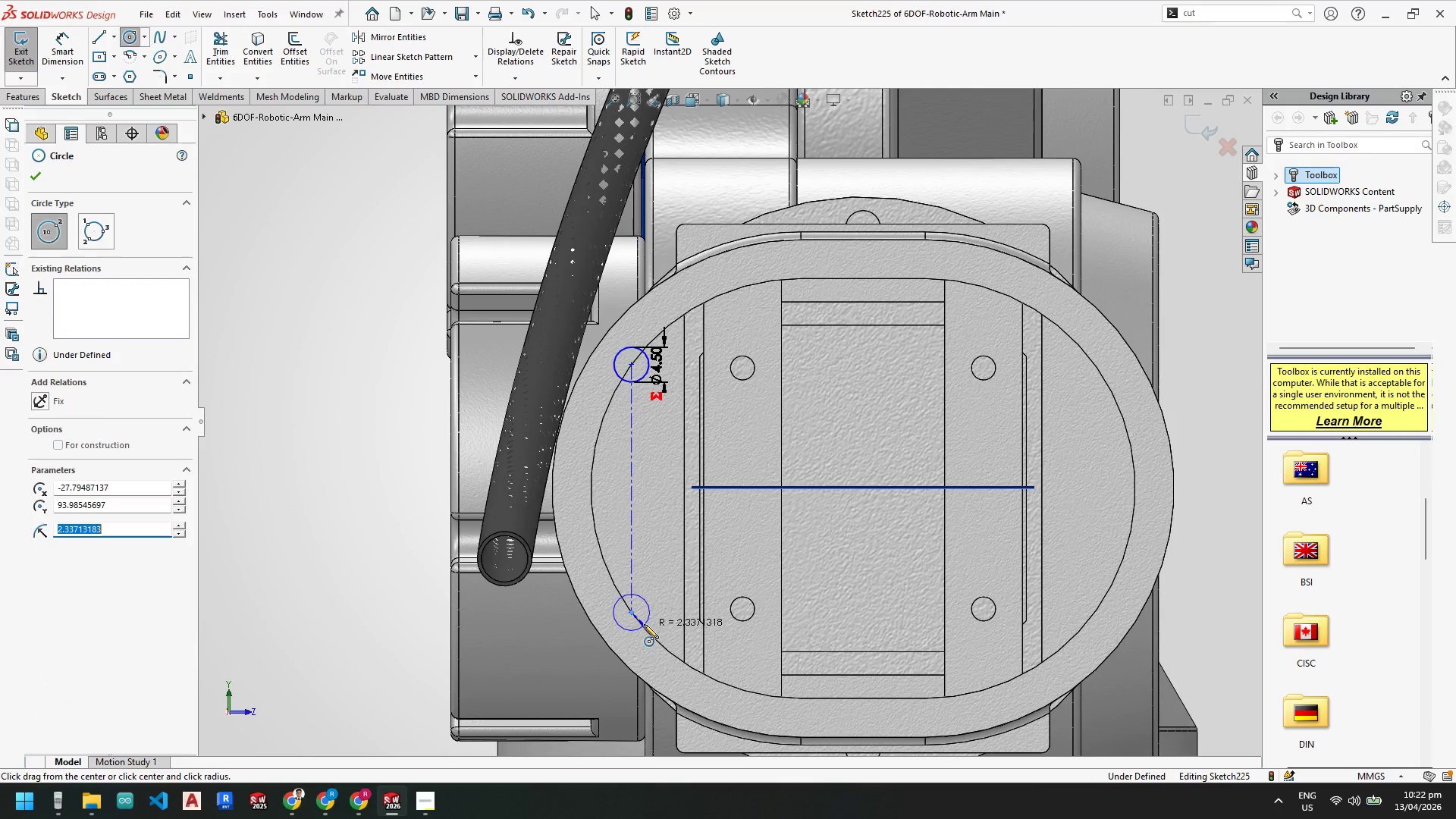 
key(Escape)
 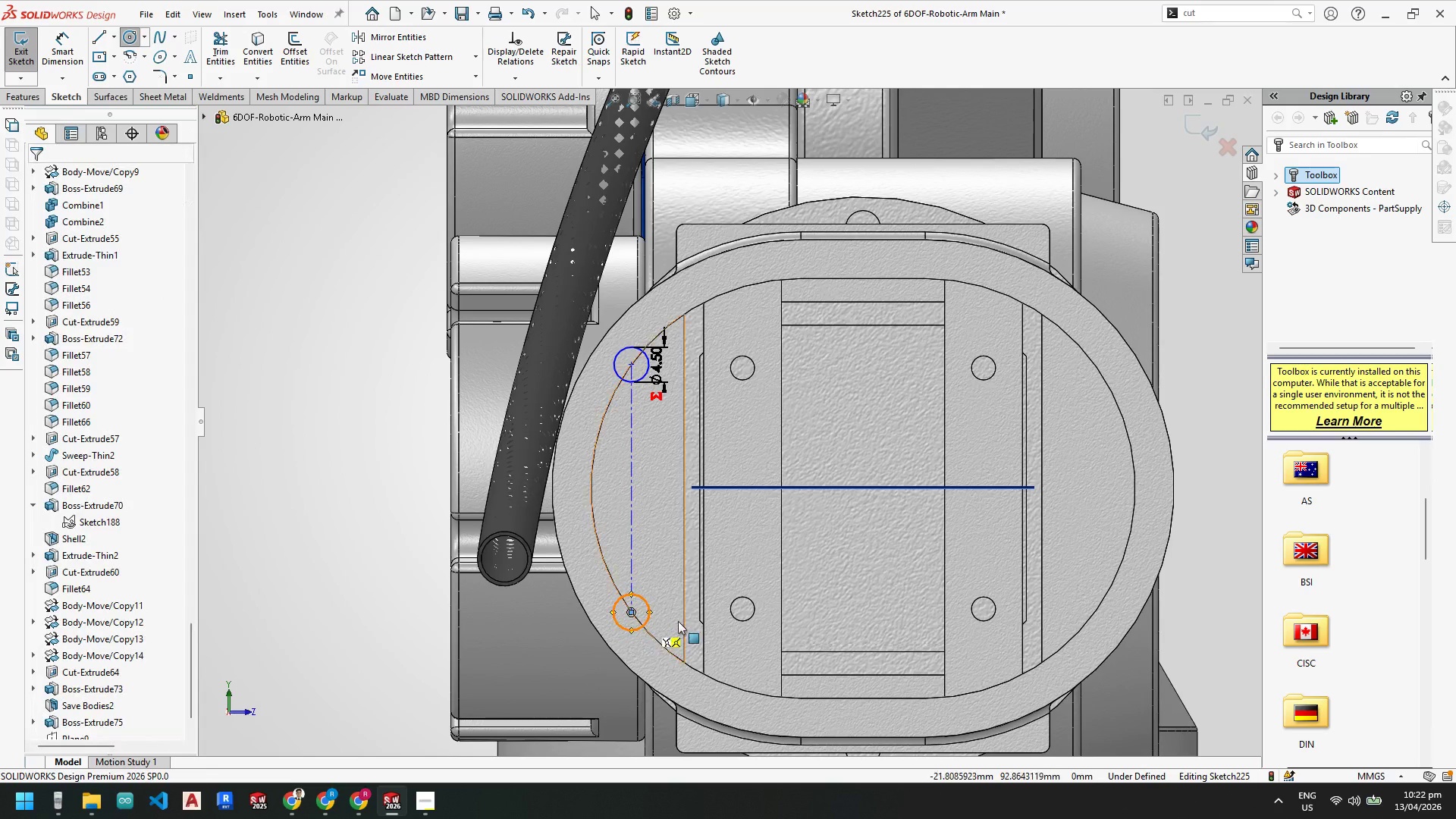 
key(Escape)
 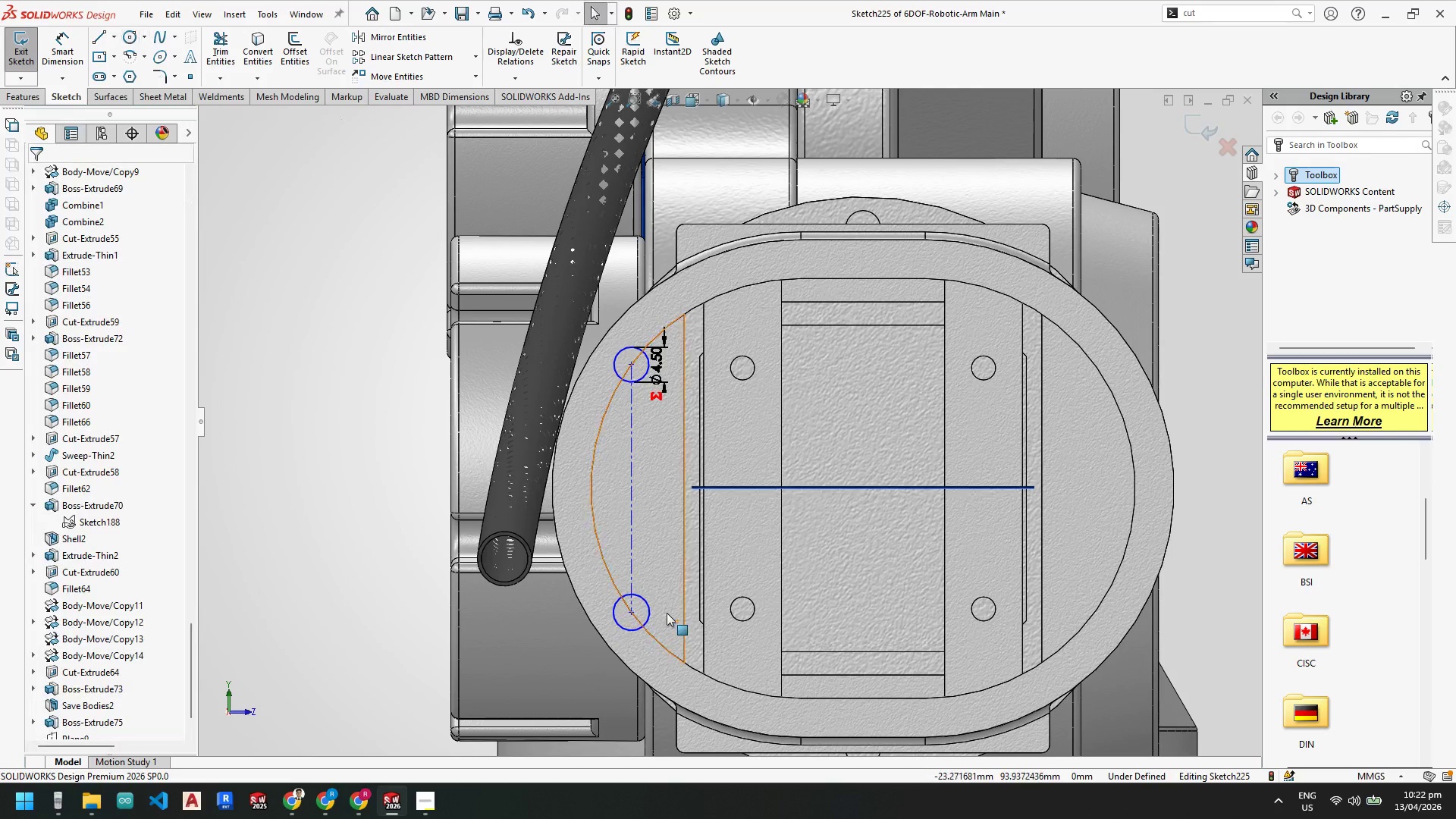 
key(Escape)
 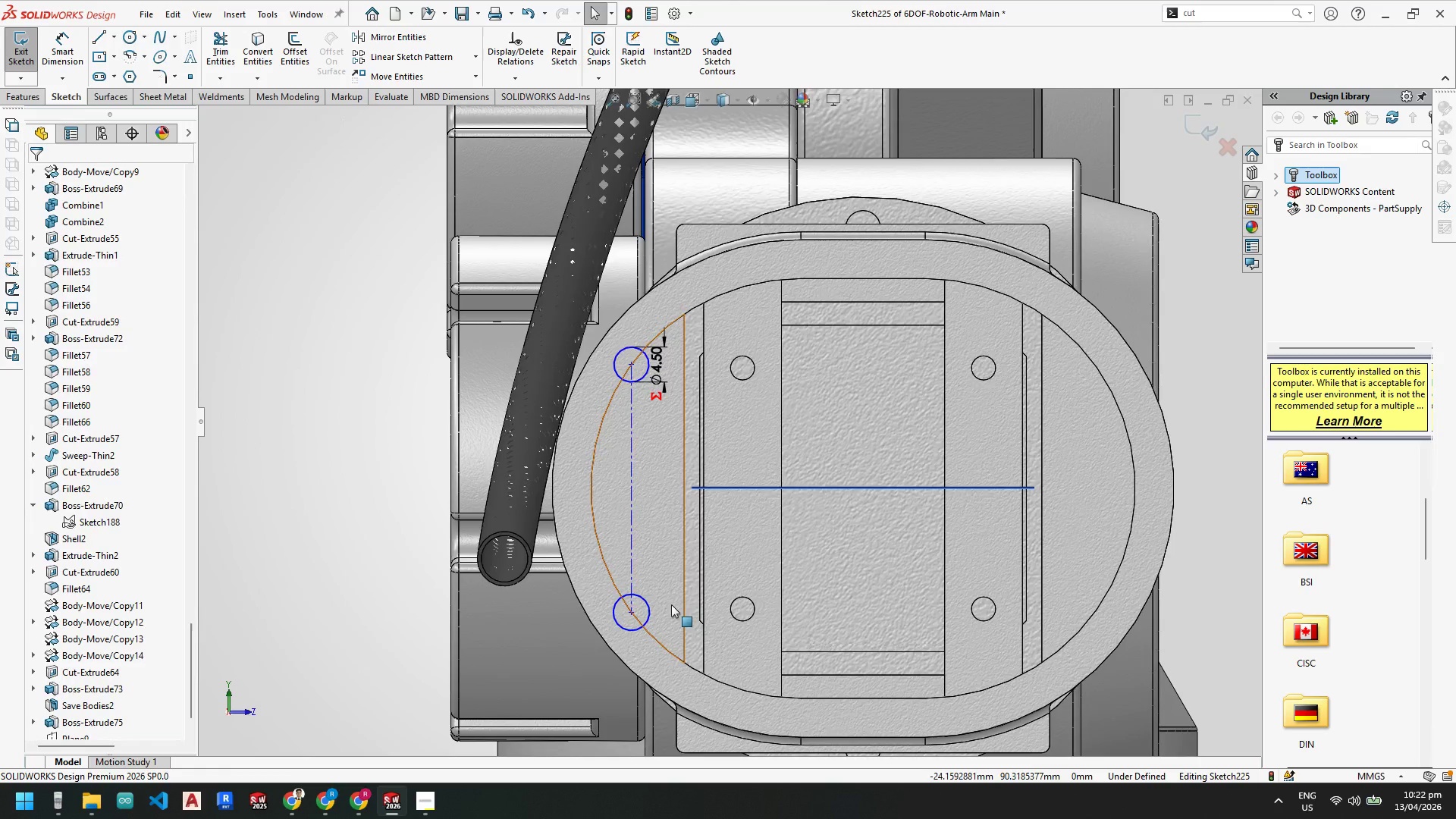 
scroll: coordinate [690, 551], scroll_direction: down, amount: 2.0
 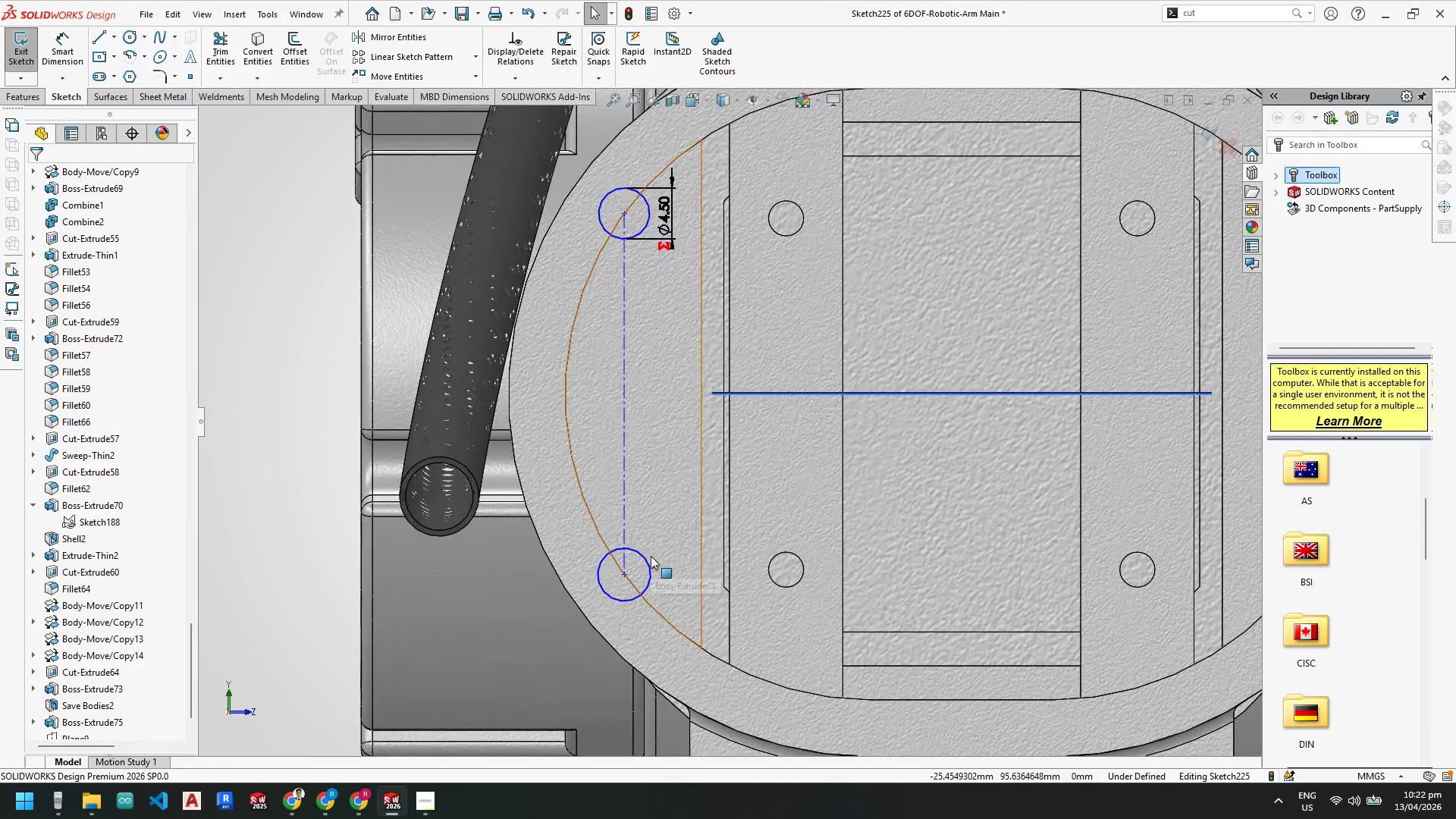 
key(Escape)
 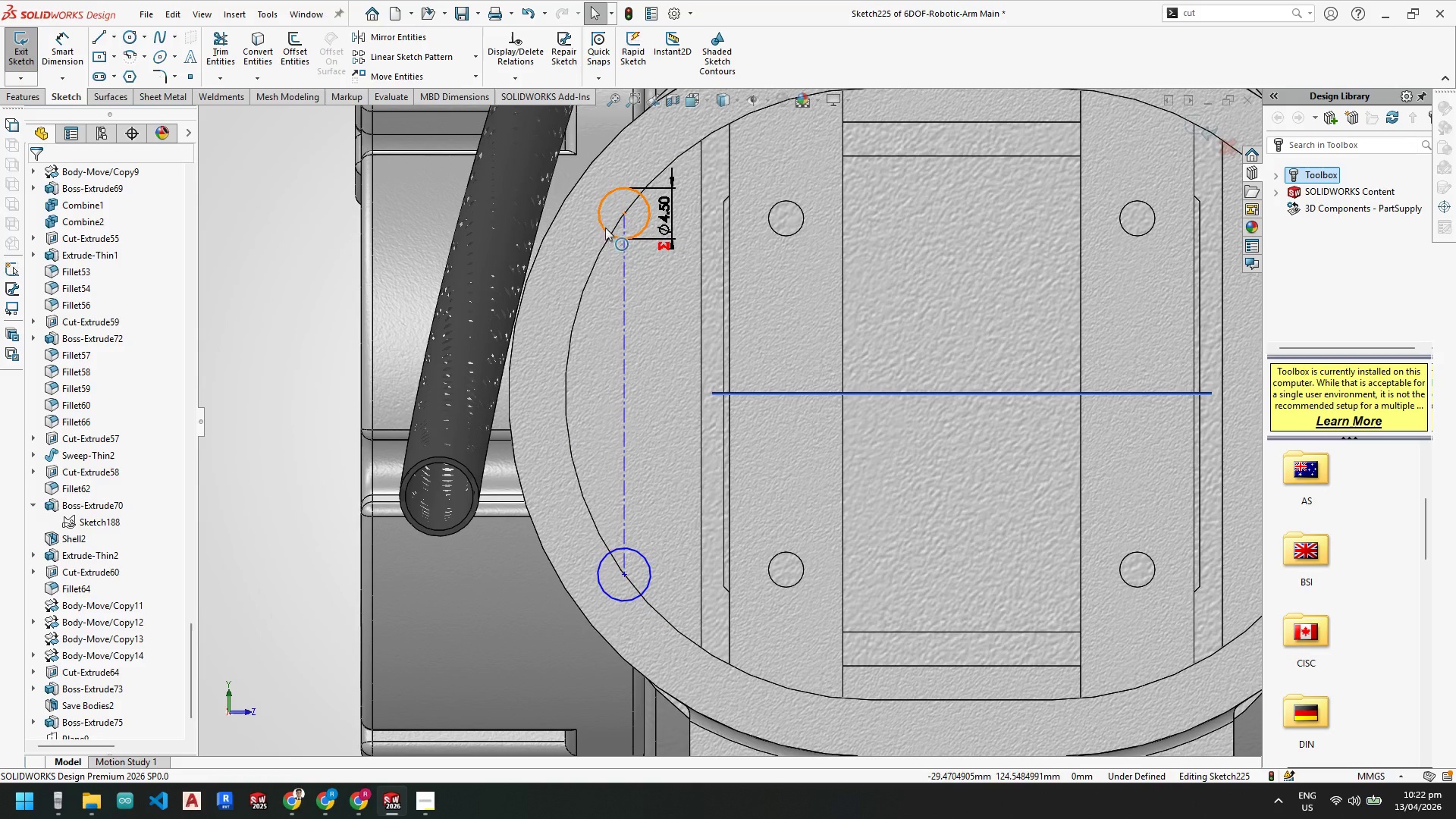 
key(Escape)
 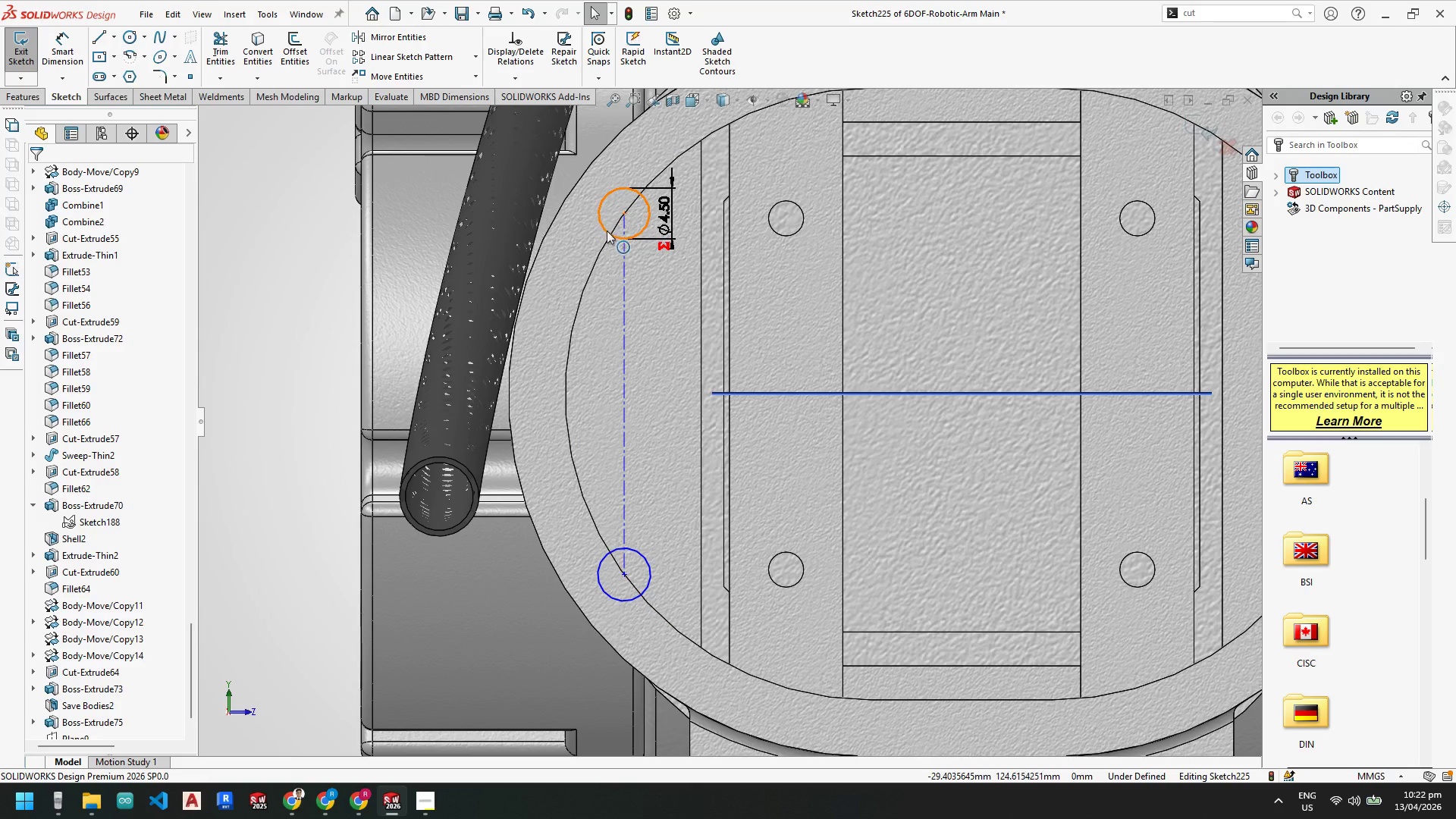 
left_click([608, 232])
 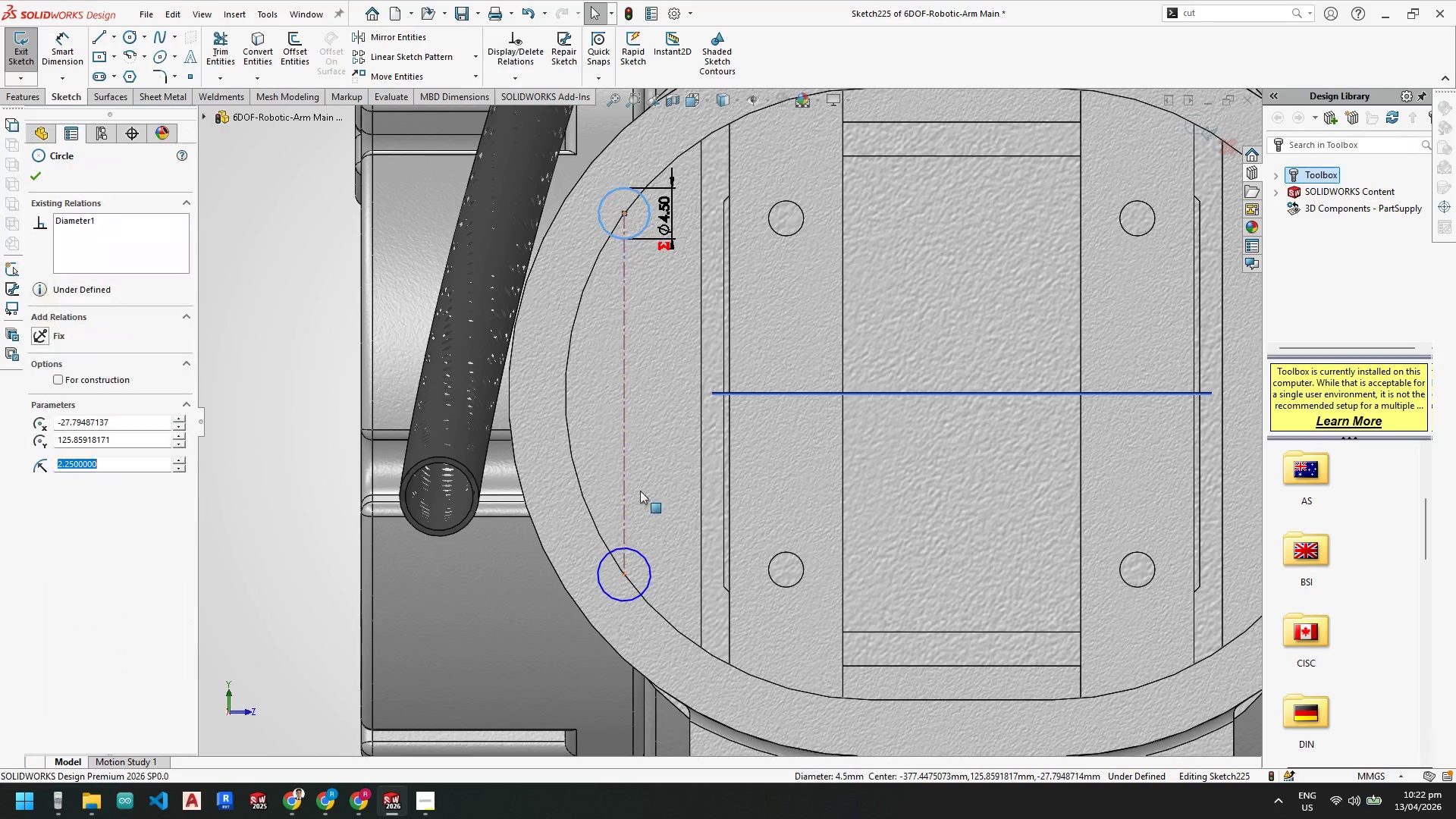 
hold_key(key=ControlLeft, duration=0.73)
left_click([649, 562])
 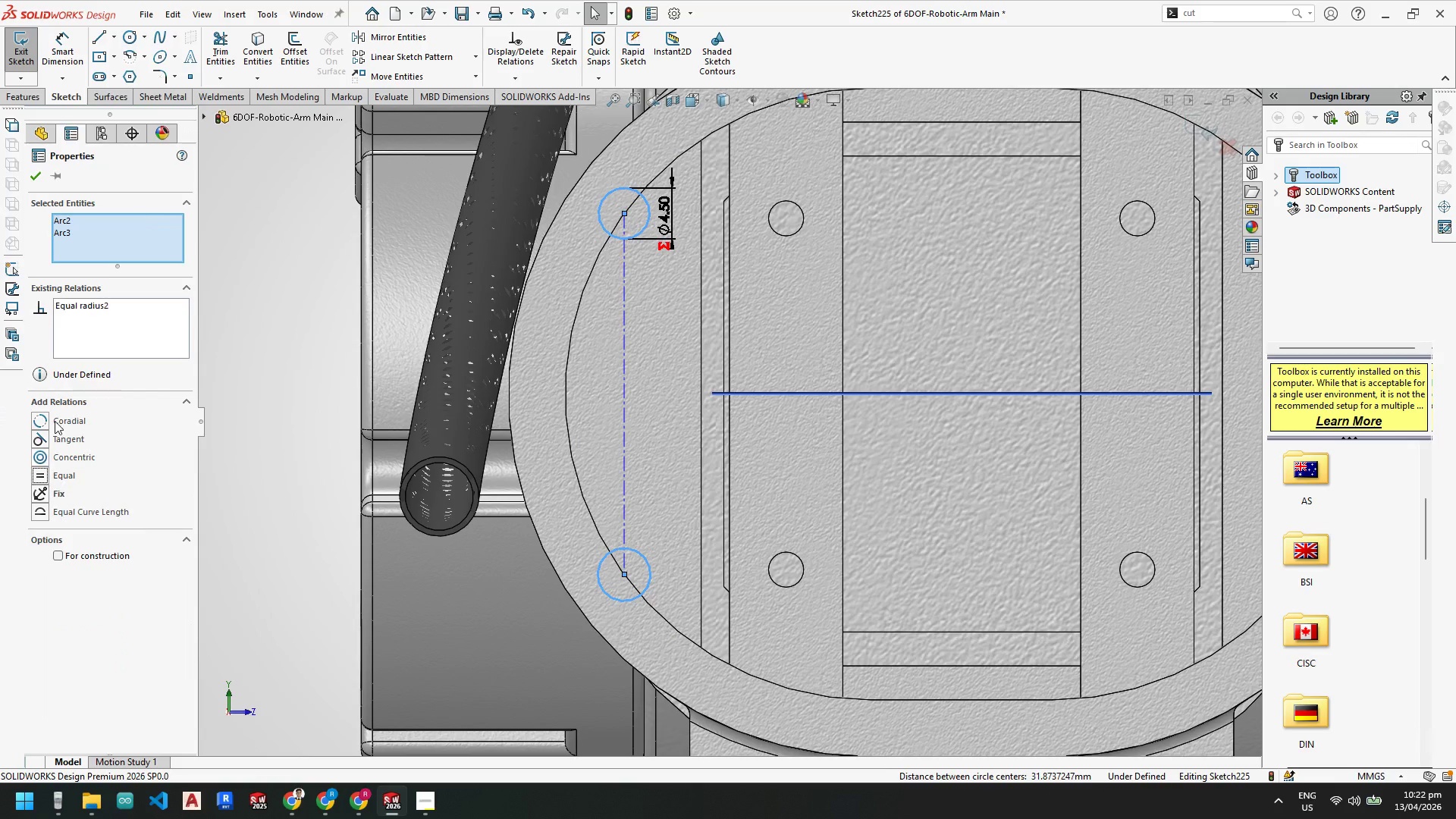 
key(Escape)
 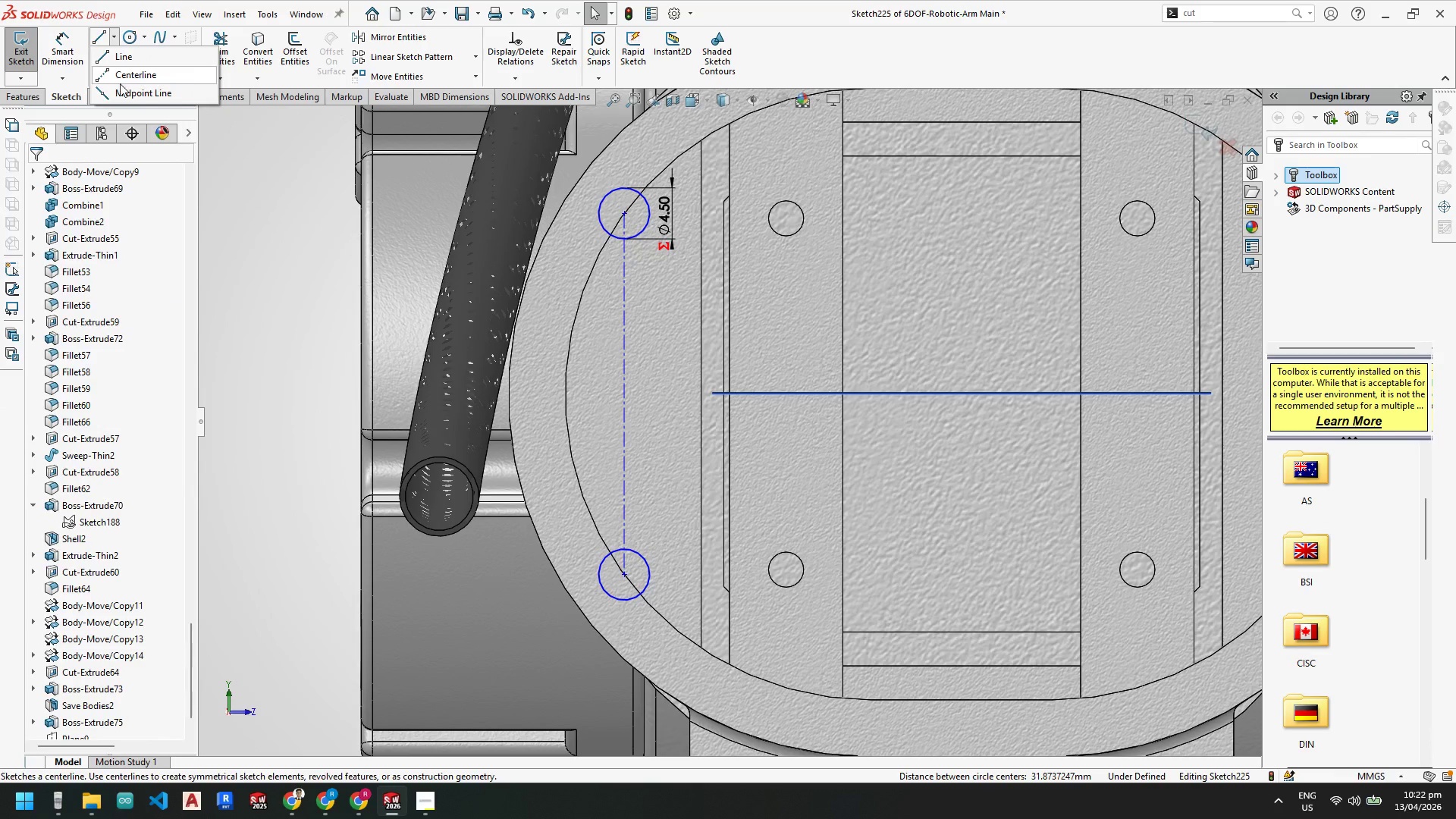 
left_click([120, 79])
 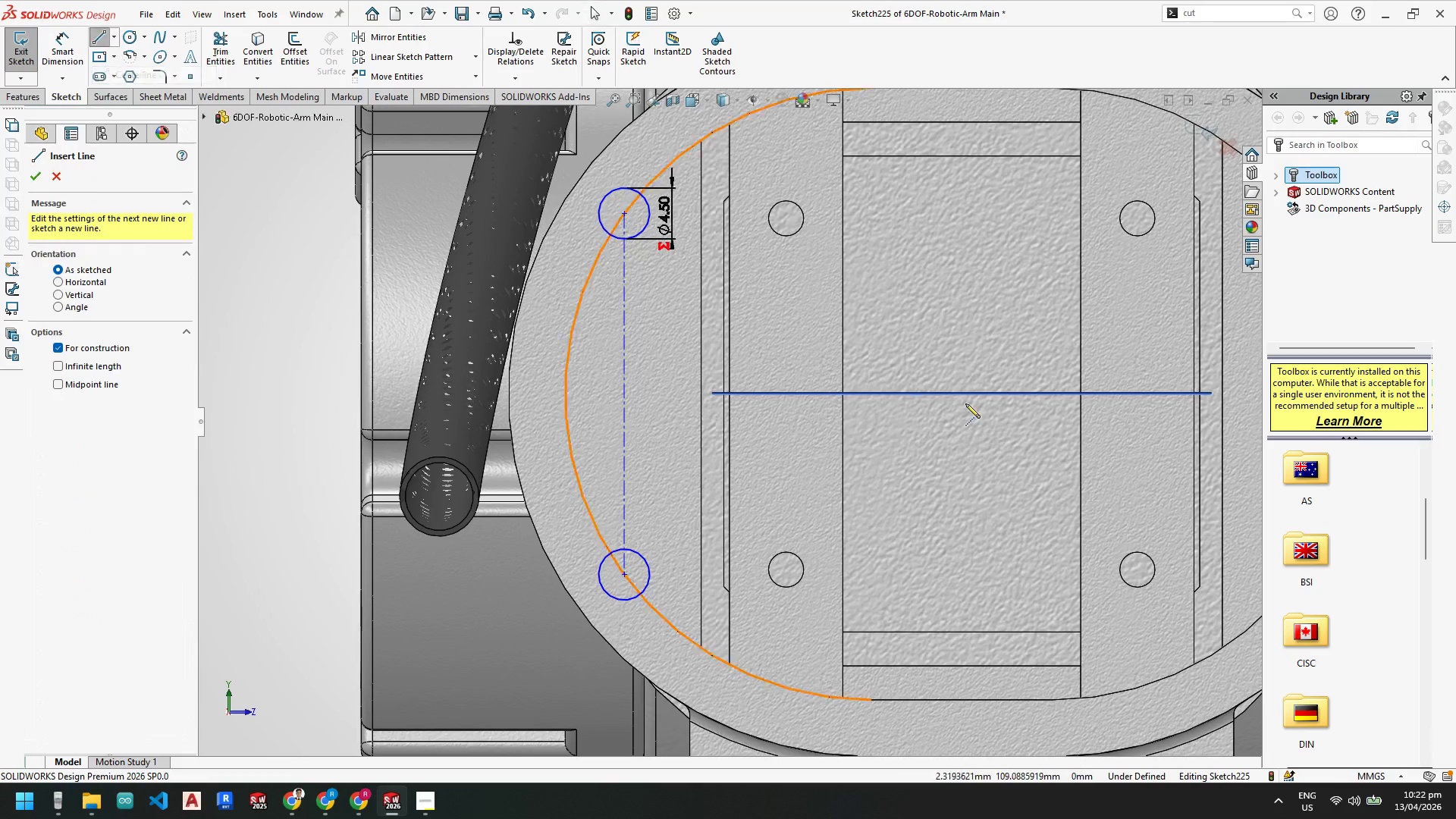 
scroll: coordinate [965, 402], scroll_direction: up, amount: 3.0
 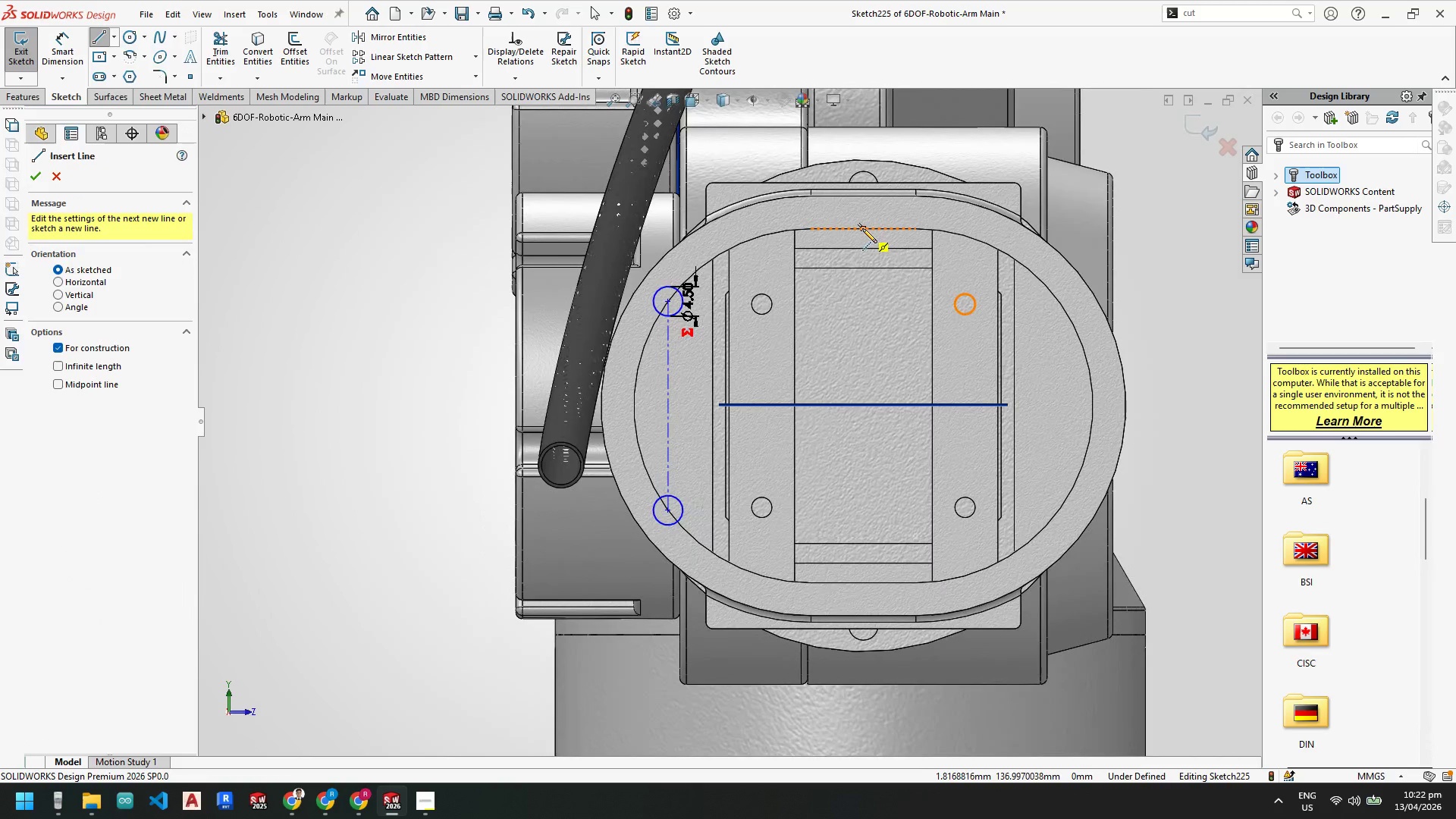 
left_click([863, 228])
 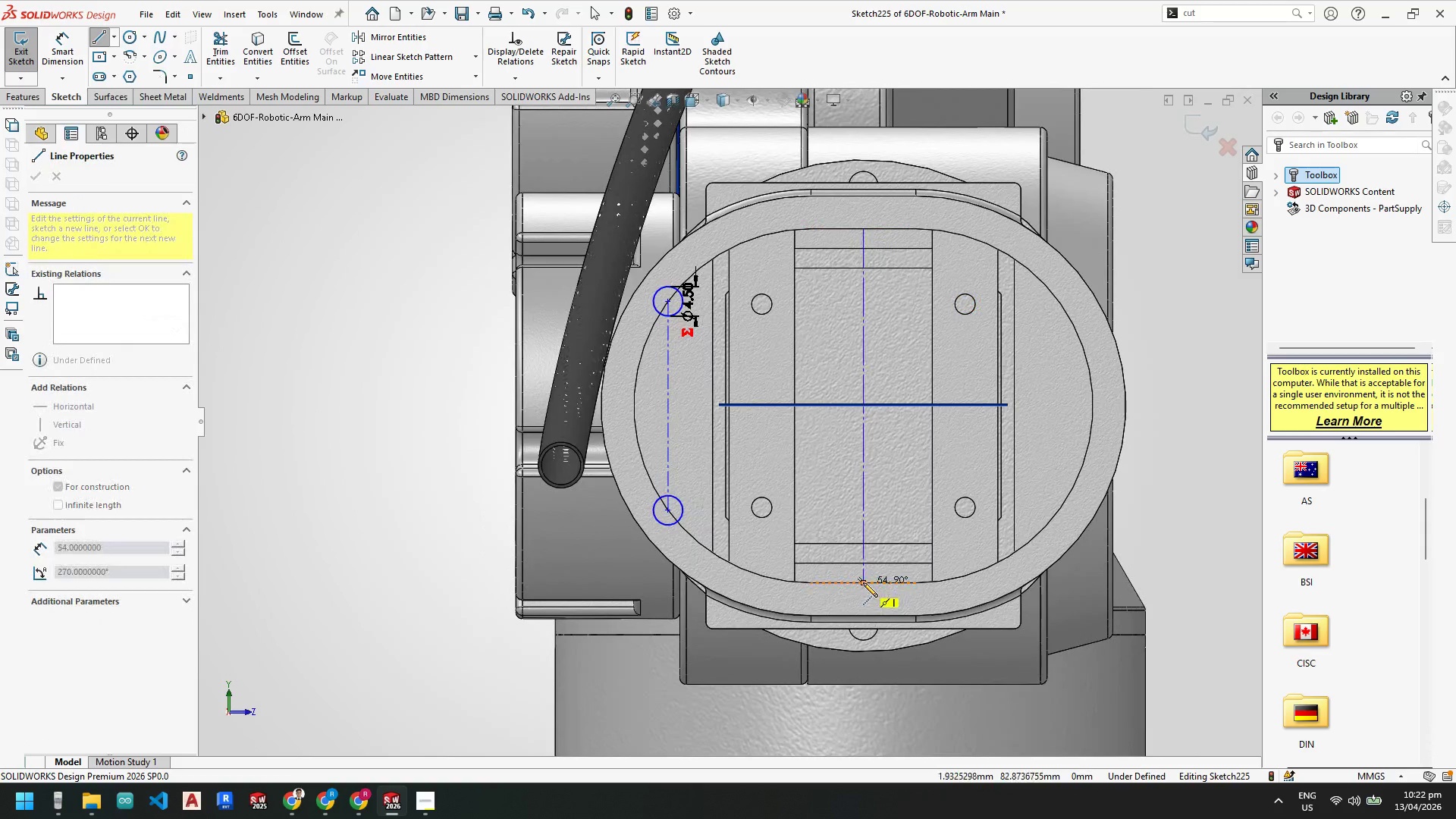 
left_click([863, 582])
 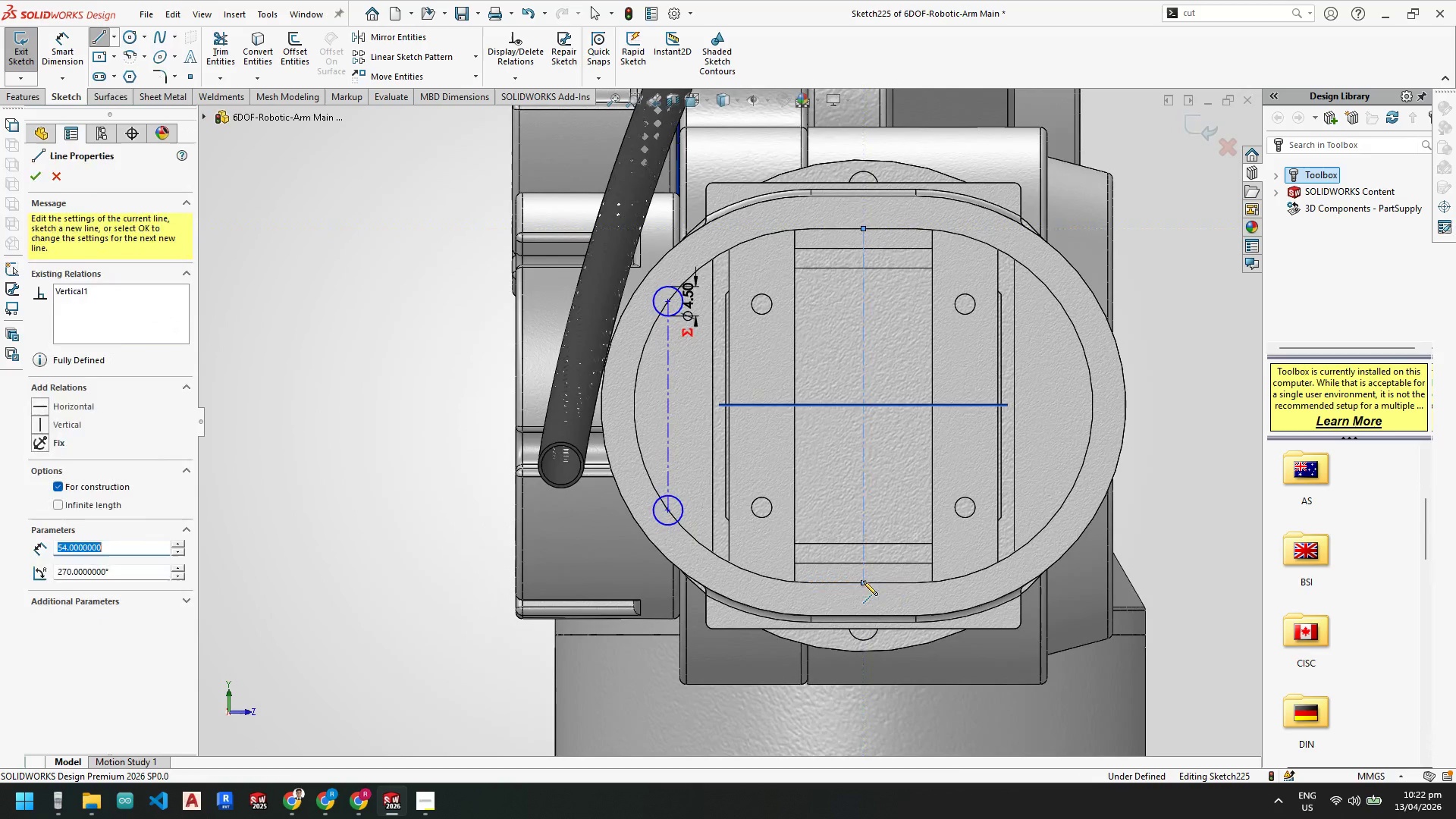 
key(Escape)
 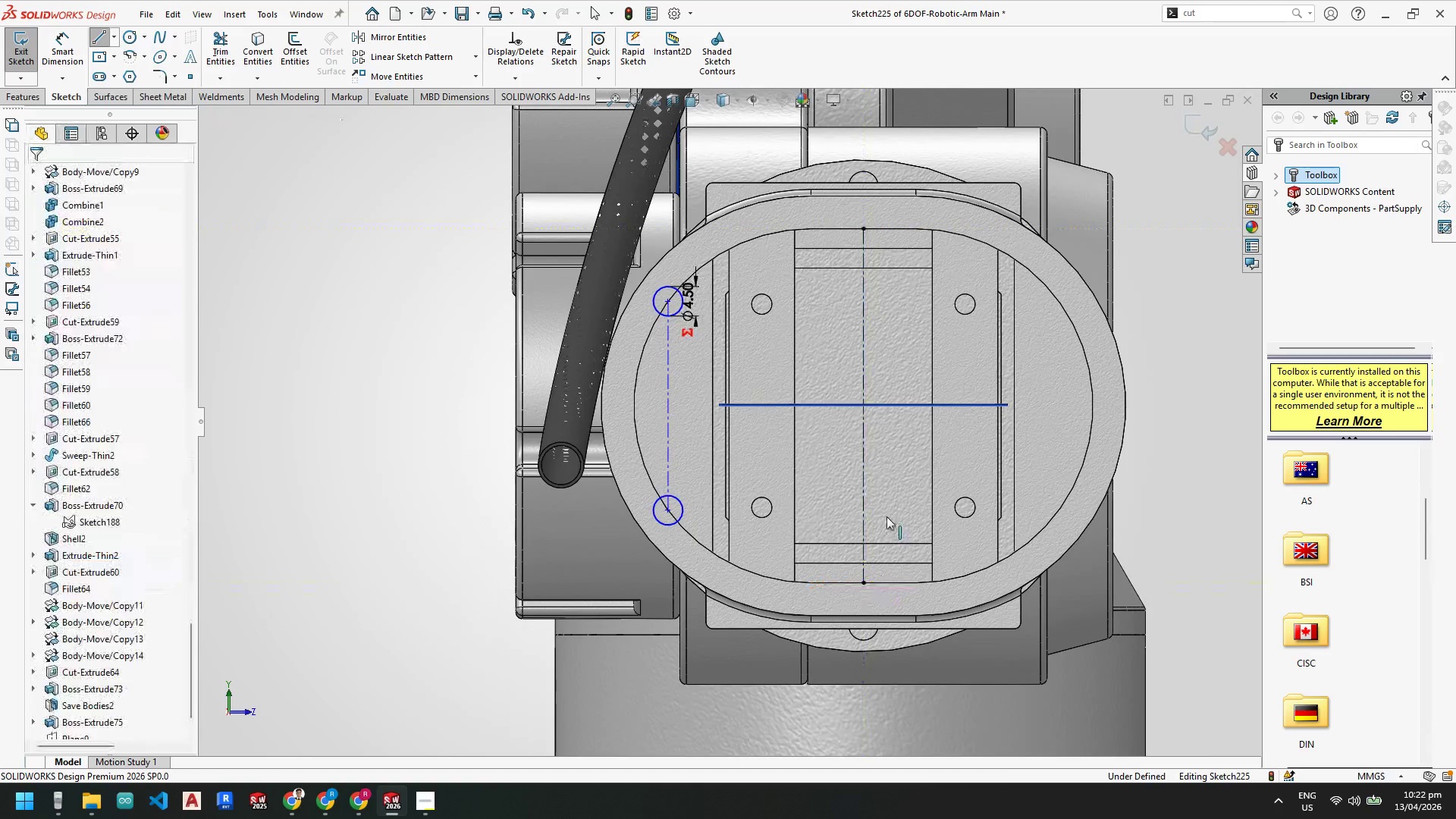 
key(Escape)
 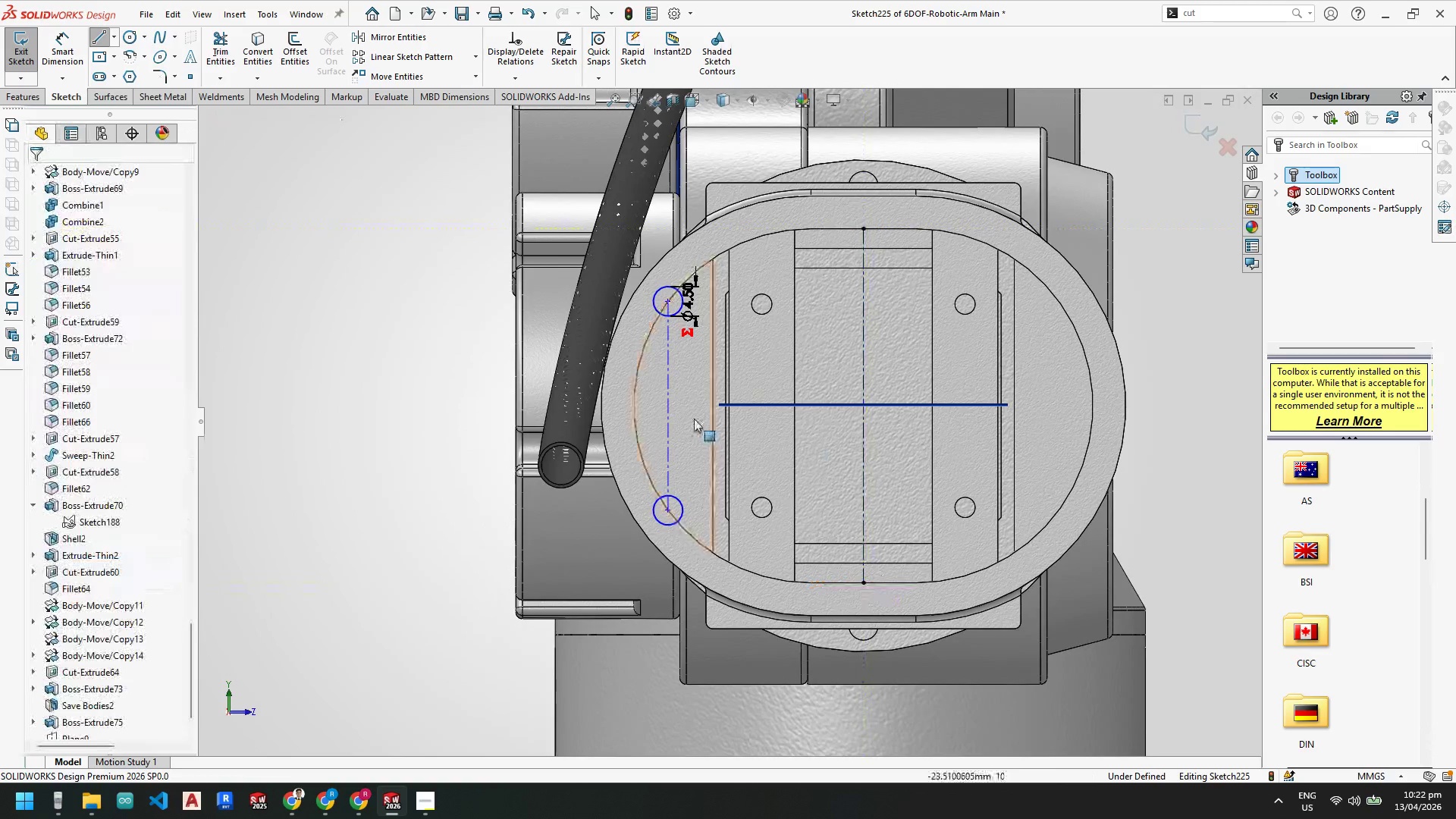 
key(Escape)
 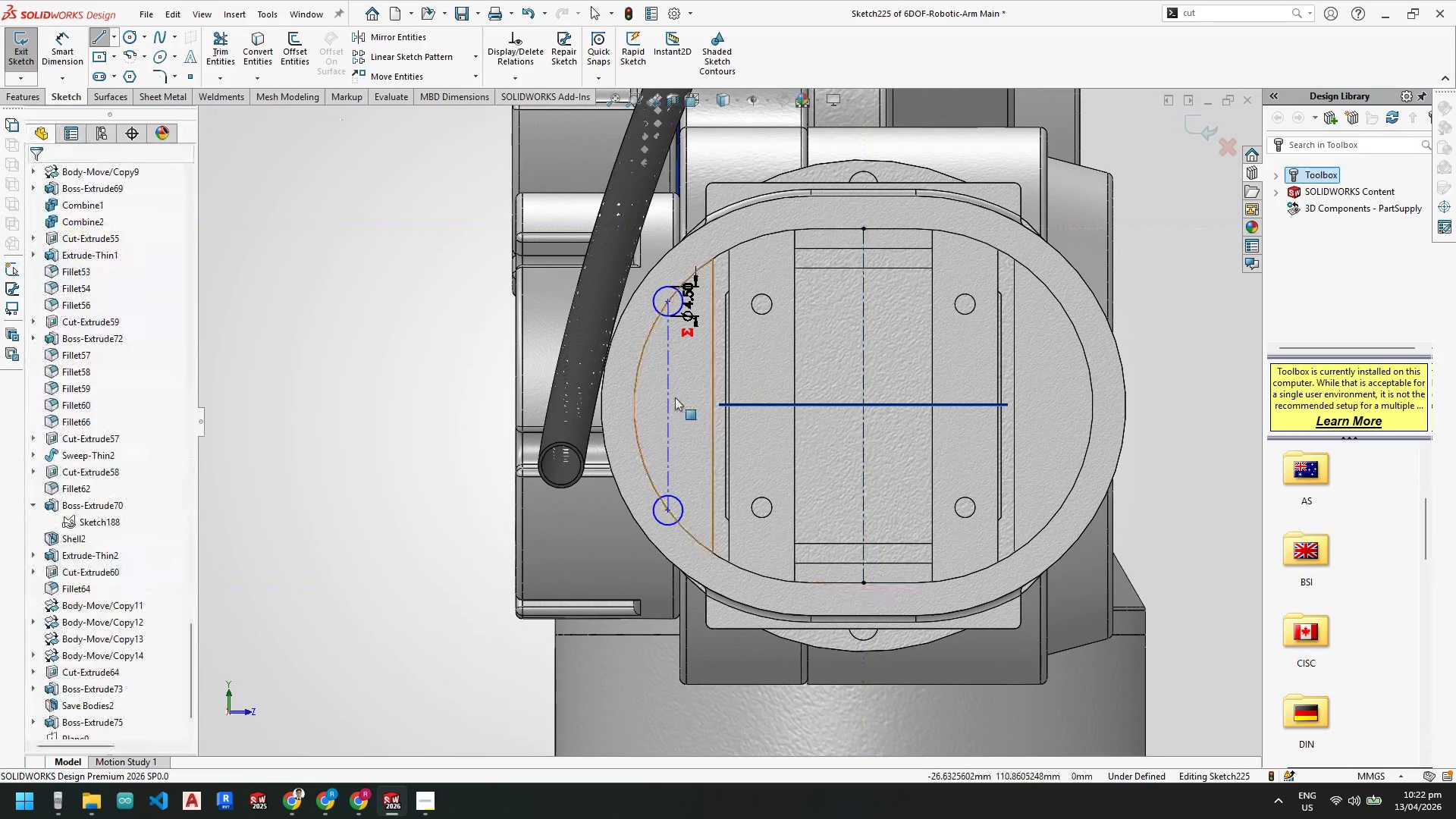 
key(Escape)
 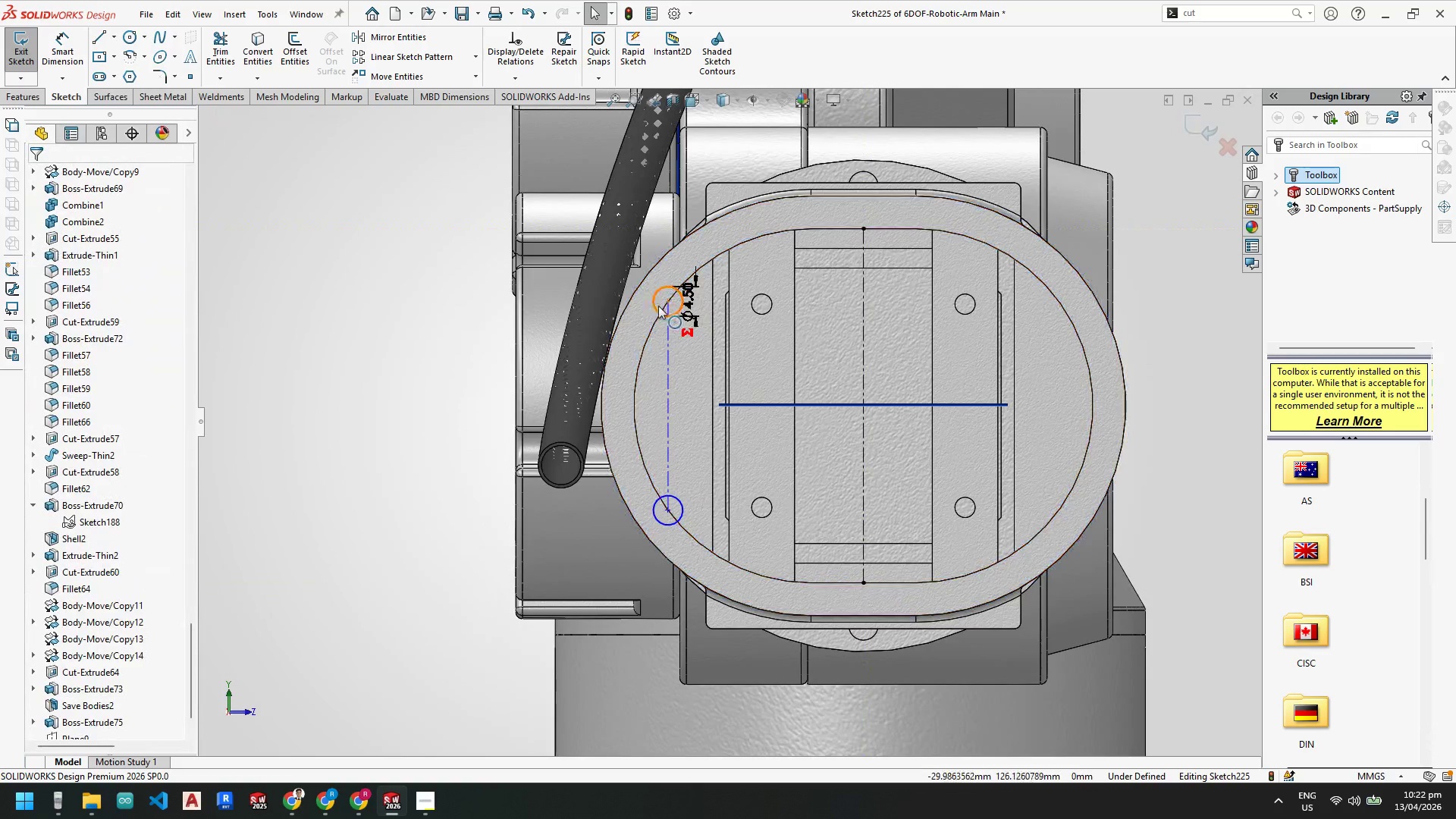 
key(Escape)
 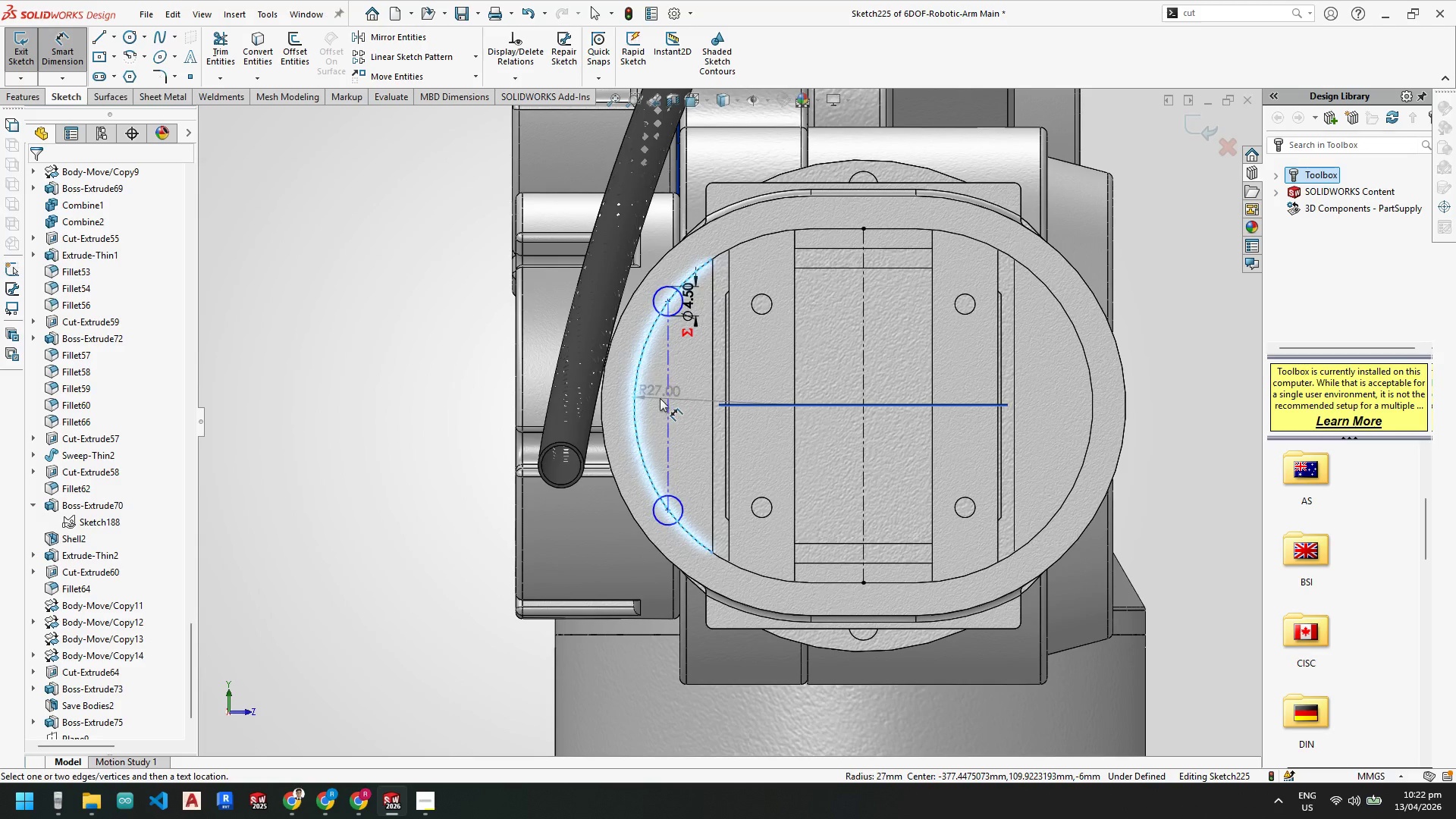 
left_click([666, 409])
 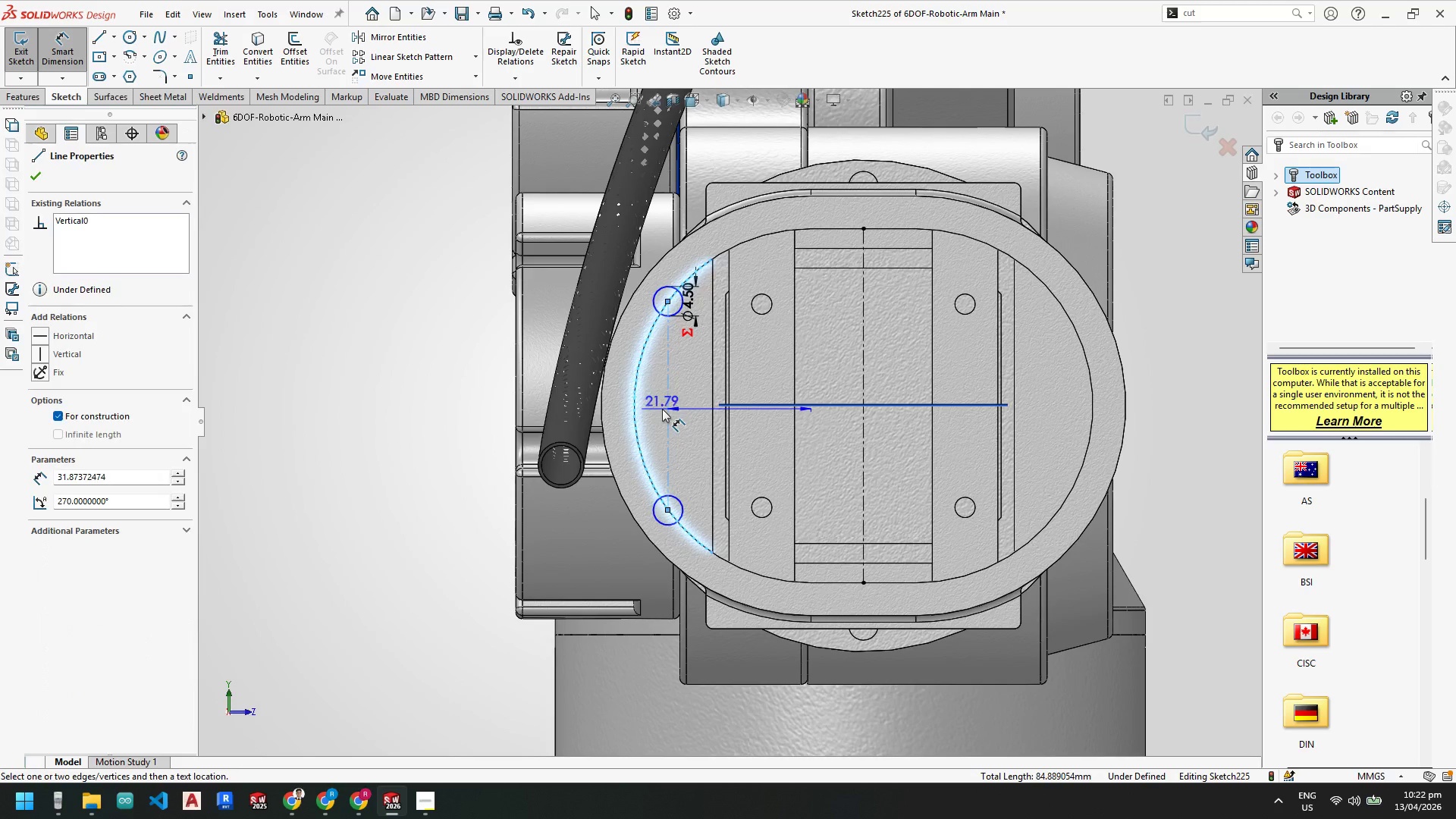 
key(Escape)
 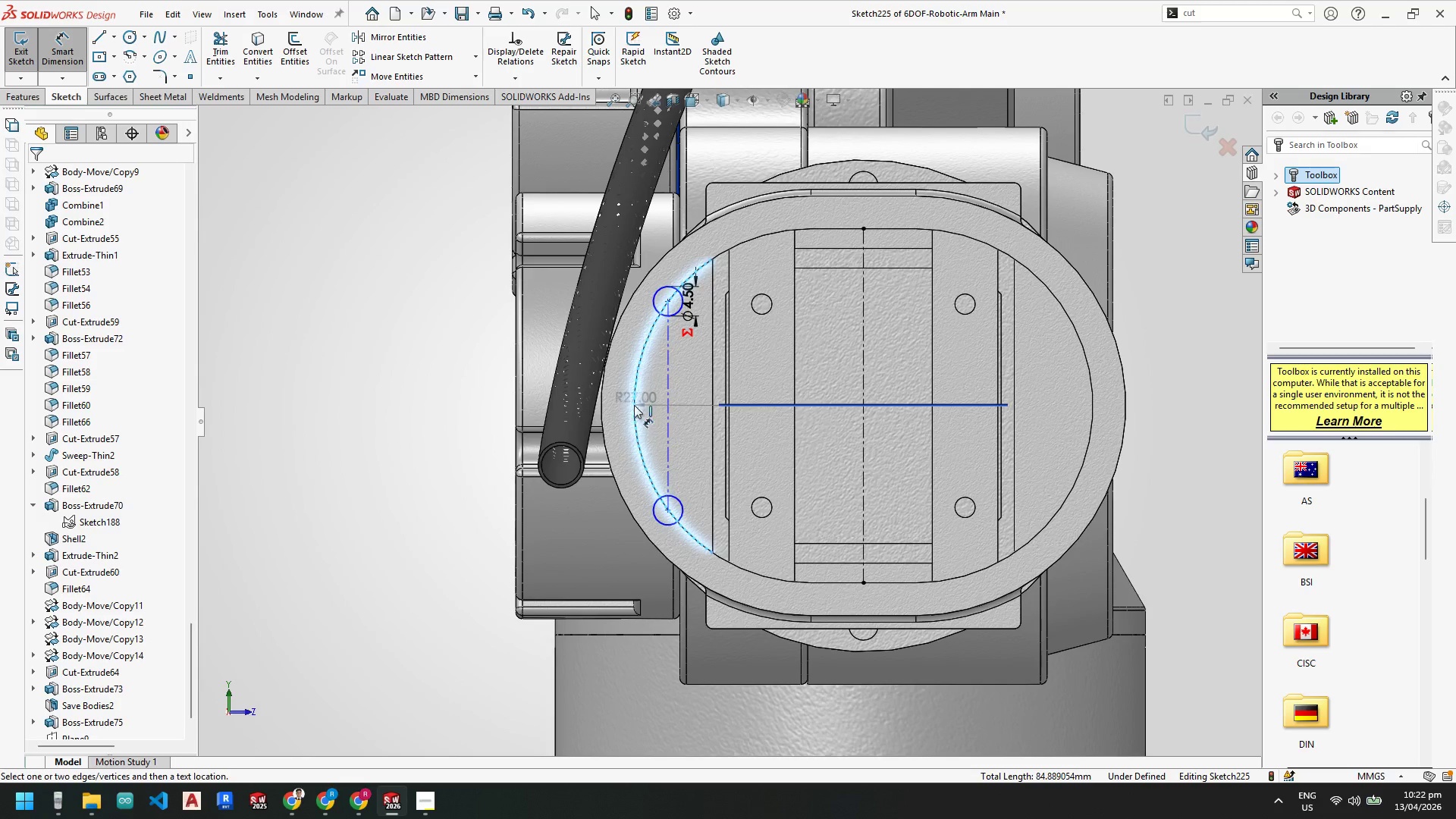 
key(Escape)
 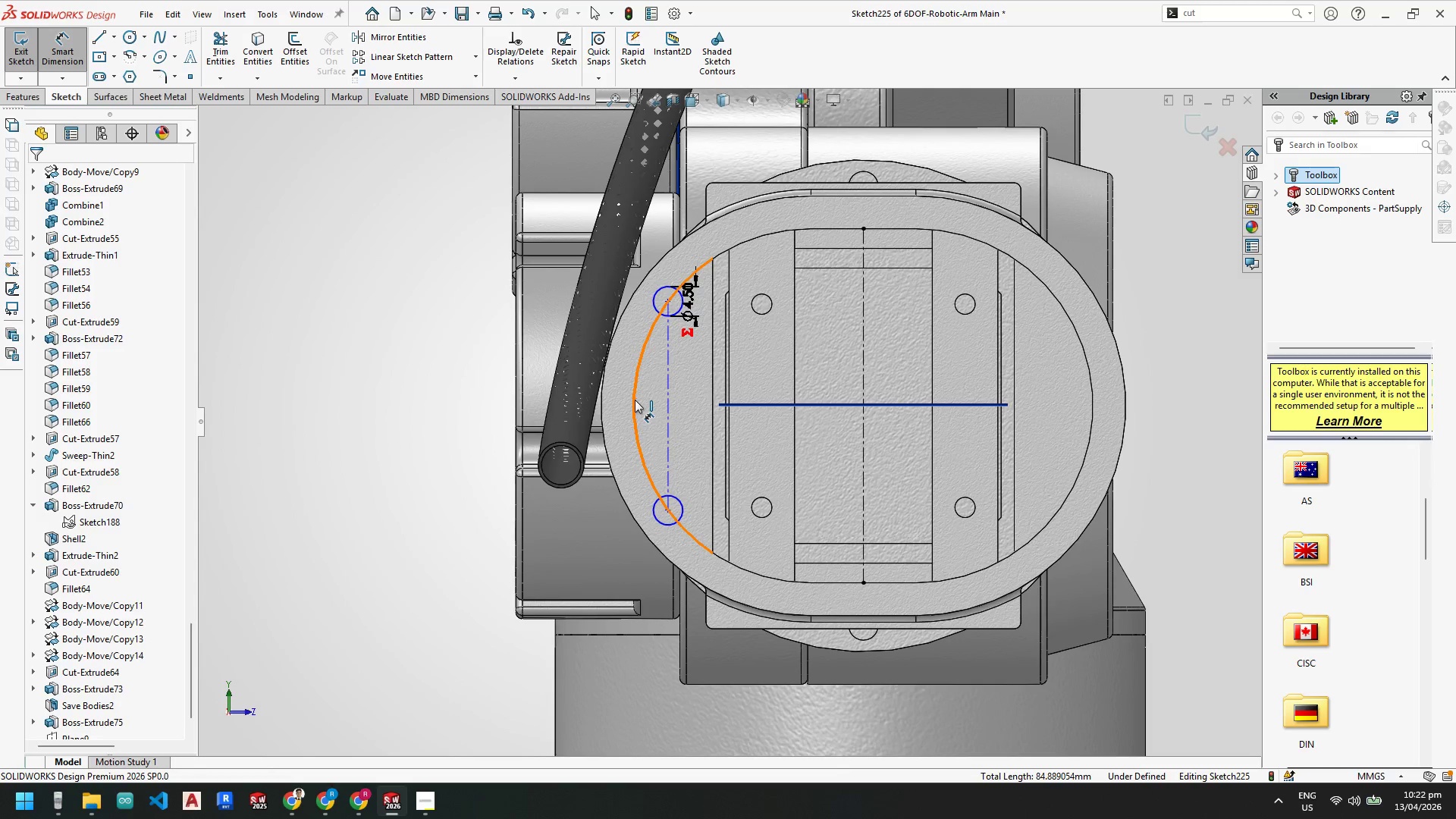 
left_click([635, 405])
 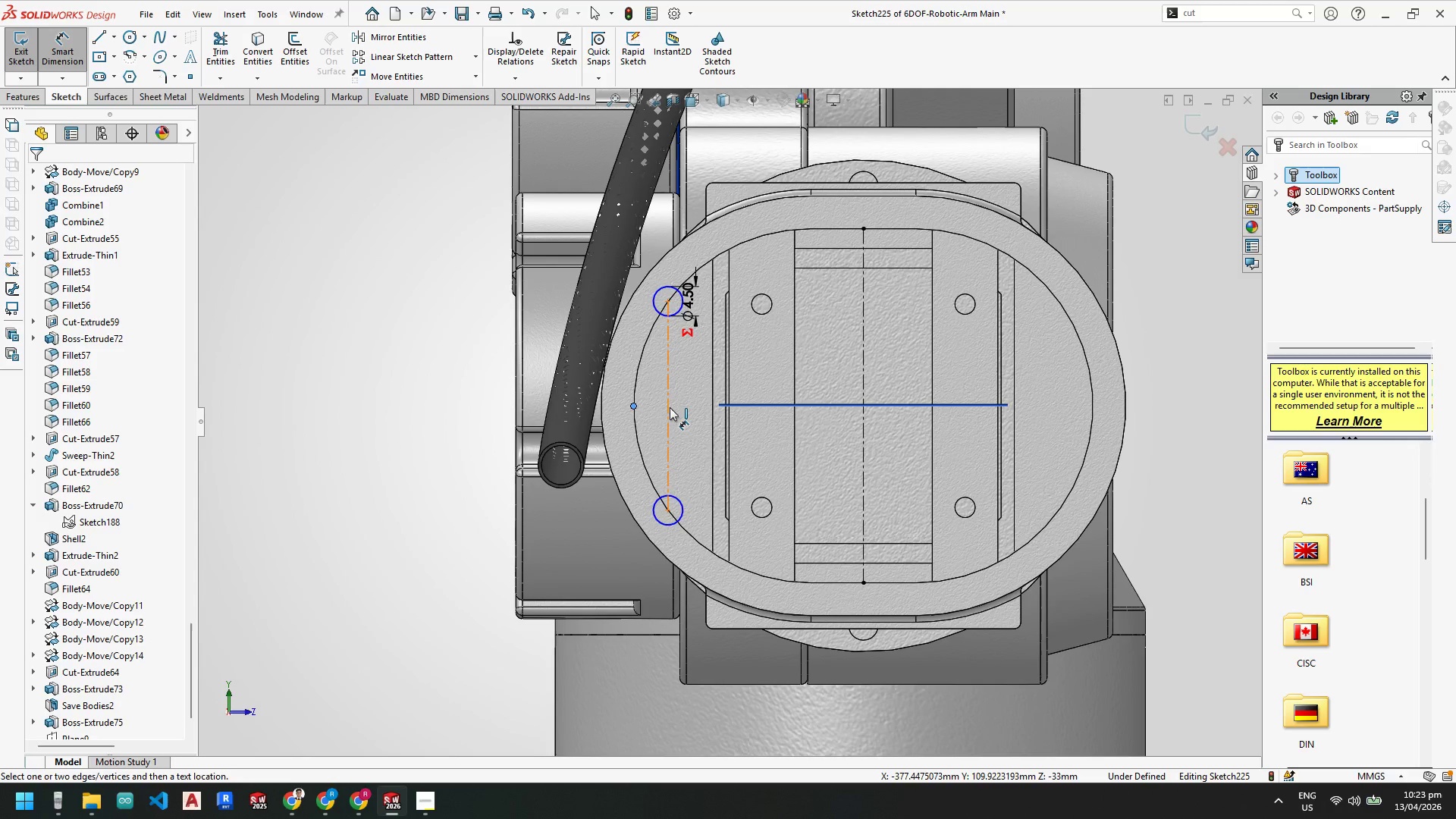 
left_click([669, 407])
 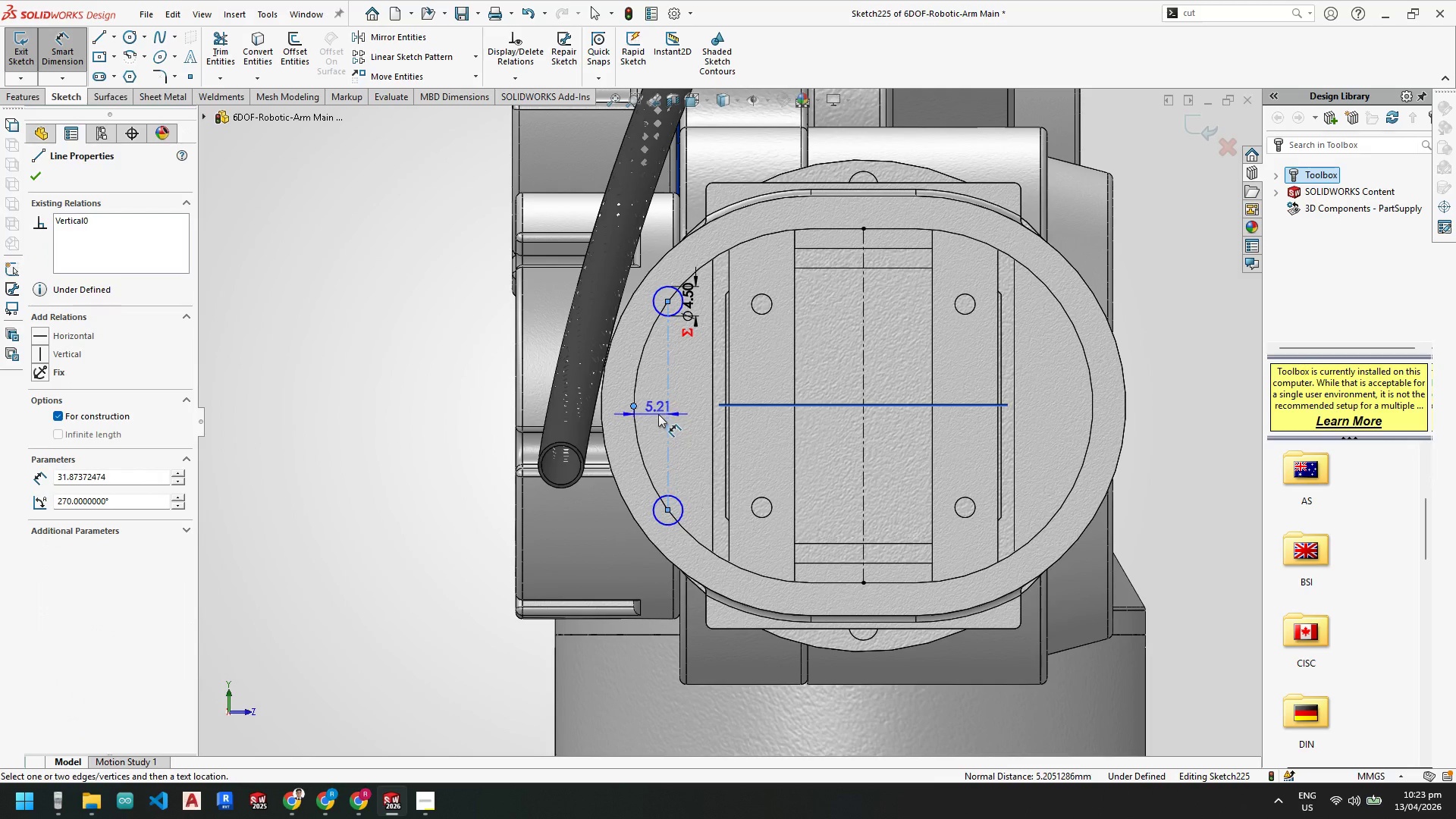 
left_click([658, 414])
 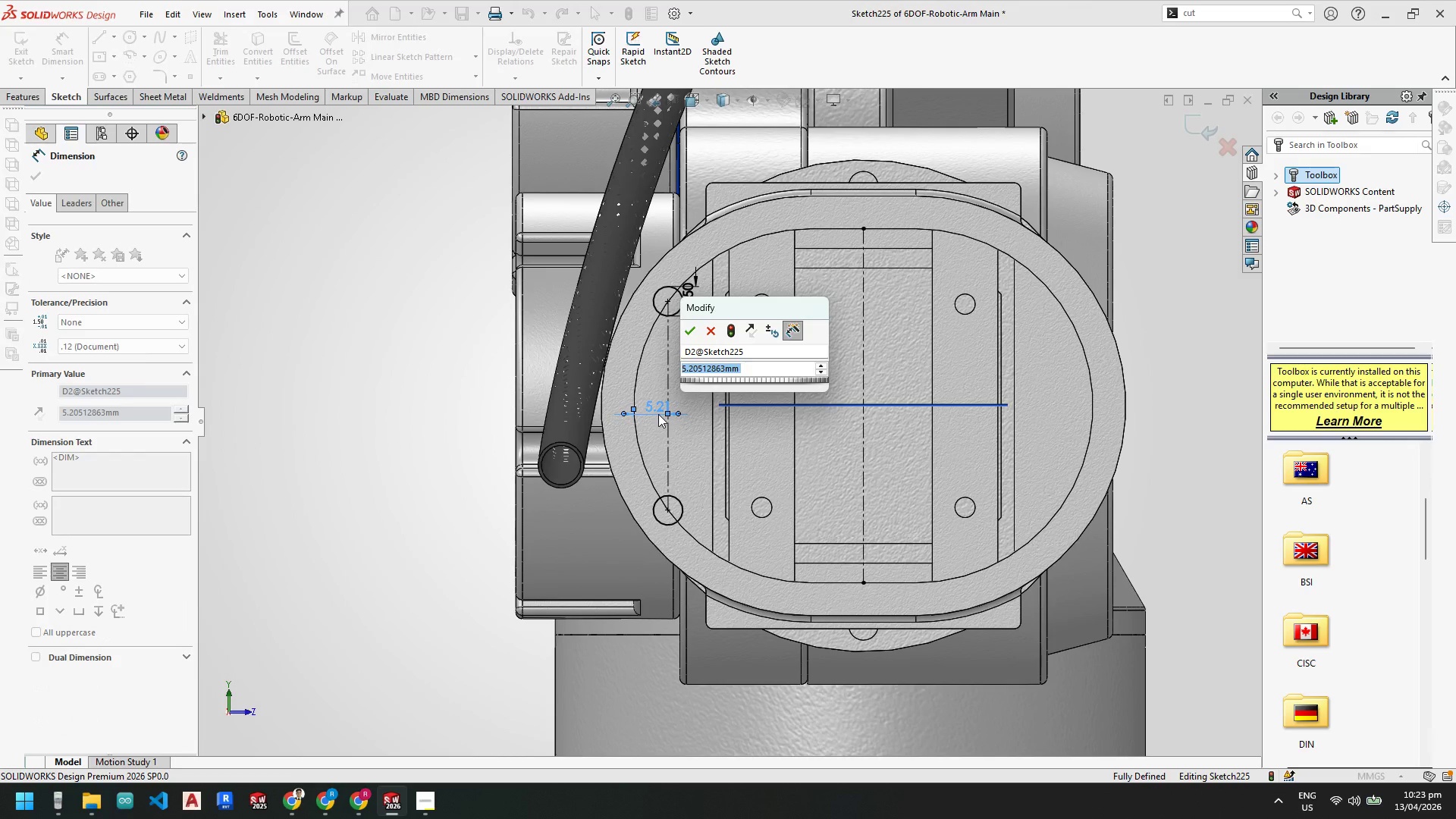 
key(Numpad5)
 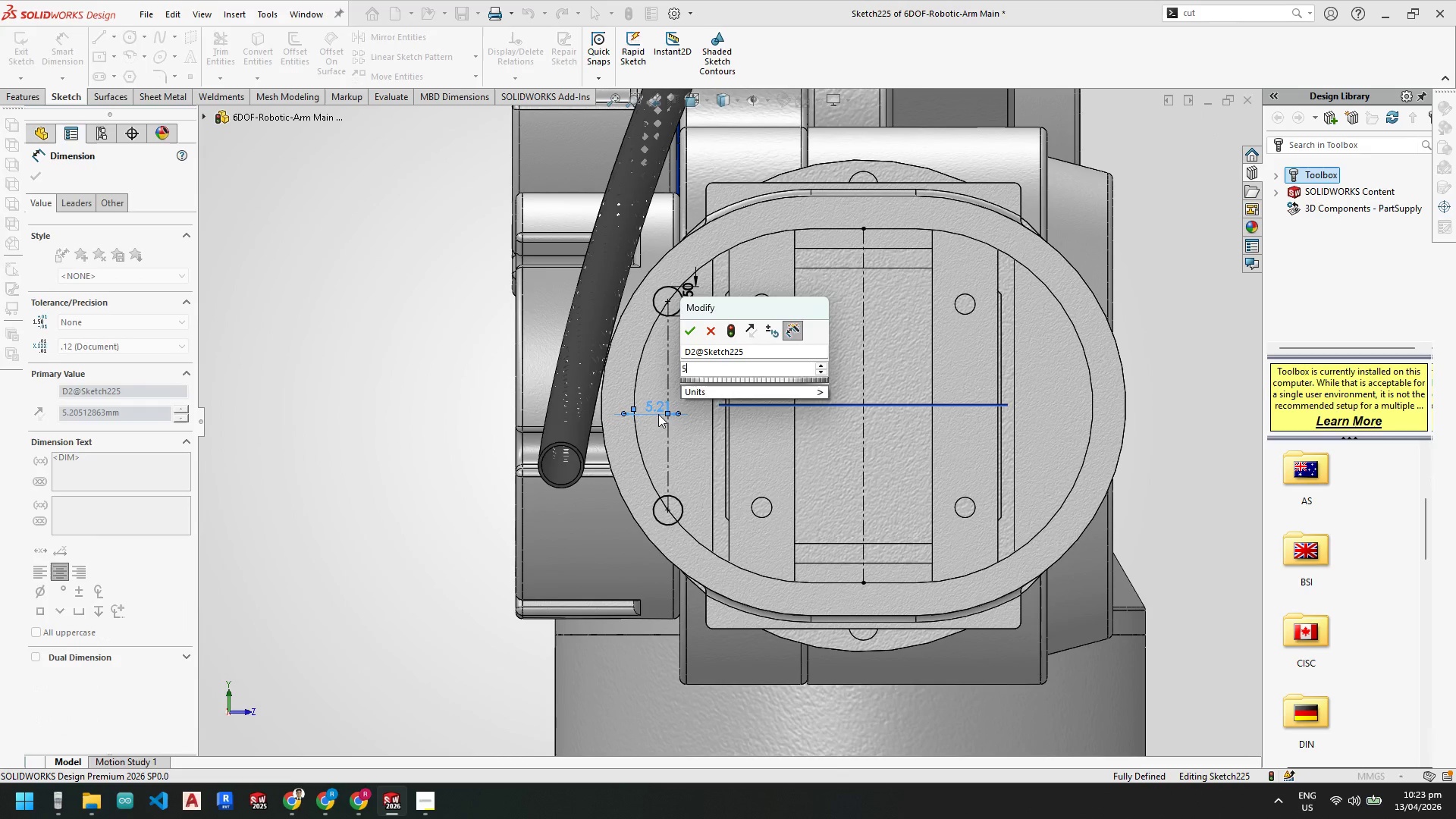 
key(NumpadEnter)
 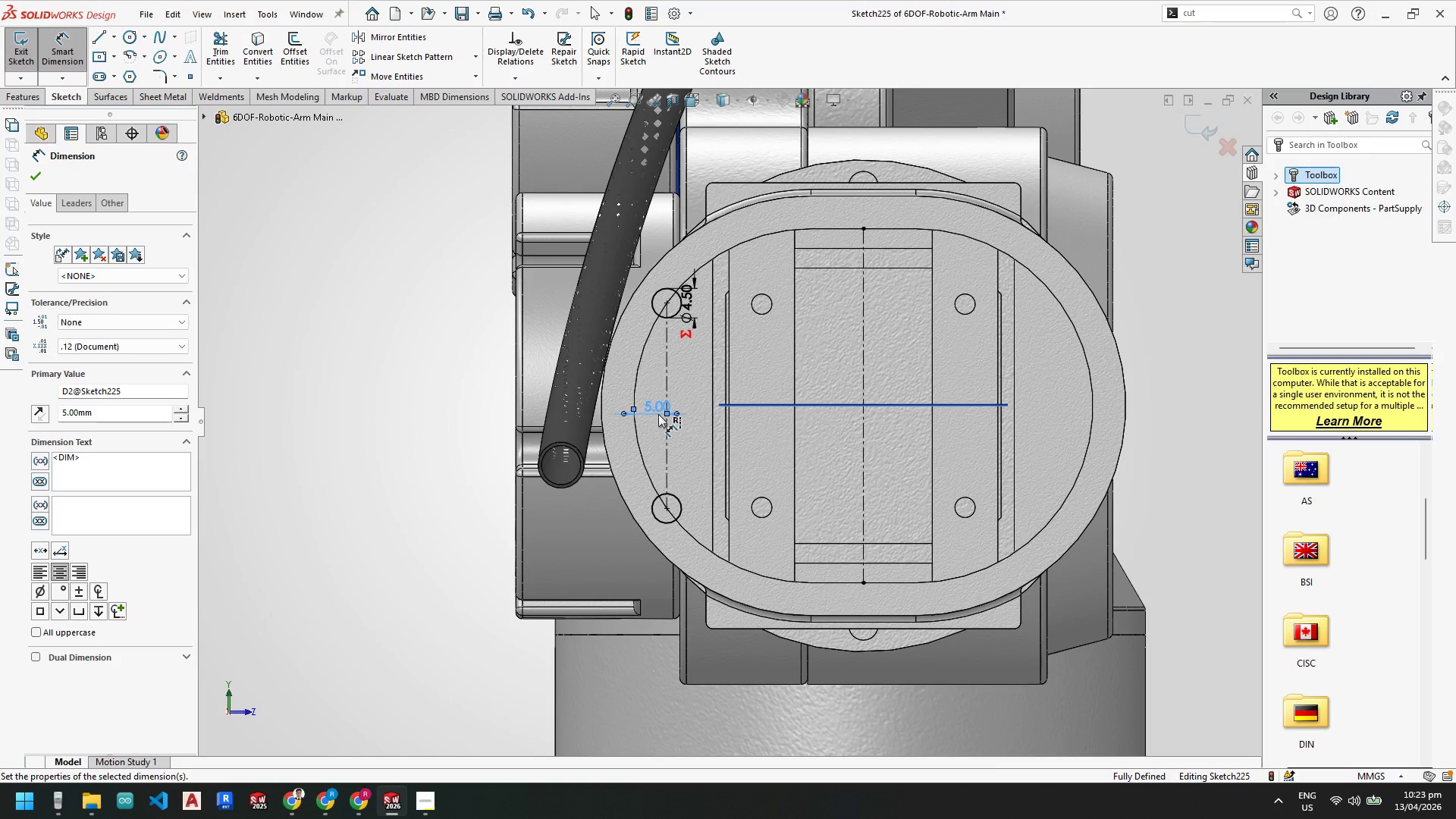 
scroll: coordinate [707, 401], scroll_direction: down, amount: 3.0
 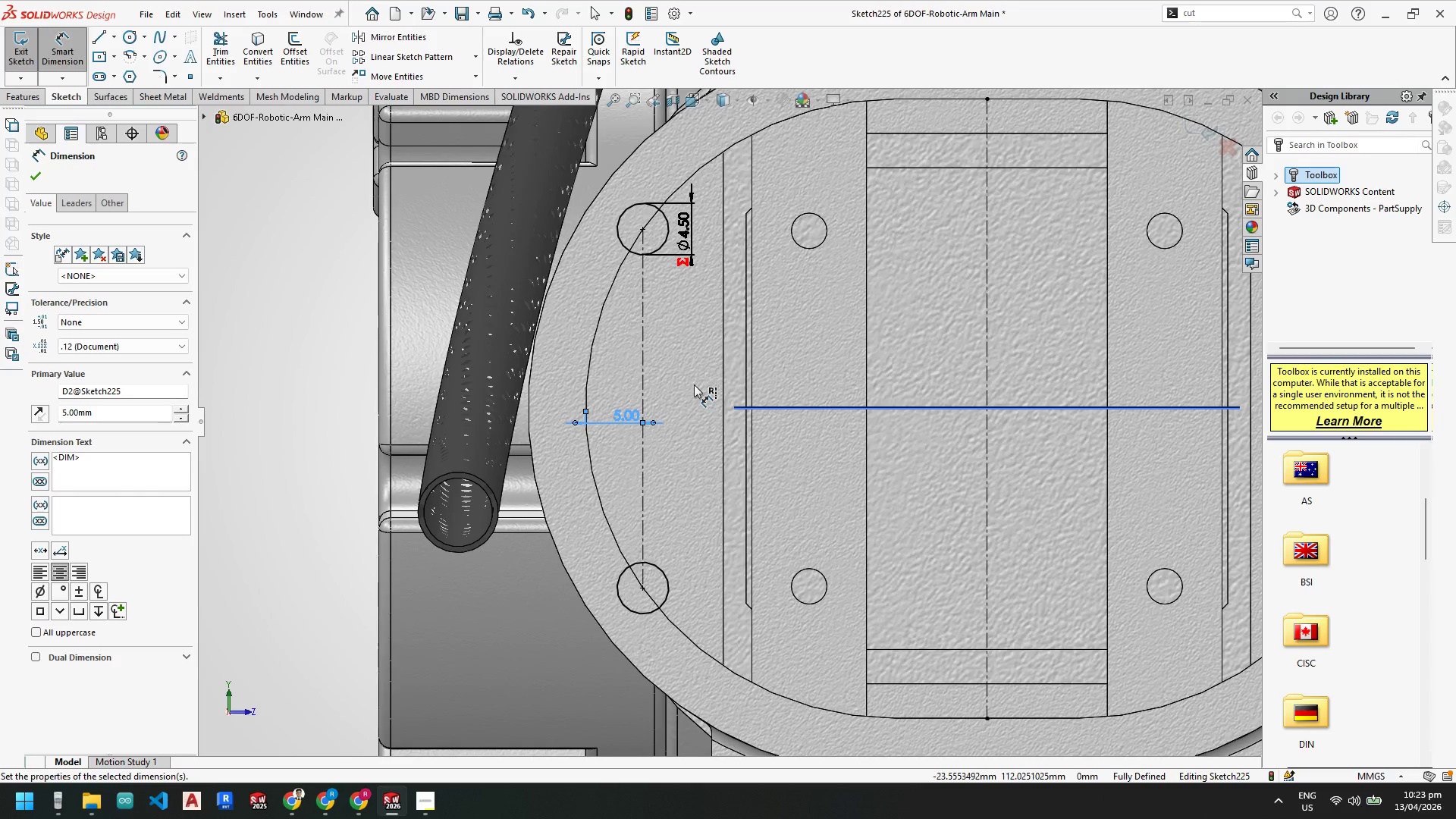 
scroll: coordinate [698, 387], scroll_direction: up, amount: 3.0
 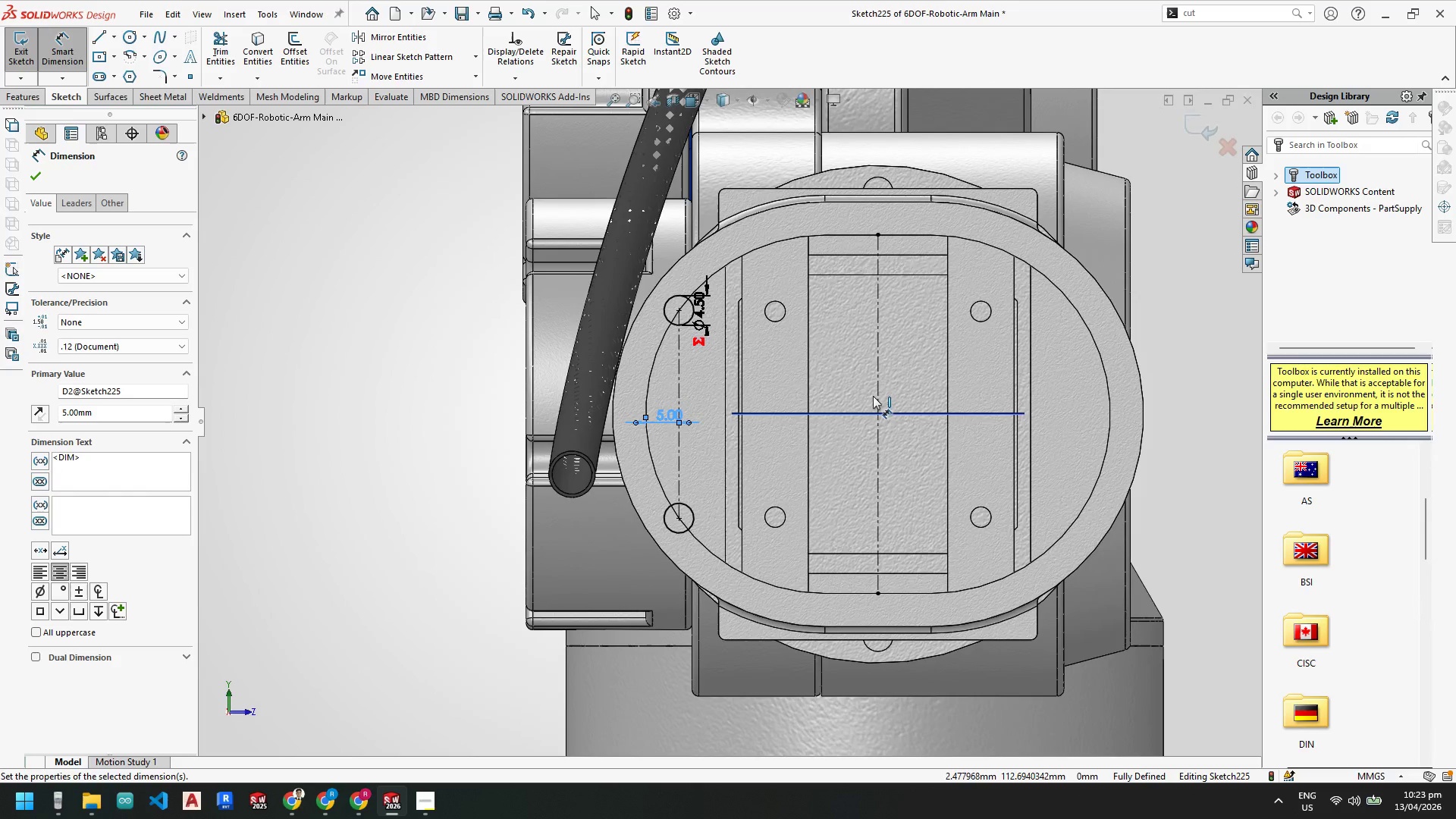 
key(Escape)
 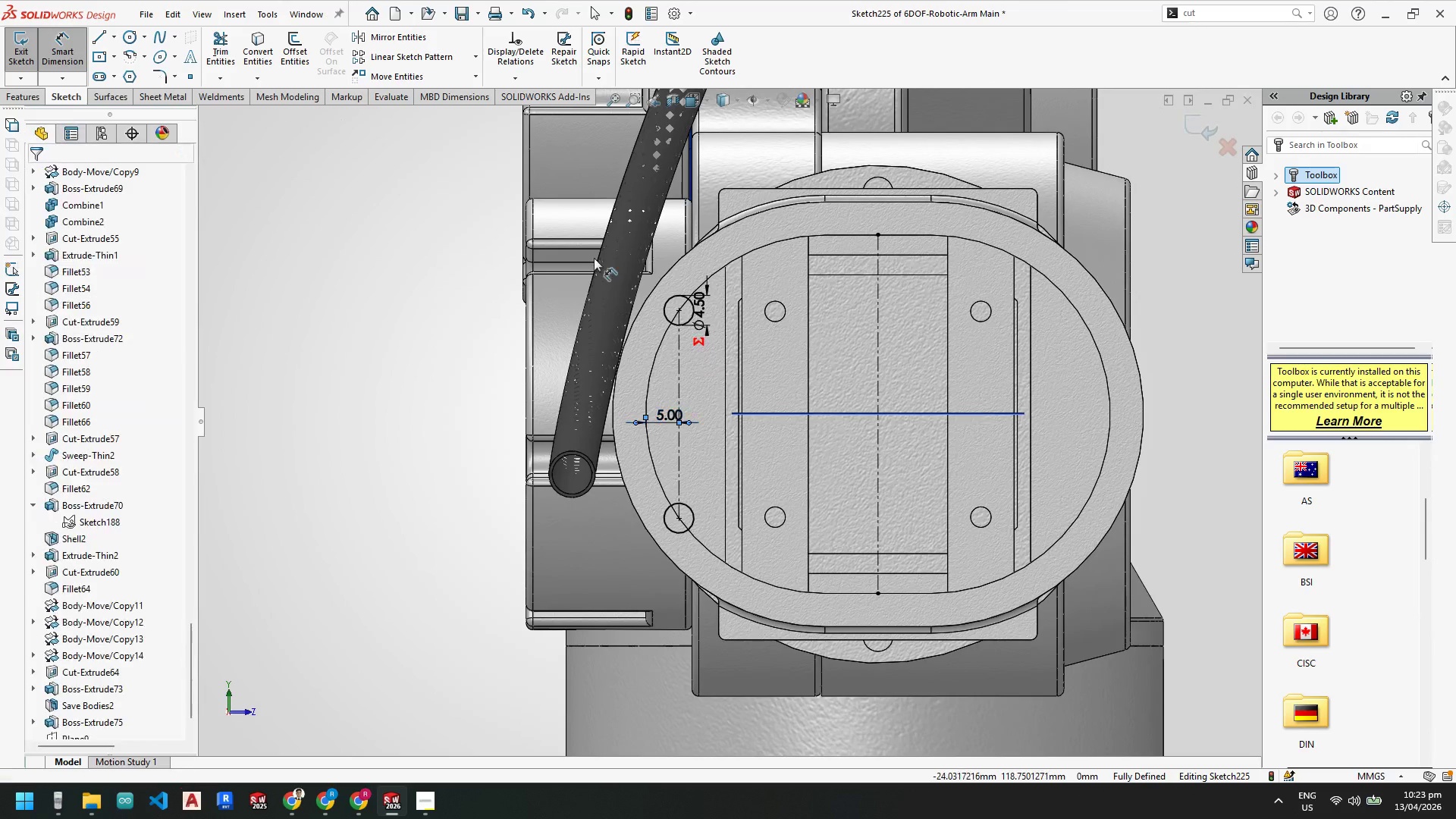 
key(Escape)
 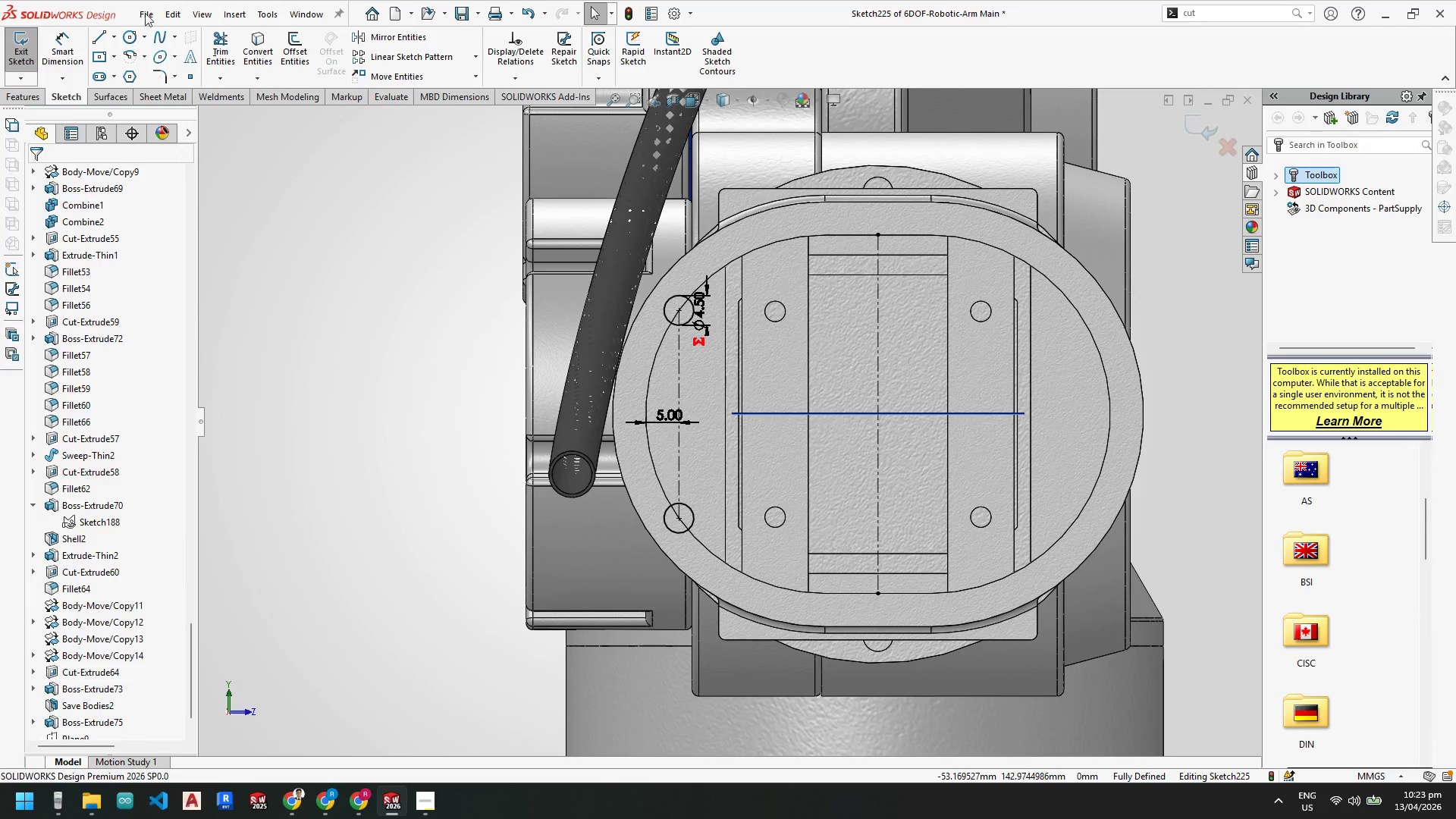 
key(Escape)
 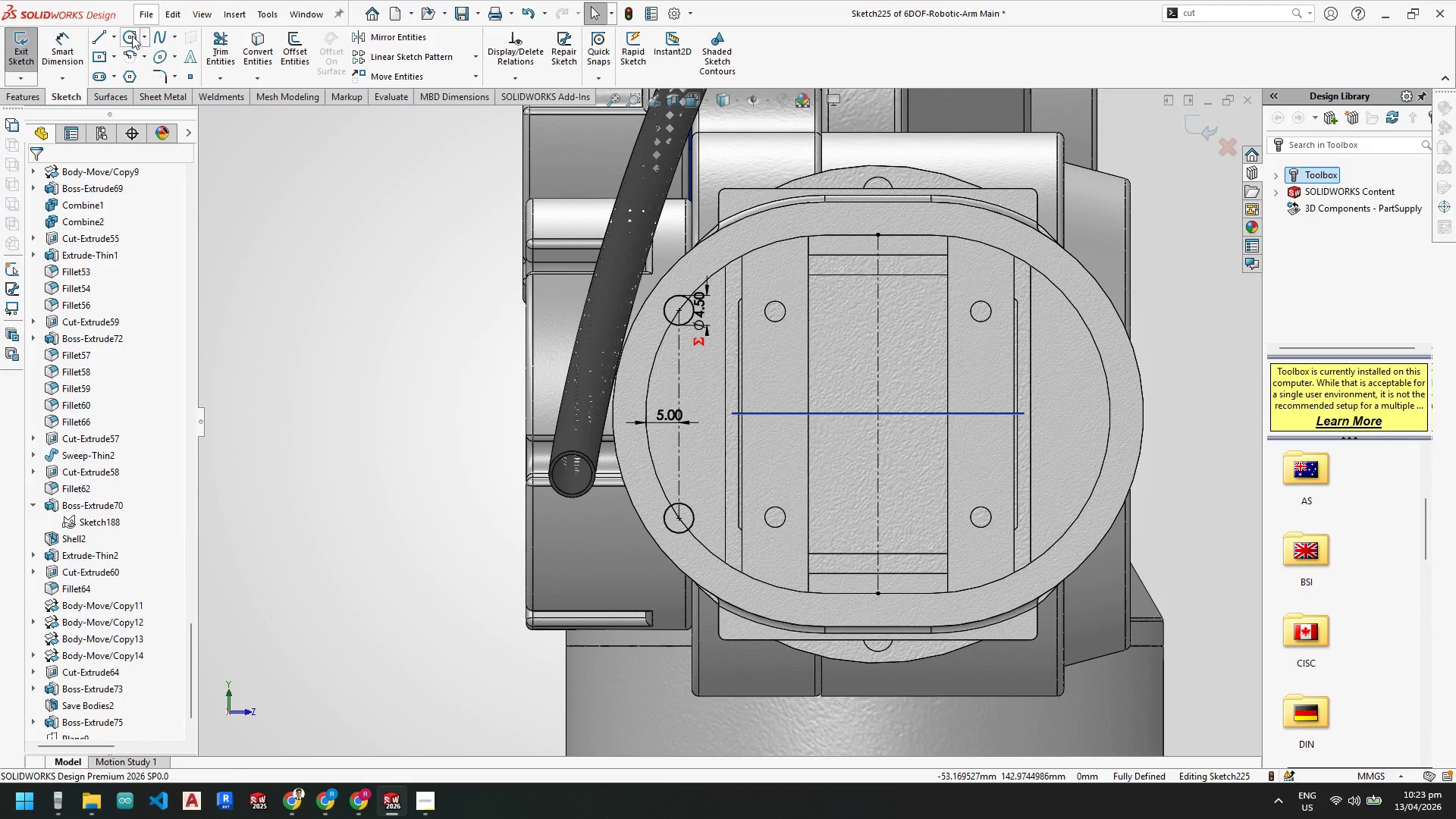 
left_click([132, 36])
 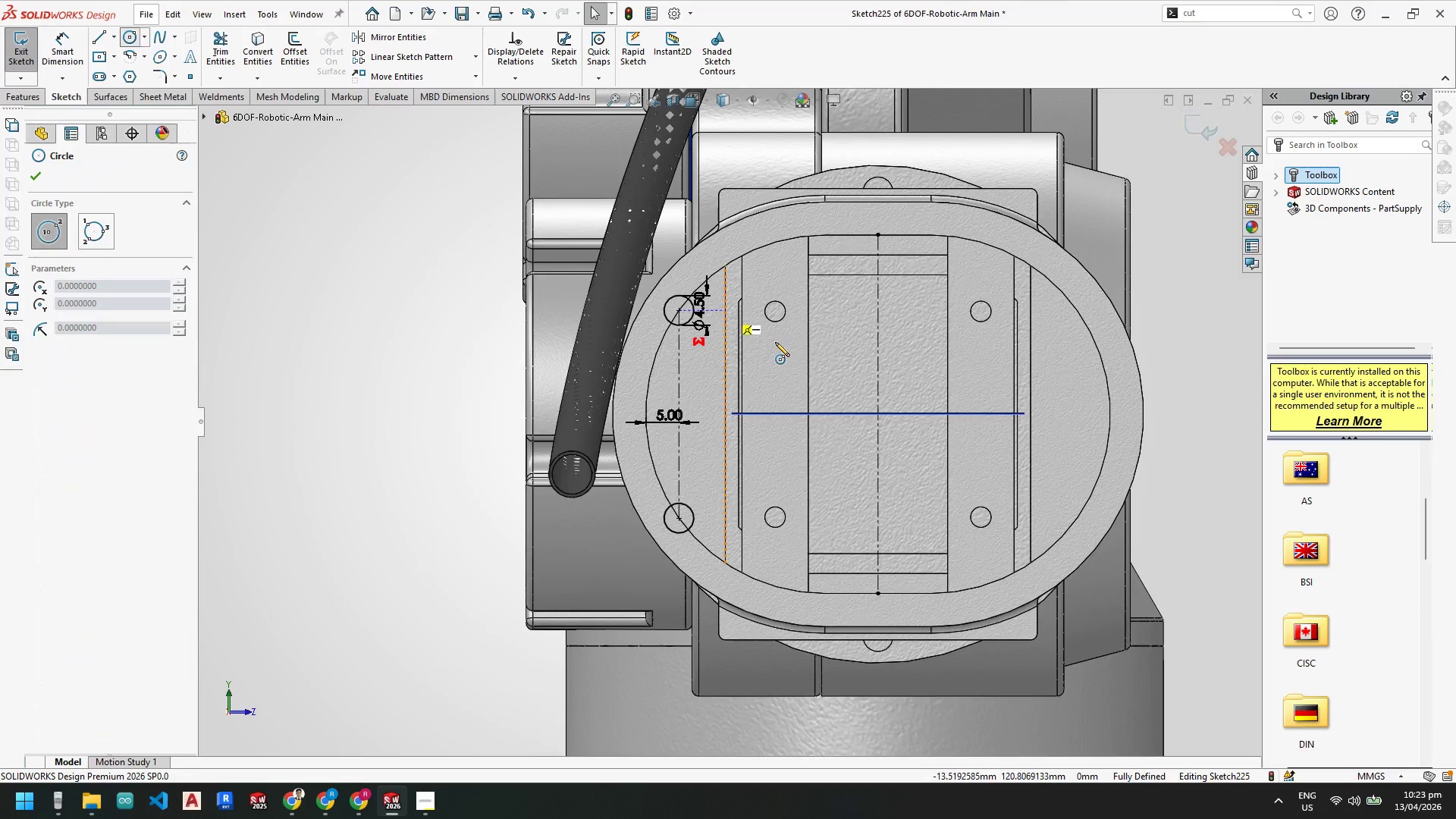 
scroll: coordinate [726, 334], scroll_direction: down, amount: 3.0
 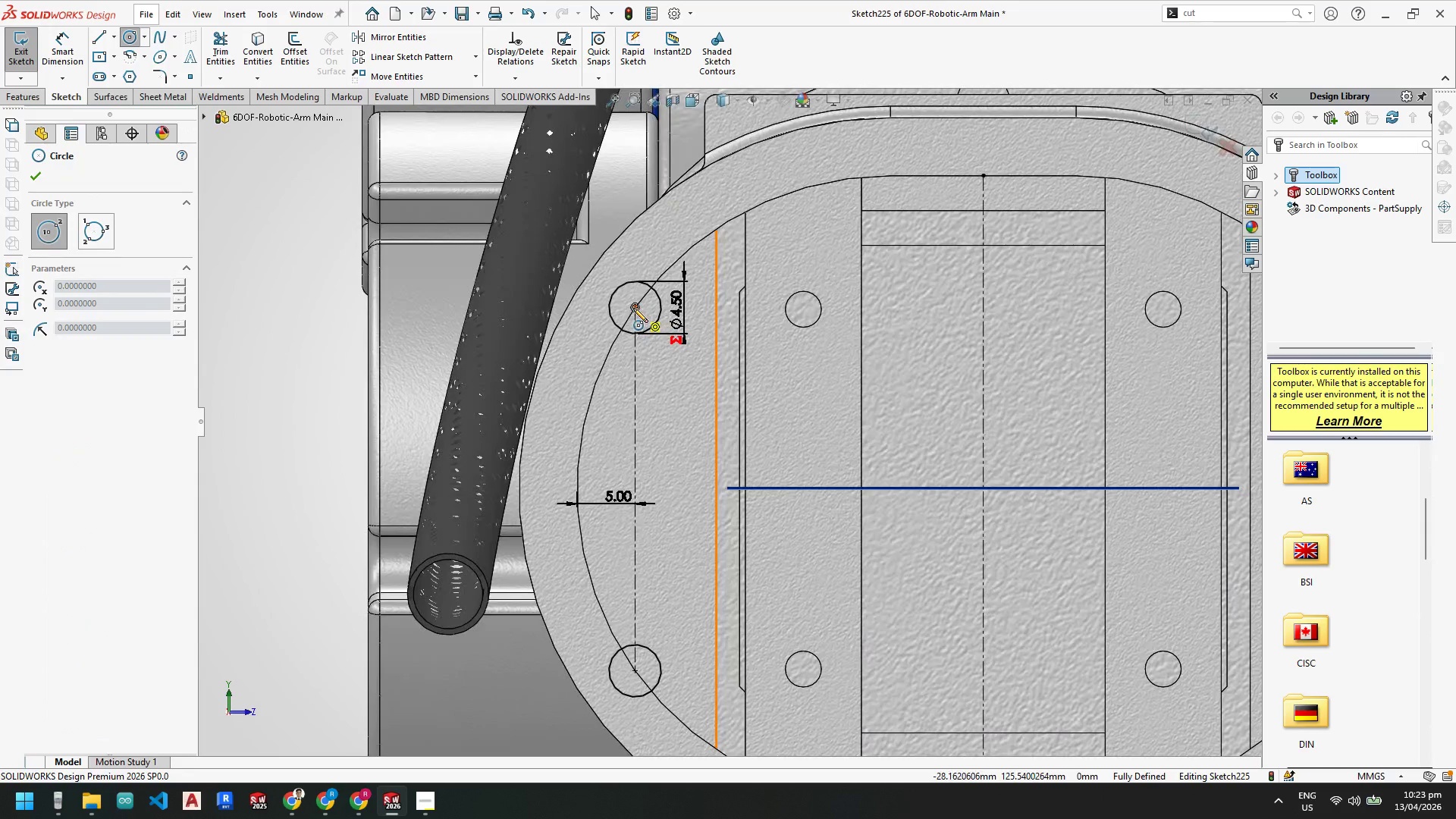 
left_click([633, 308])
 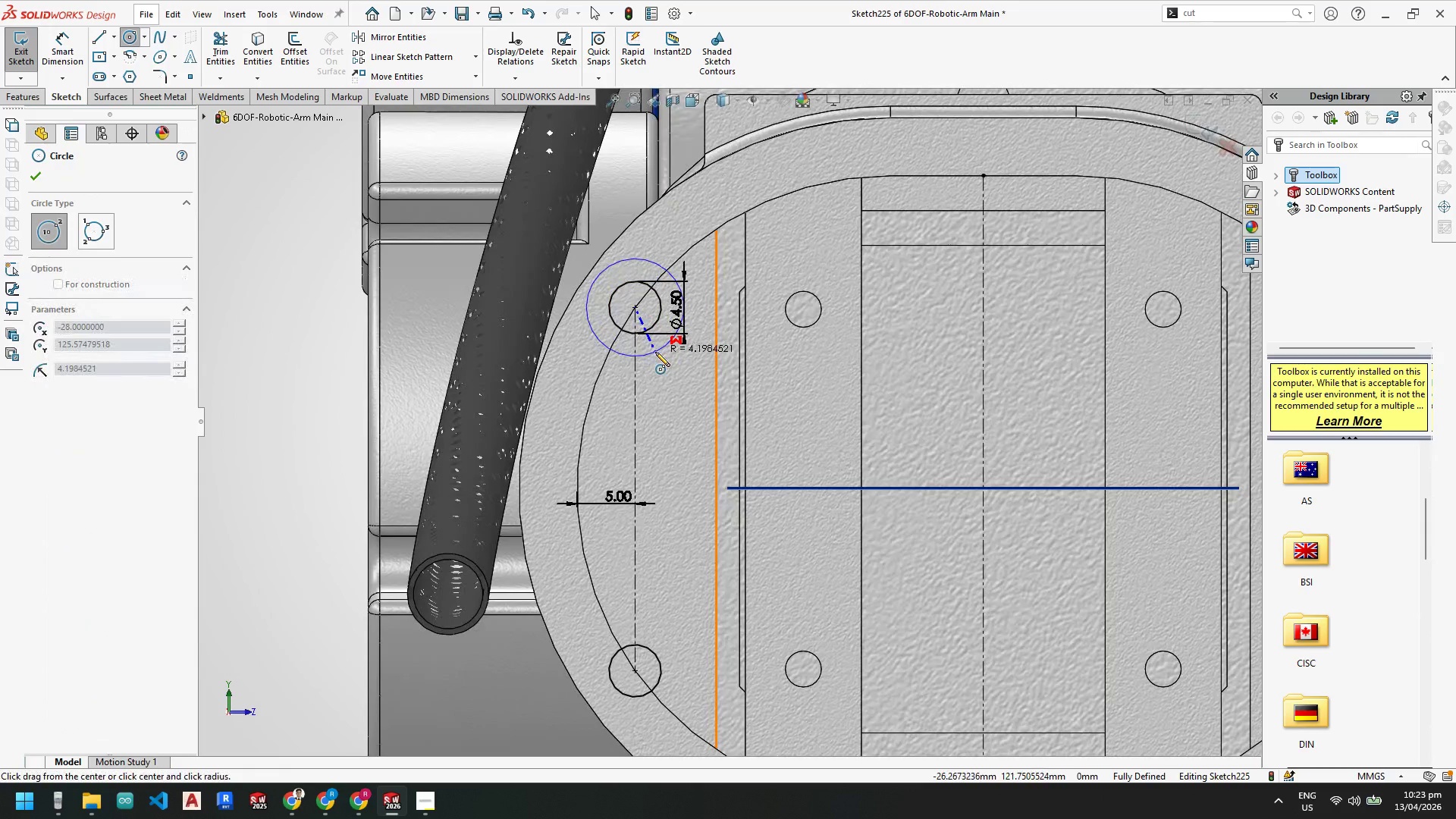 
left_click([657, 354])
 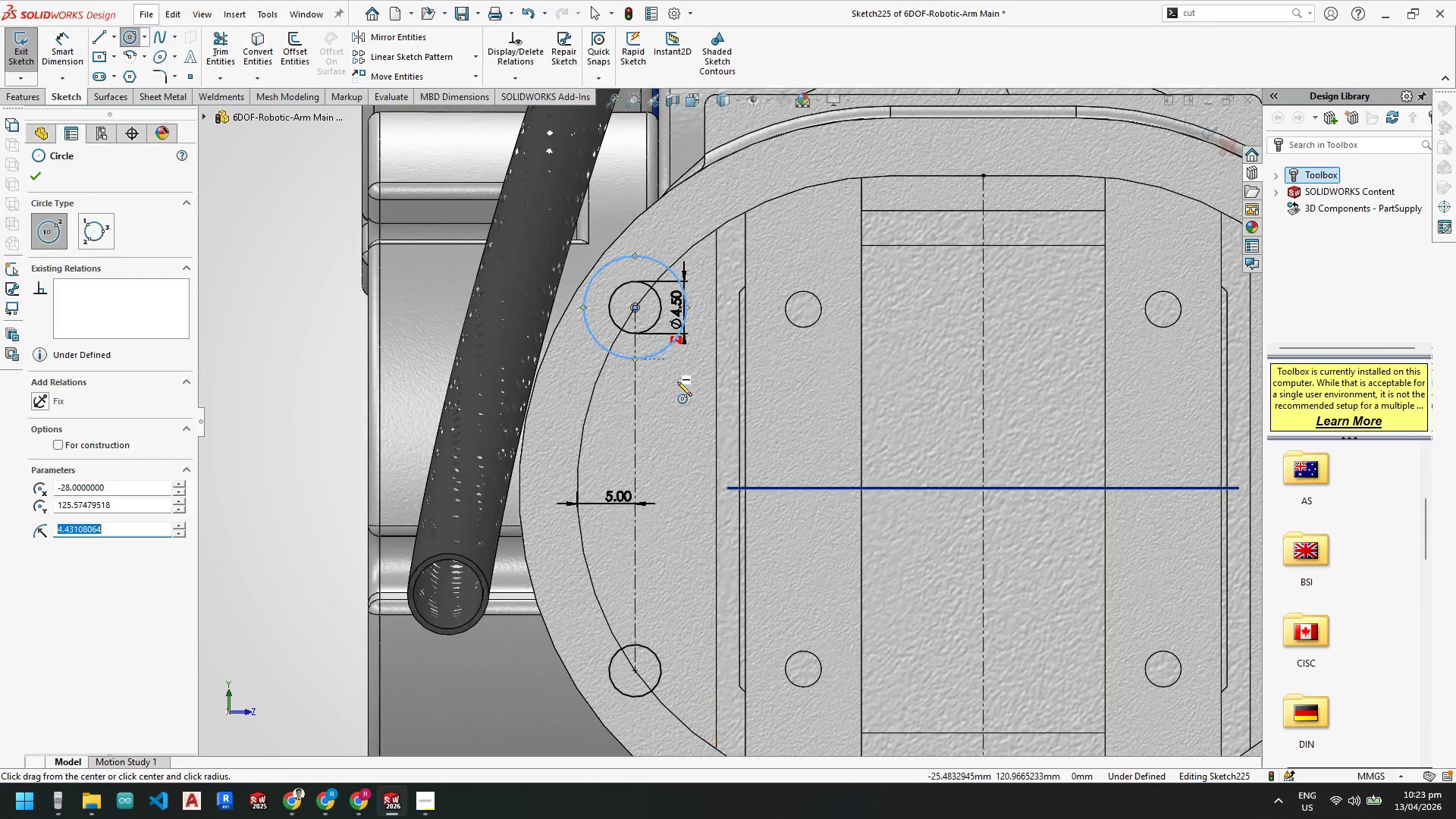 
key(Escape)
 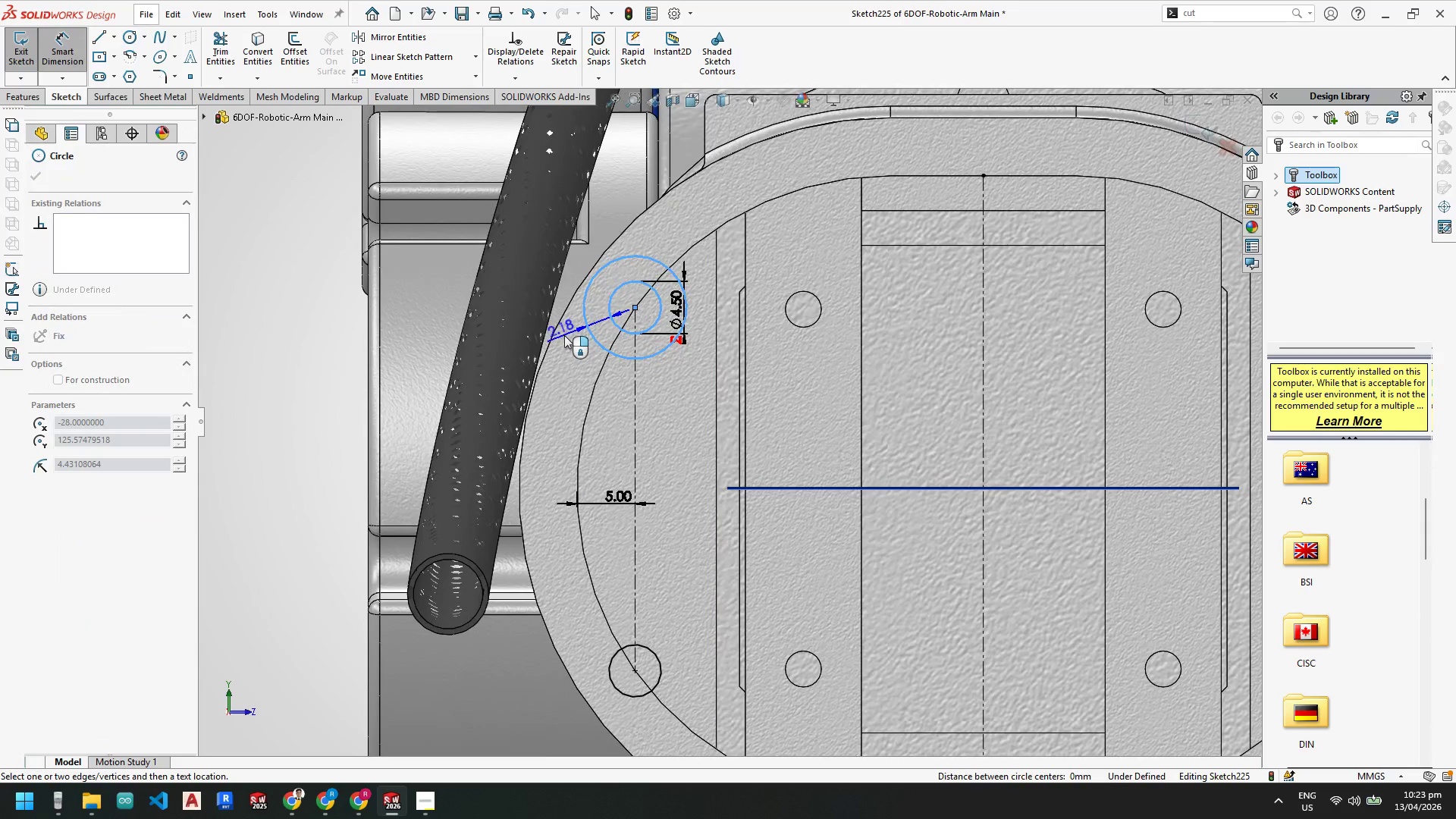 
left_click([566, 337])
 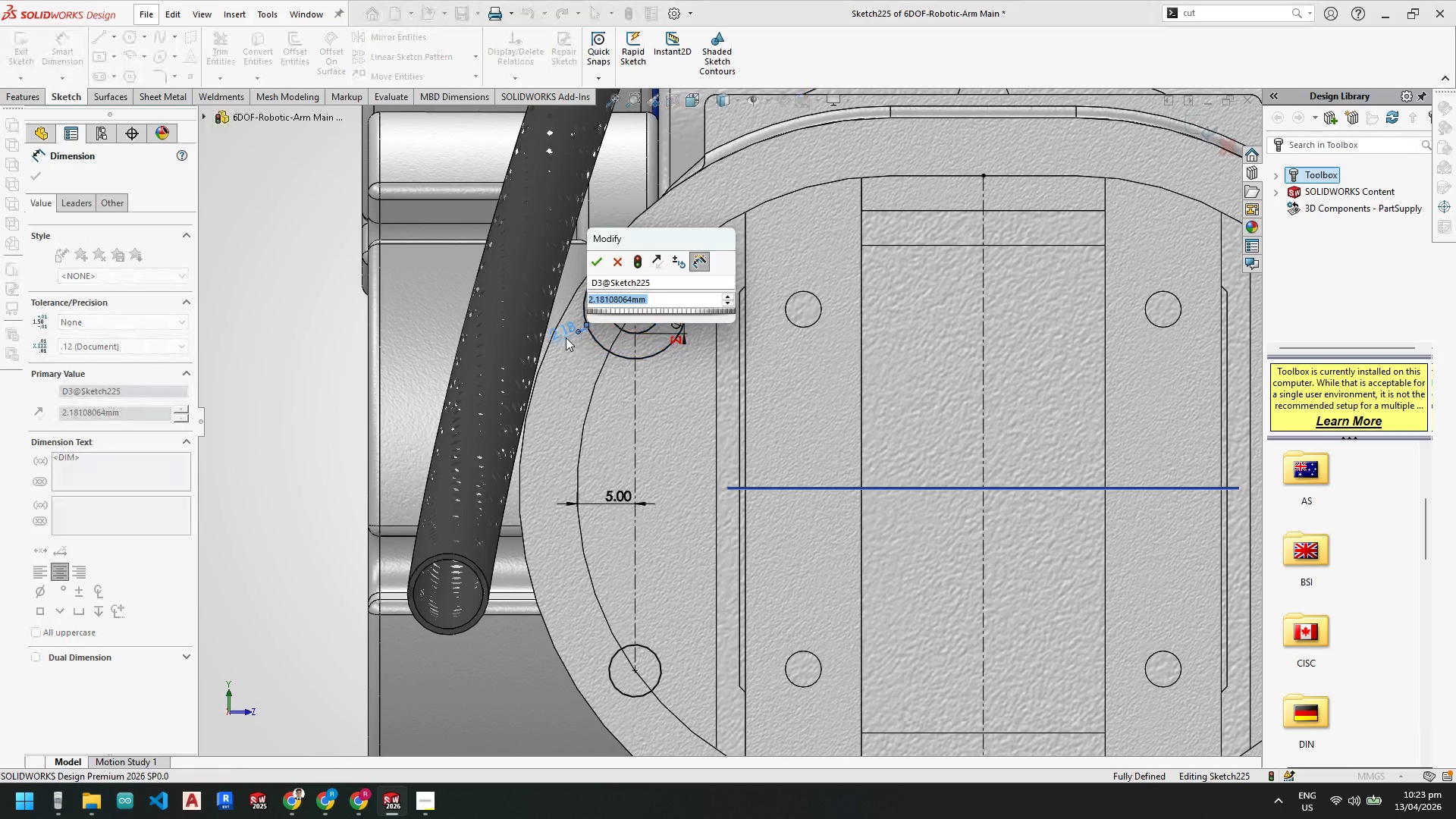 
key(Escape)
 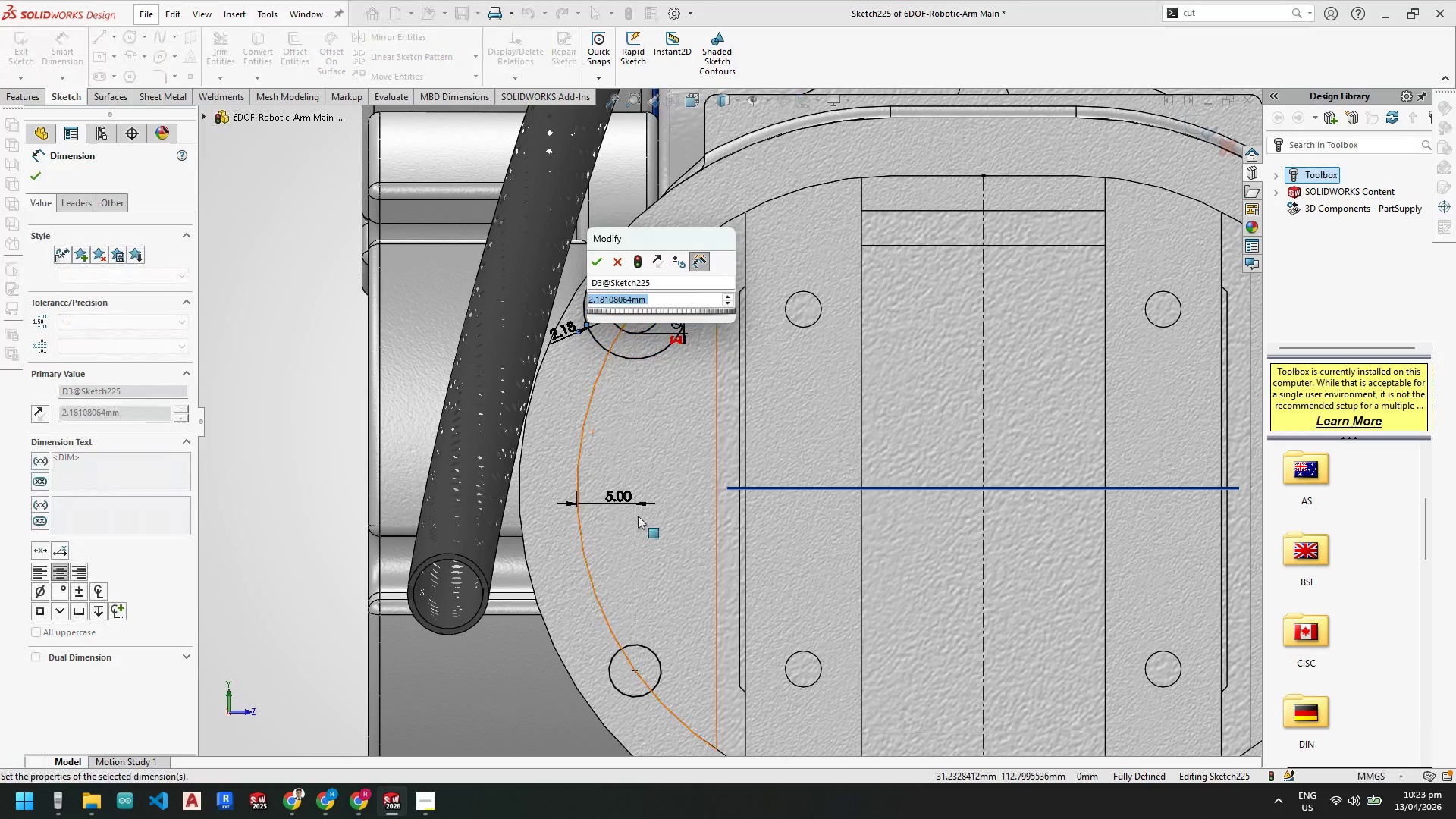 
key(Escape)
 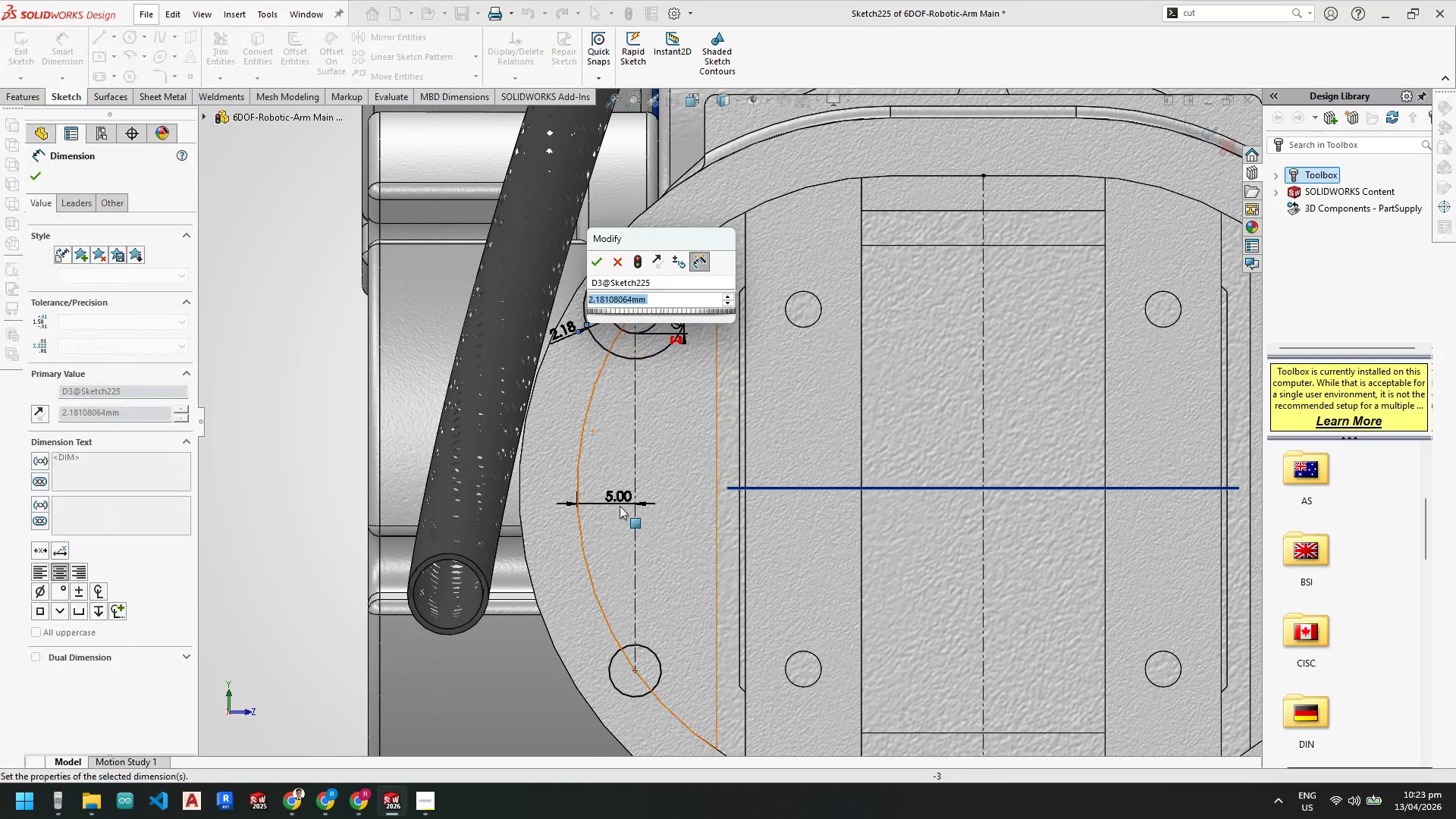 
key(Escape)
 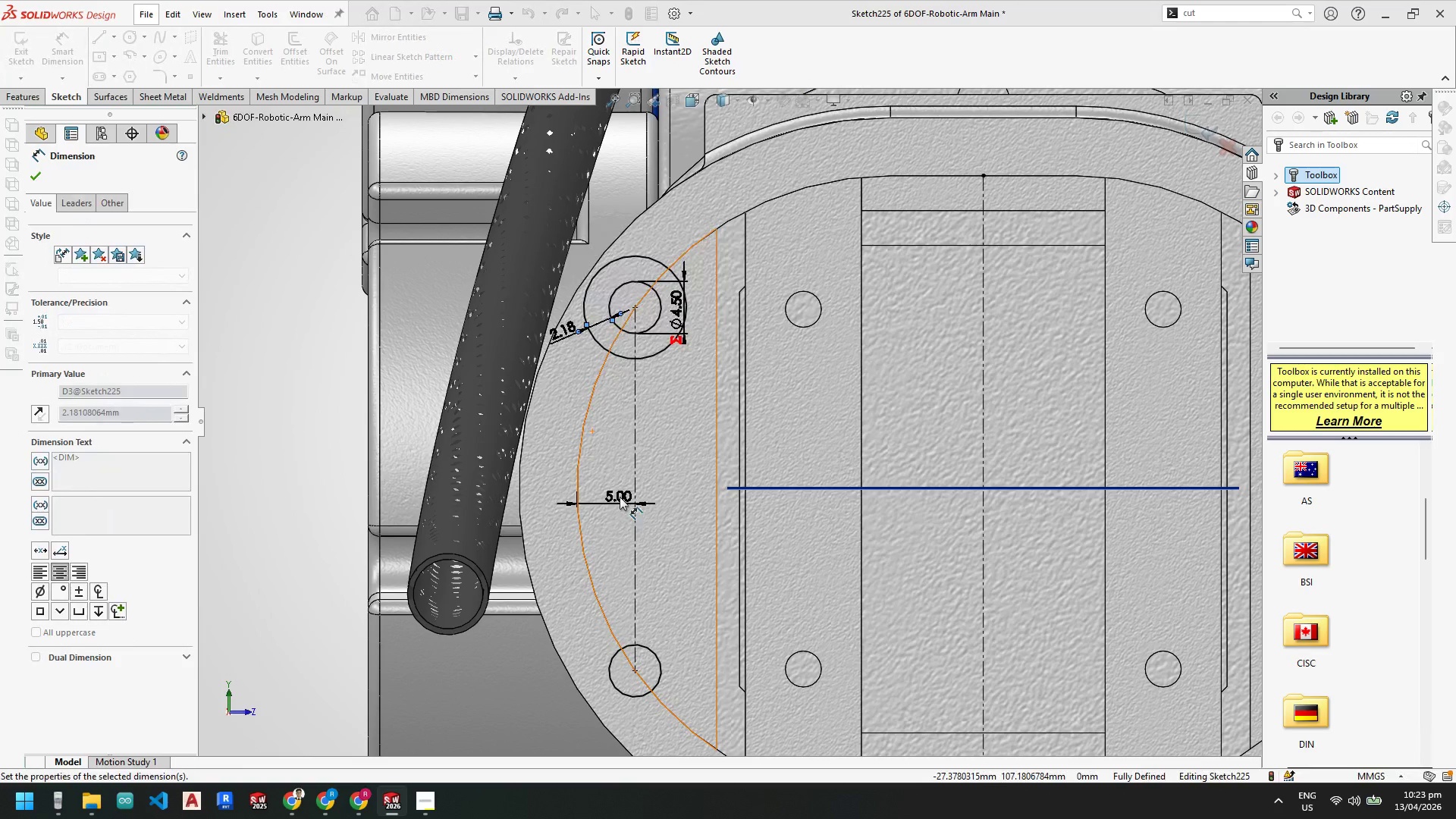 
key(Escape)
 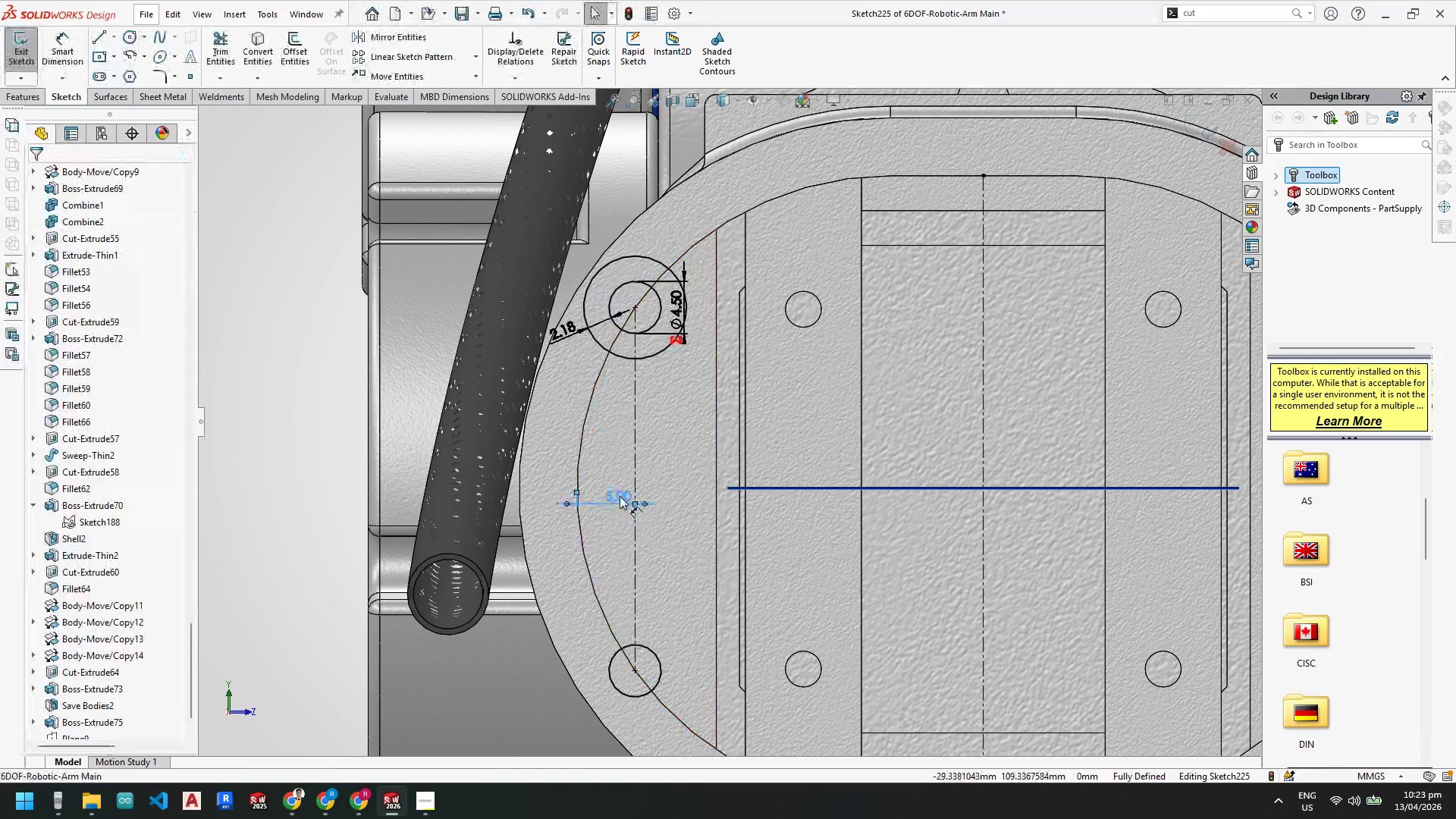 
double_click([620, 496])
 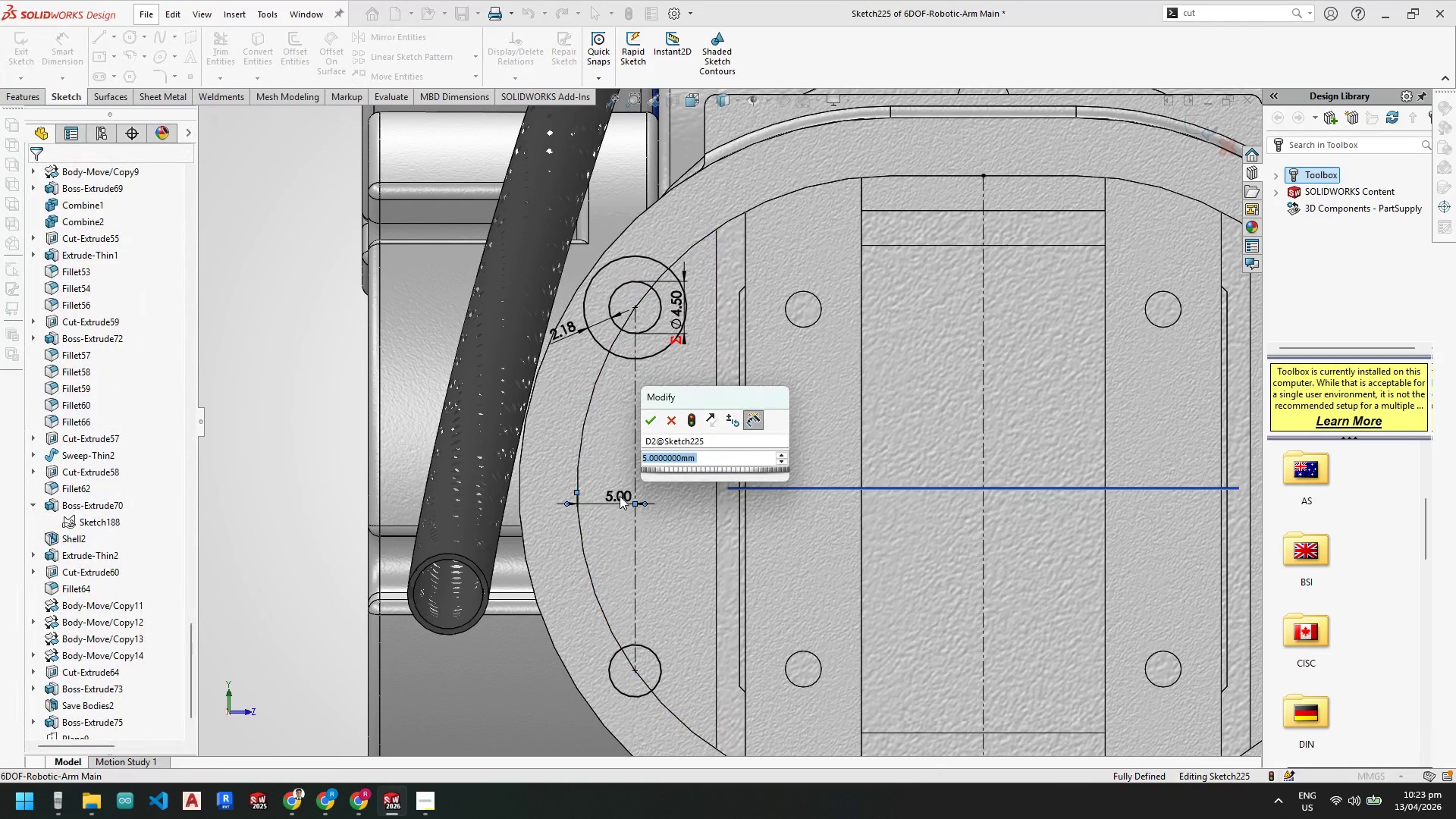 
key(Numpad7)
 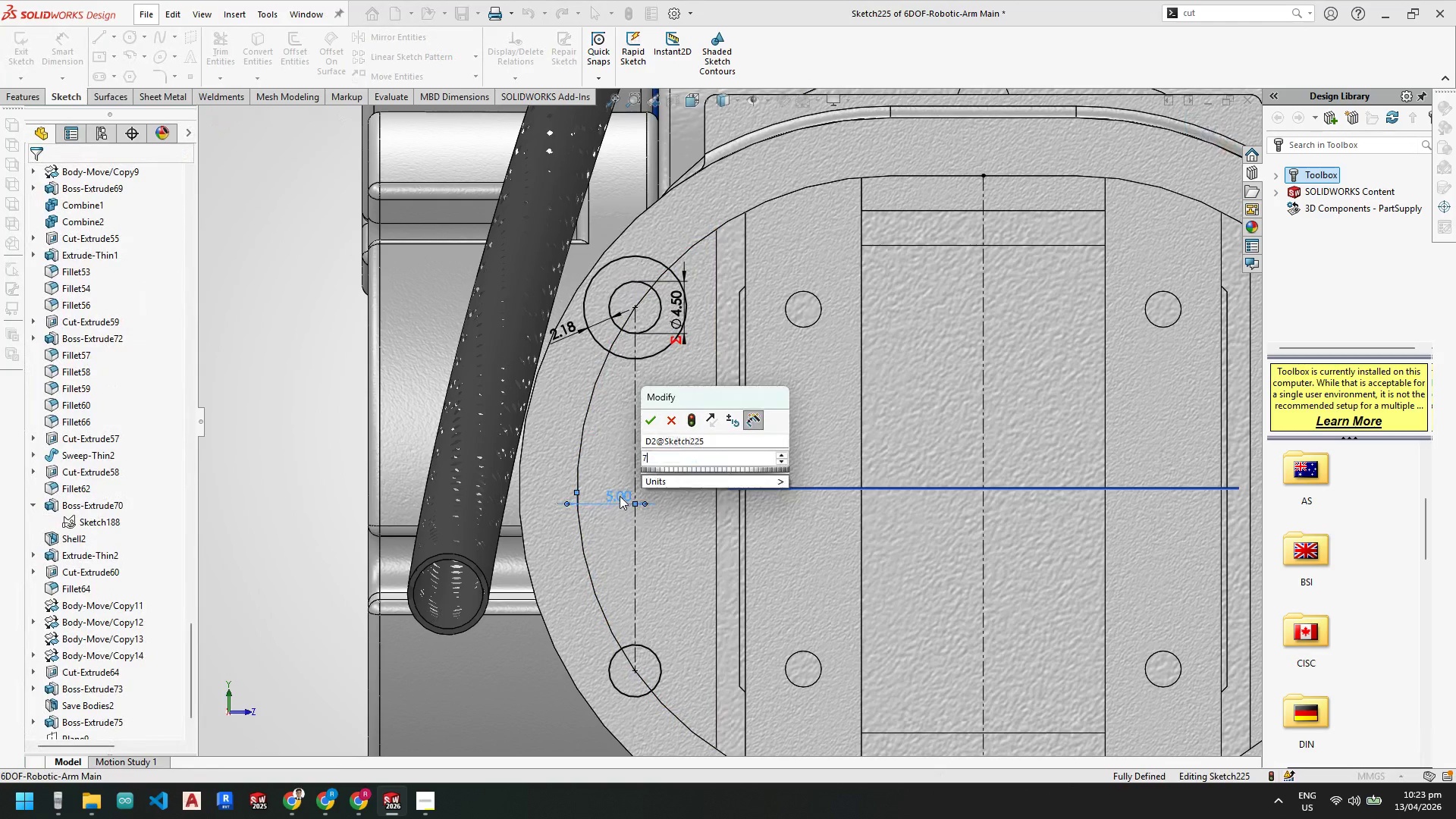 
key(NumpadEnter)
 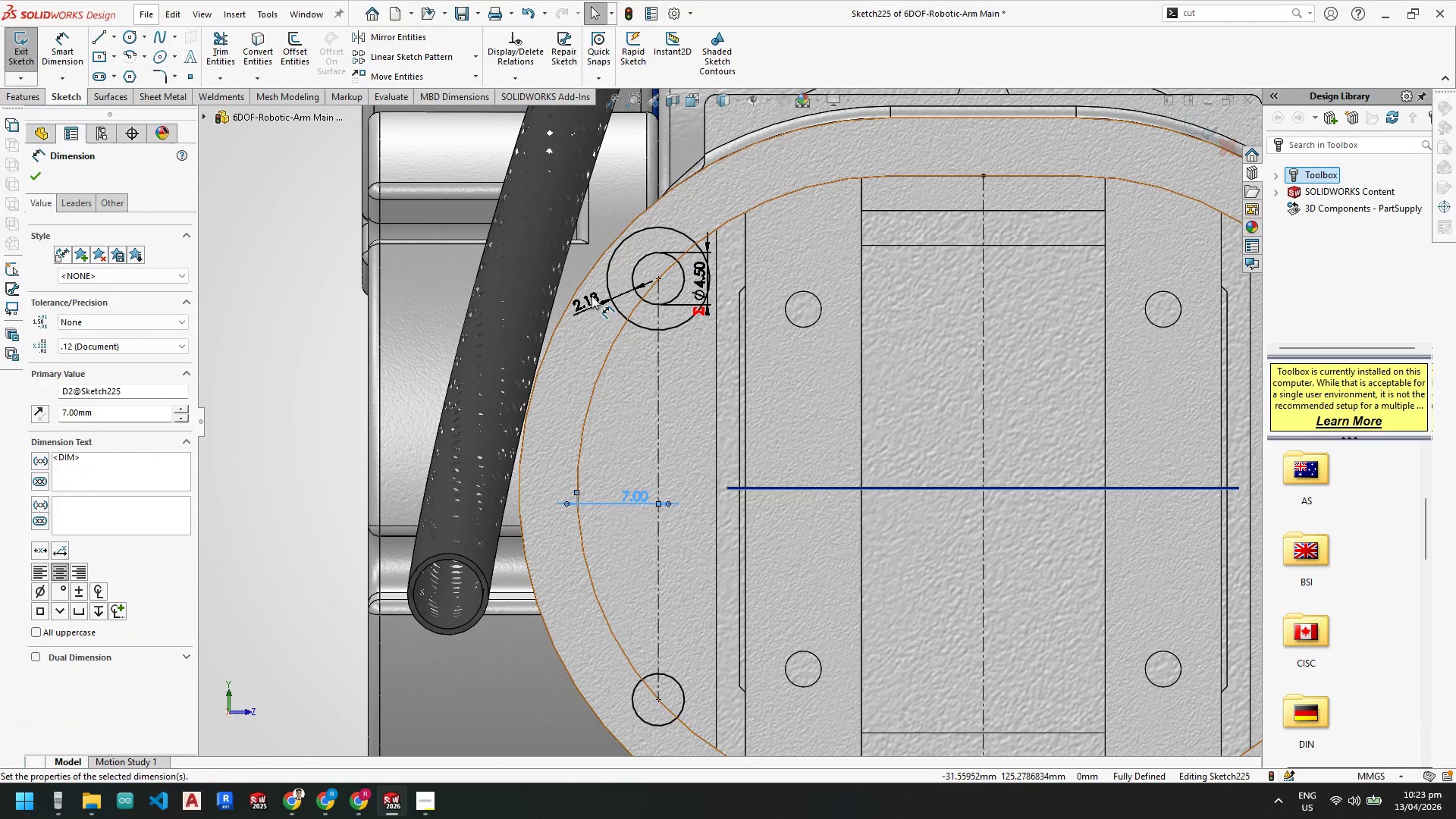 
double_click([586, 303])
 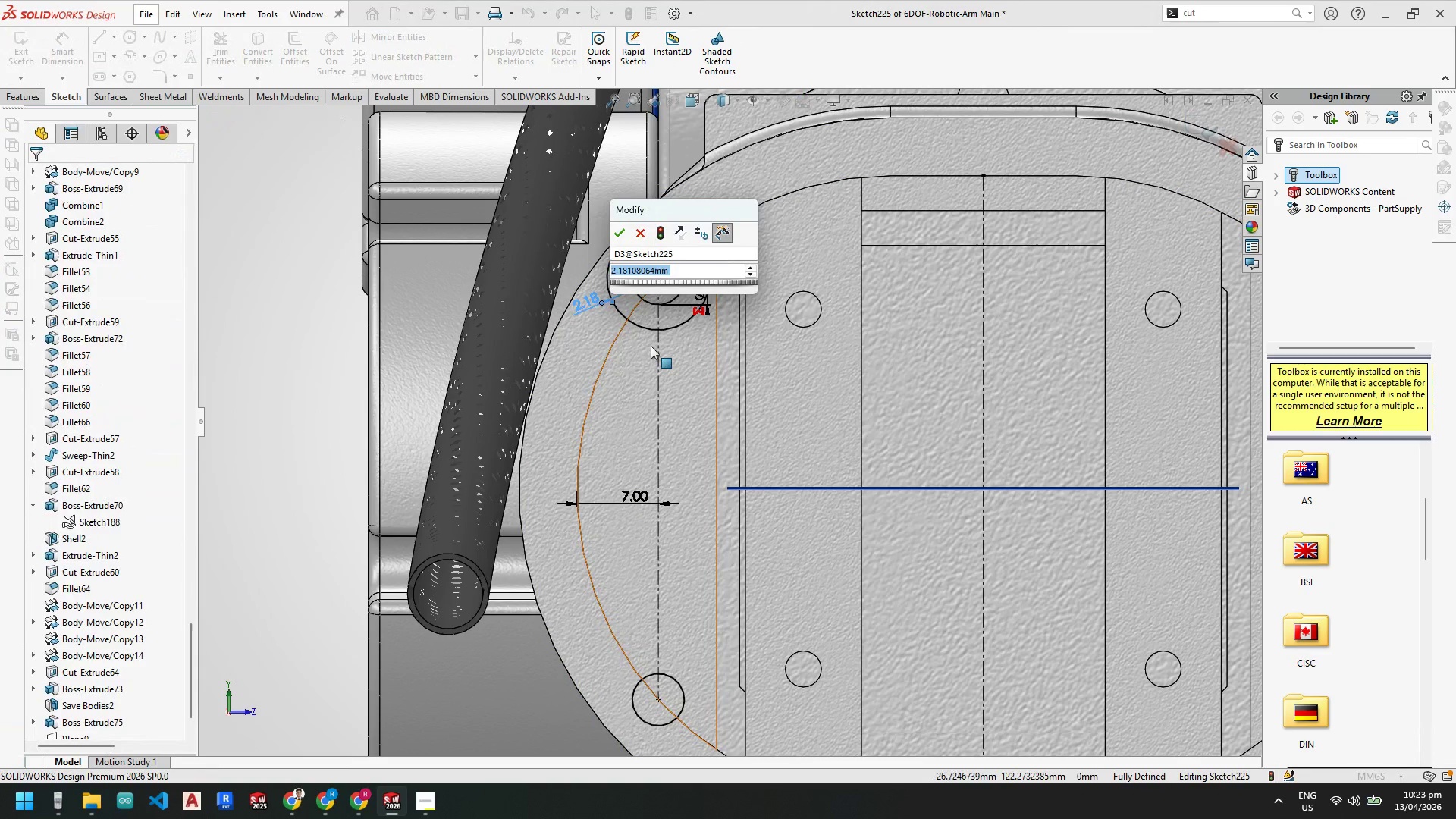 
key(Escape)
 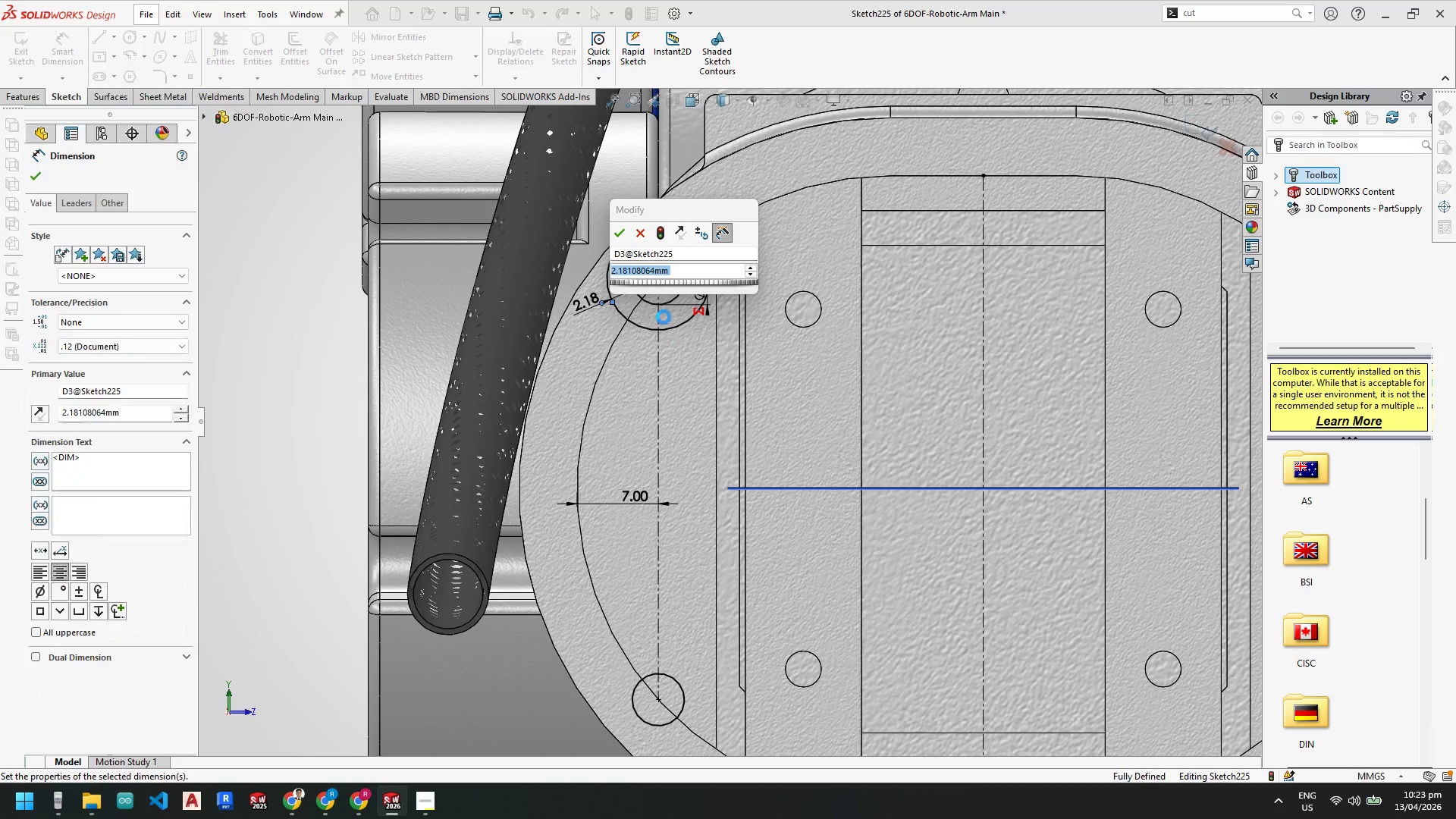 
key(Escape)
 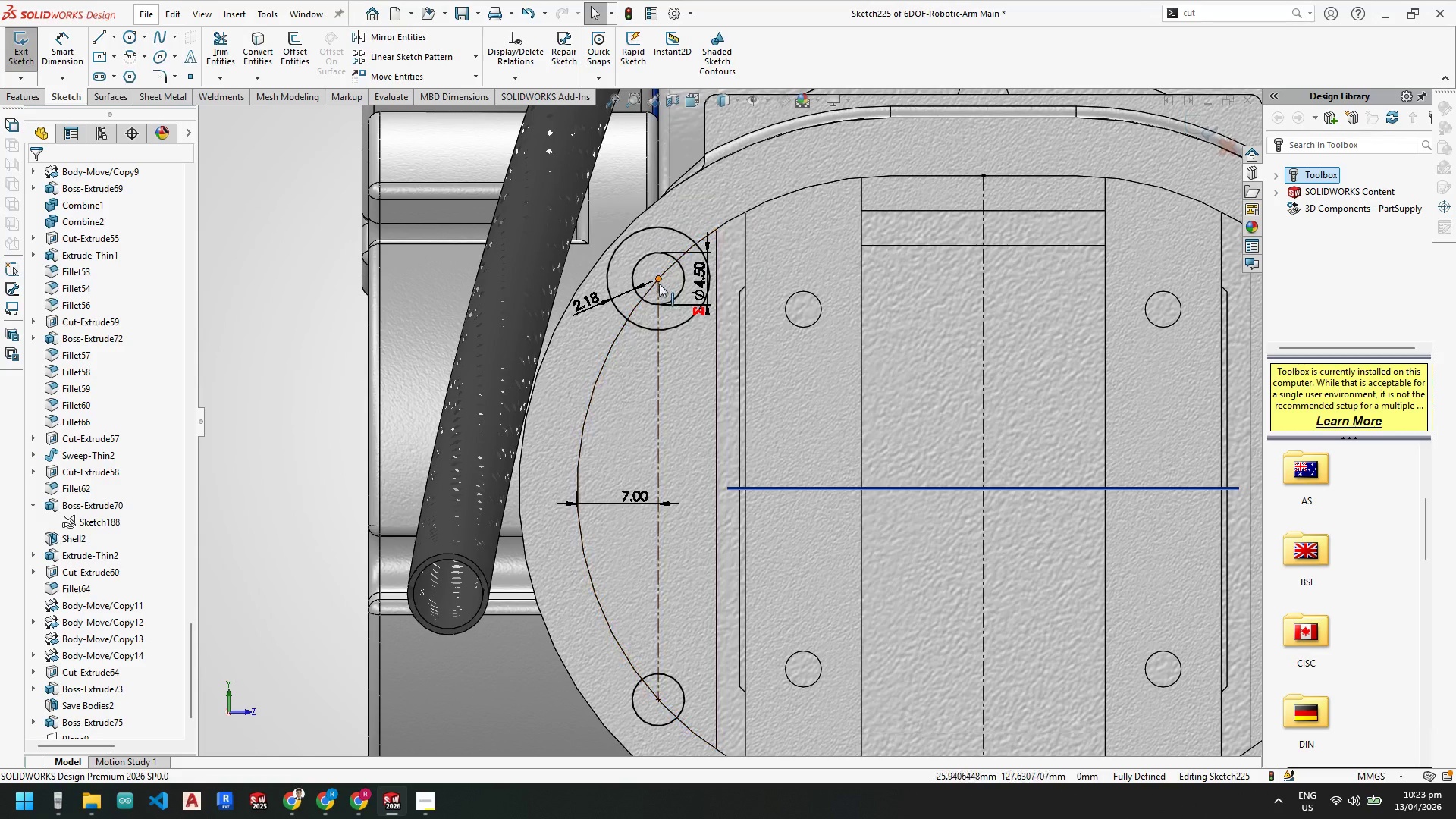 
left_click([658, 282])
 